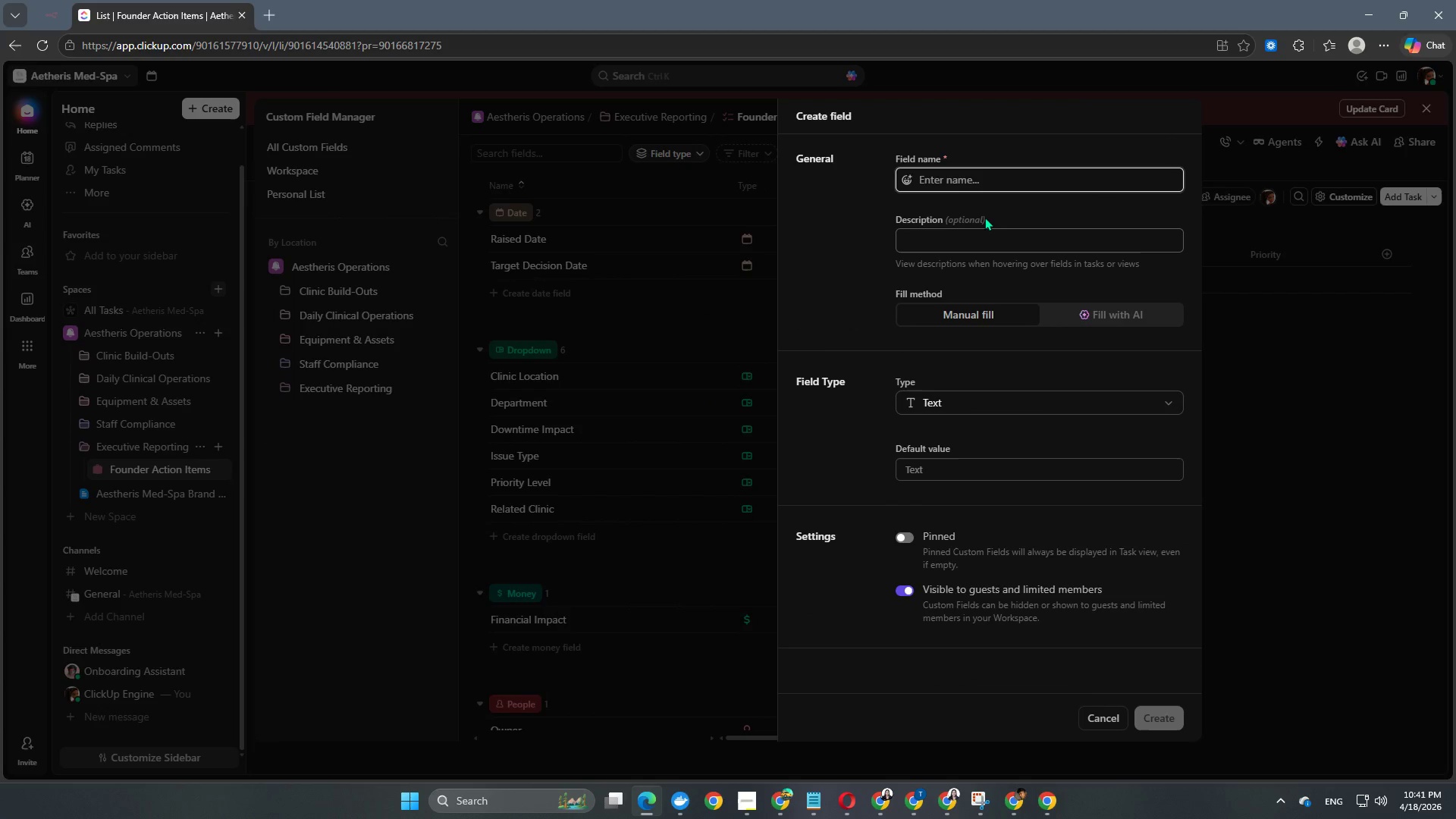 
type(Source List)
 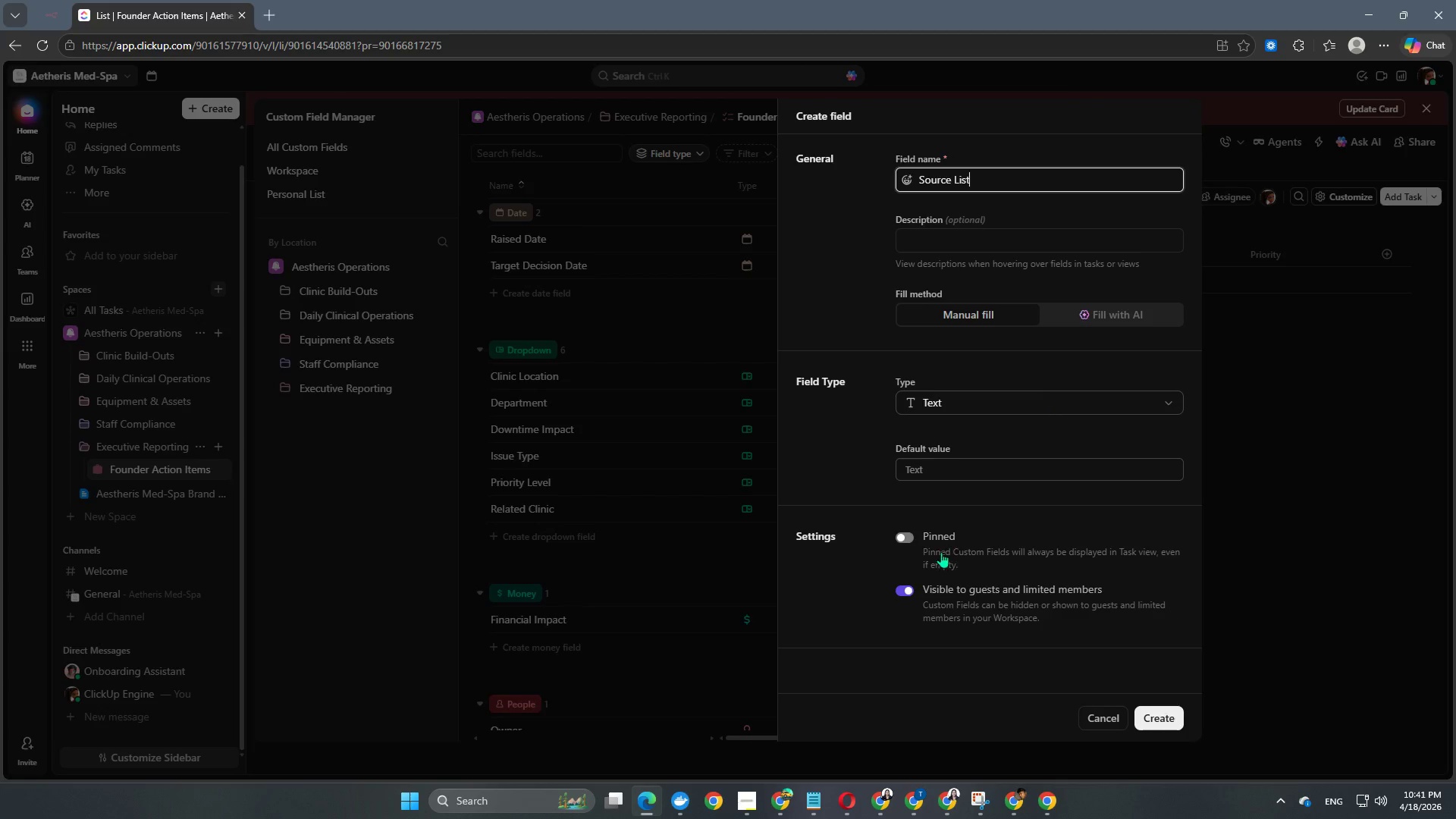 
left_click([905, 538])
 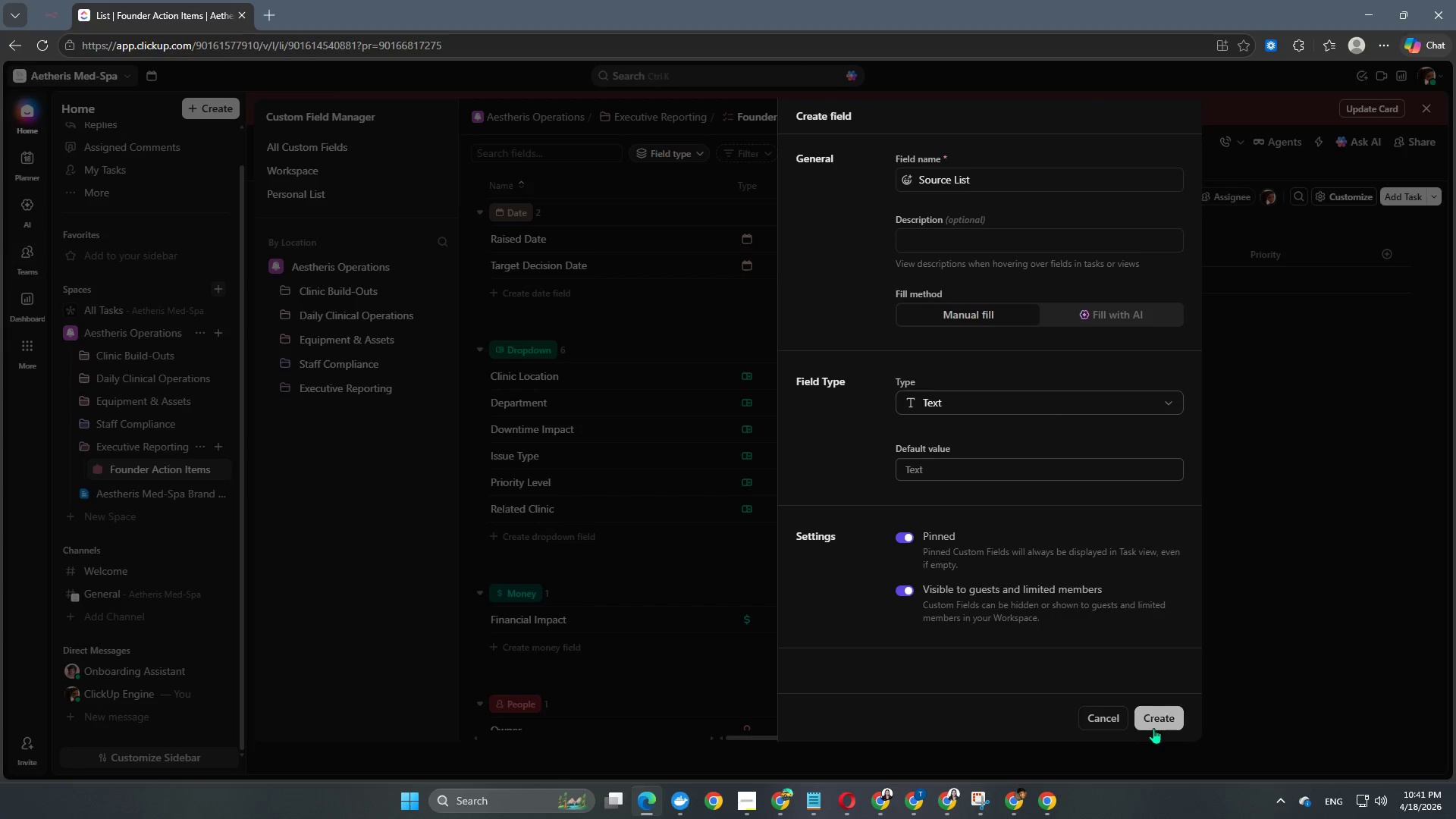 
left_click([1162, 723])
 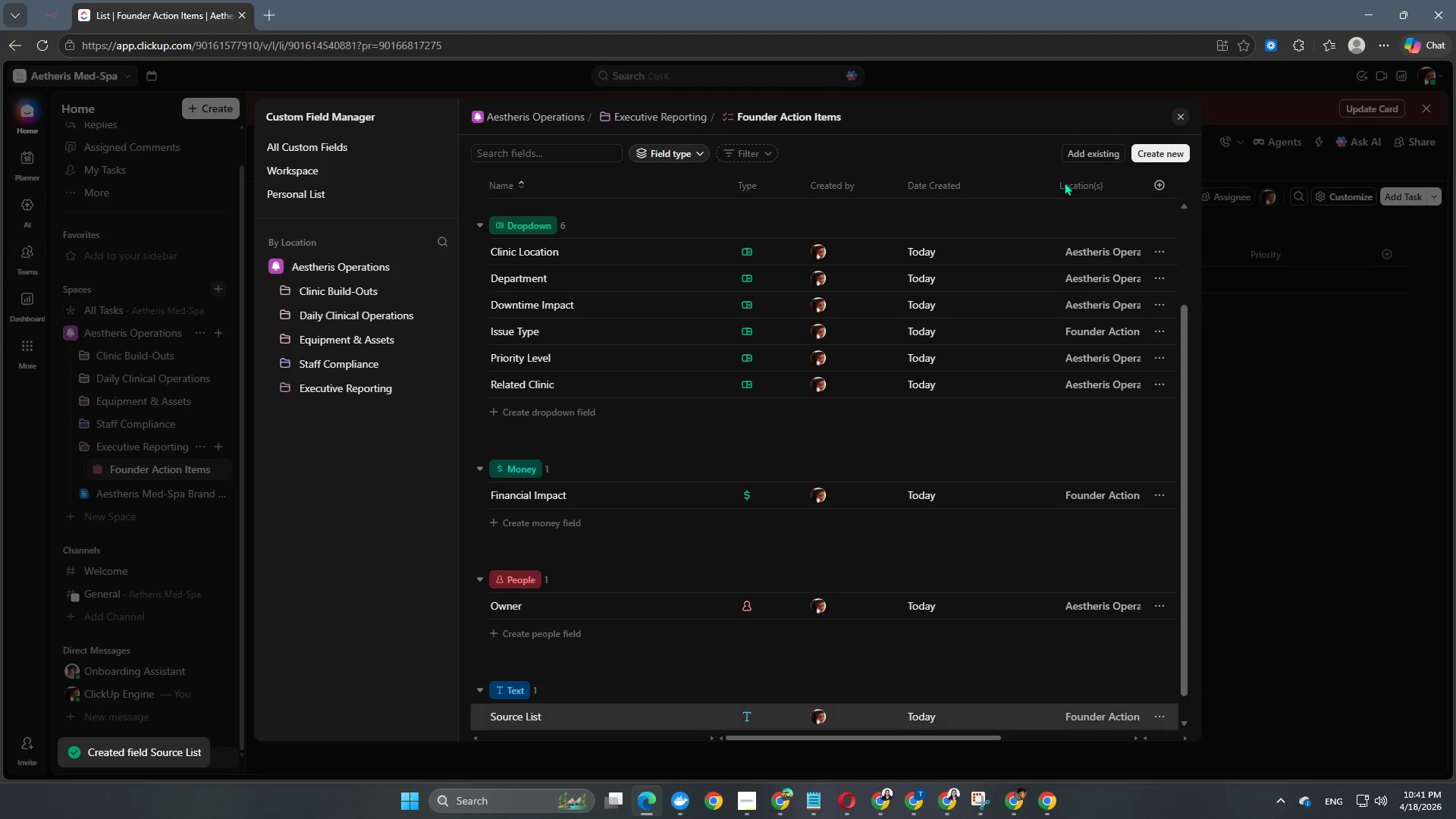 
left_click([1085, 153])
 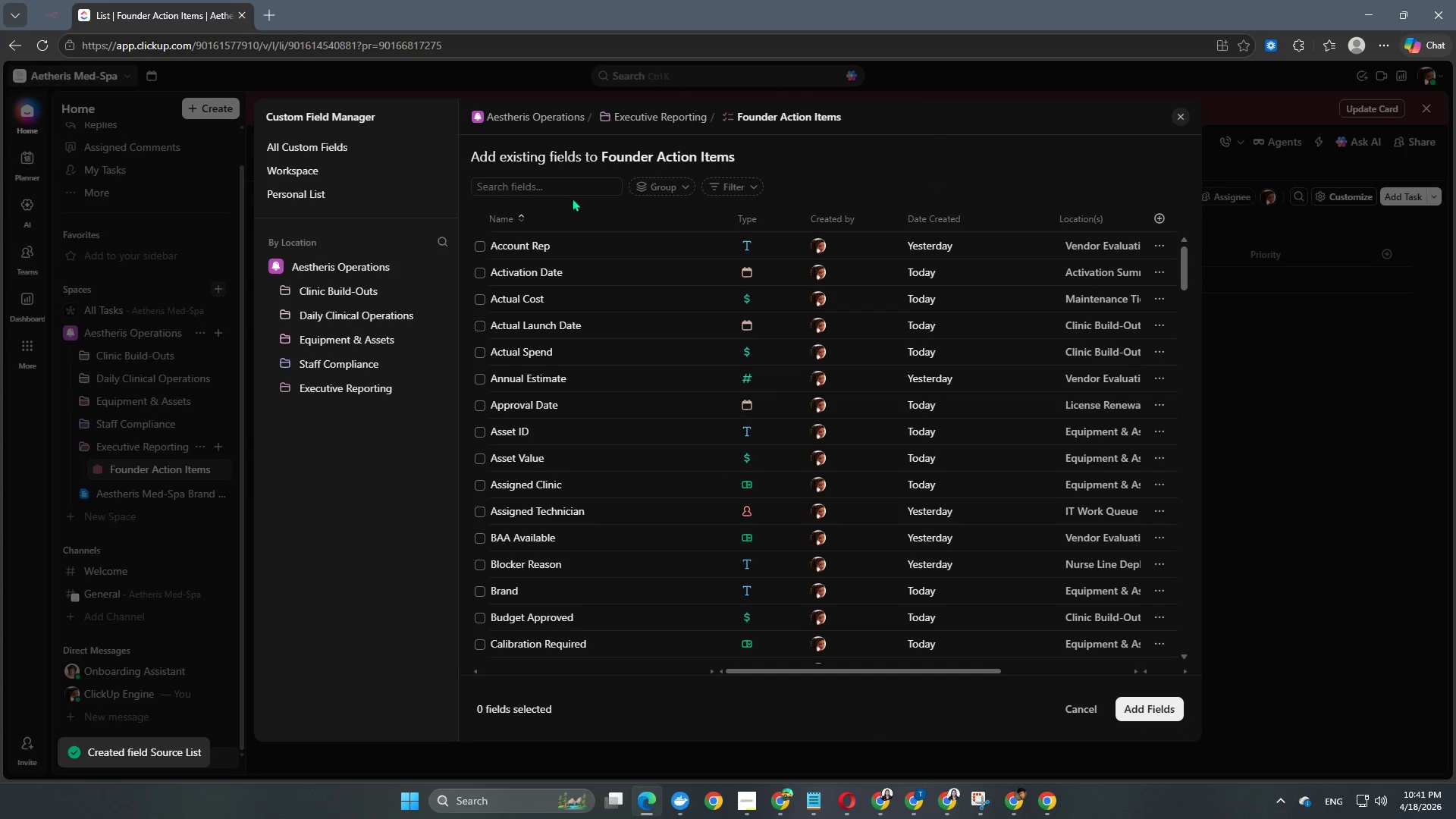 
left_click([531, 184])
 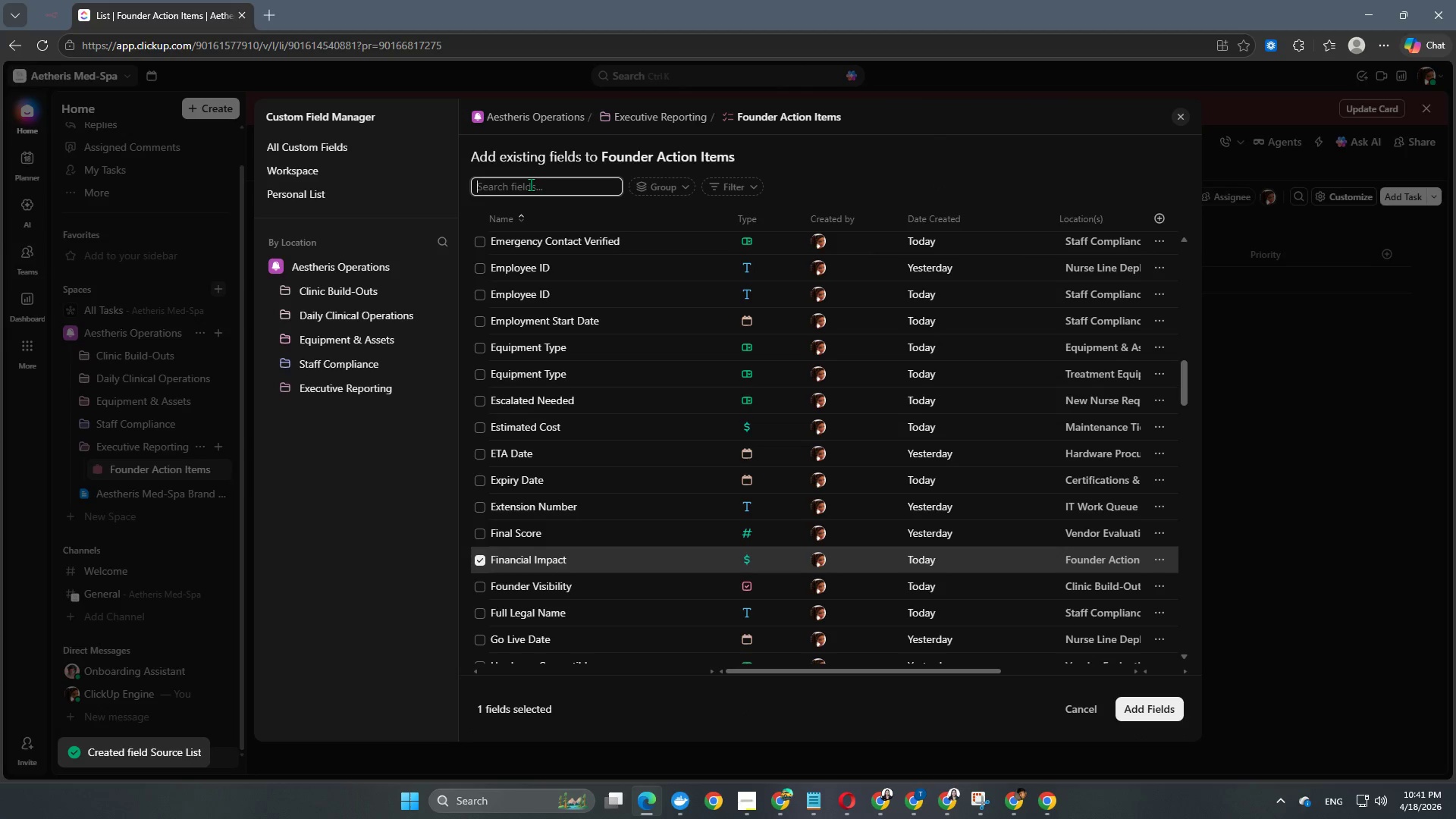 
type(notes)
 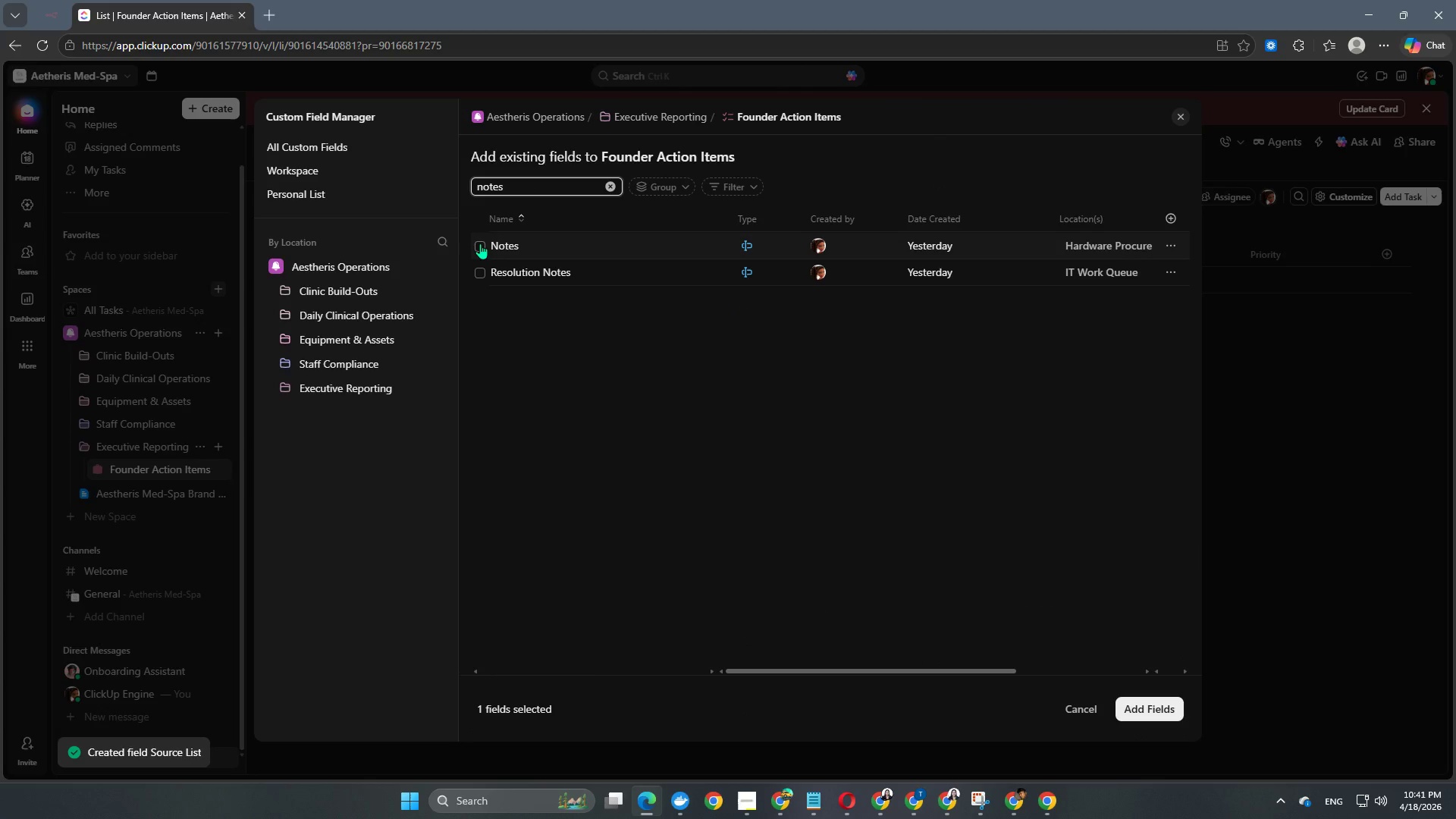 
left_click([480, 243])
 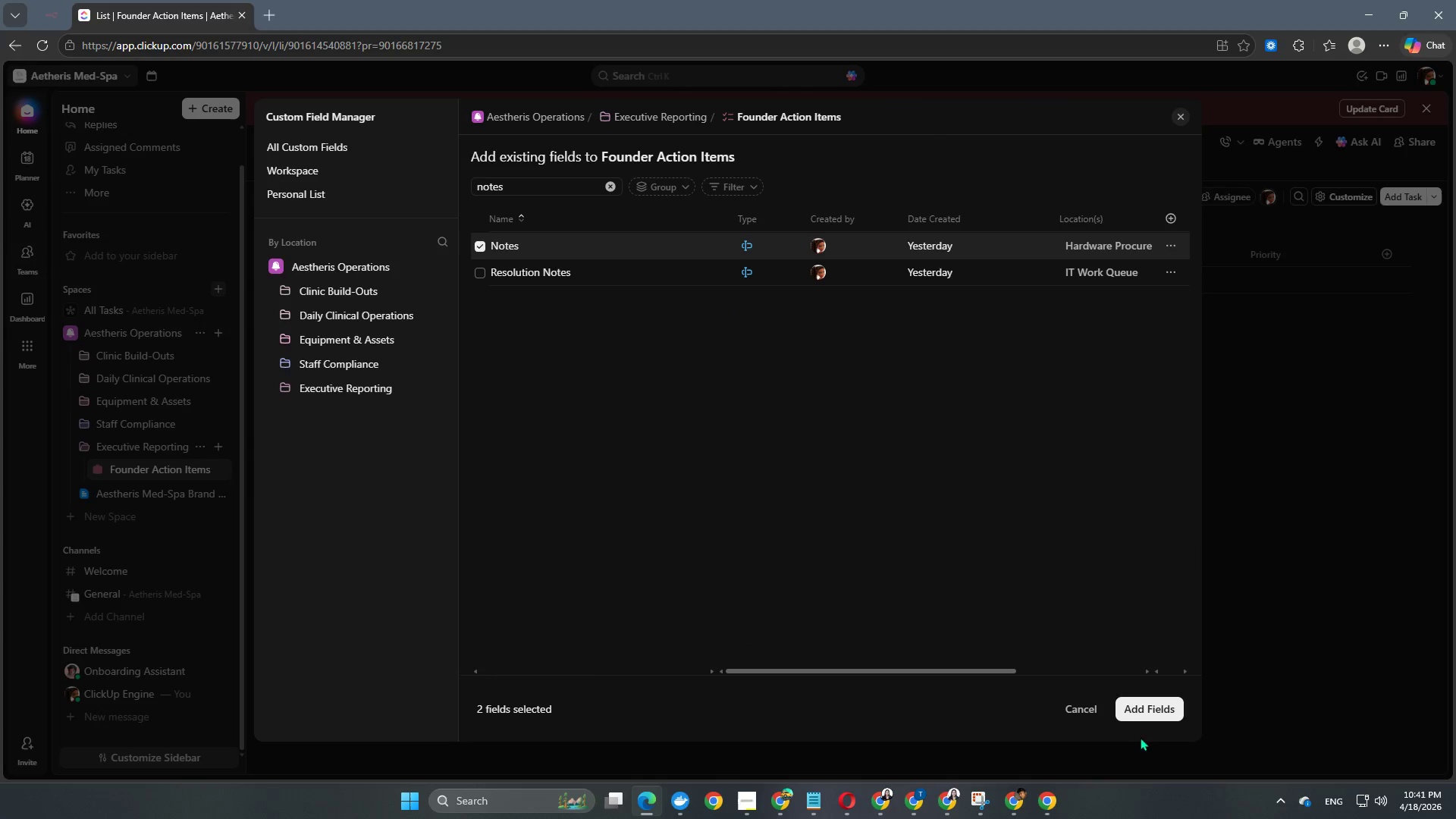 
left_click([1134, 705])
 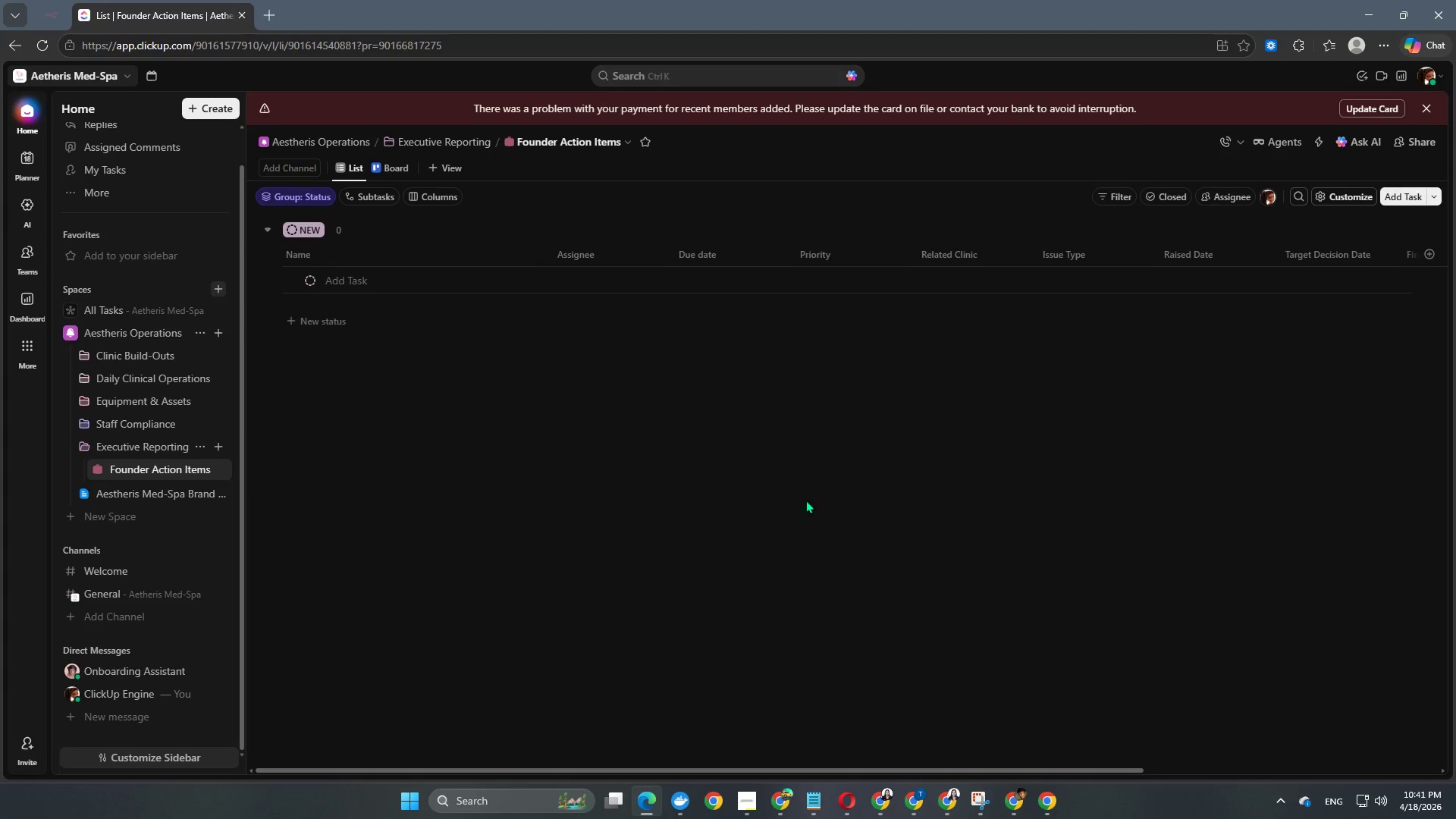 
left_click_drag(start_coordinate=[679, 767], to_coordinate=[1054, 770])
 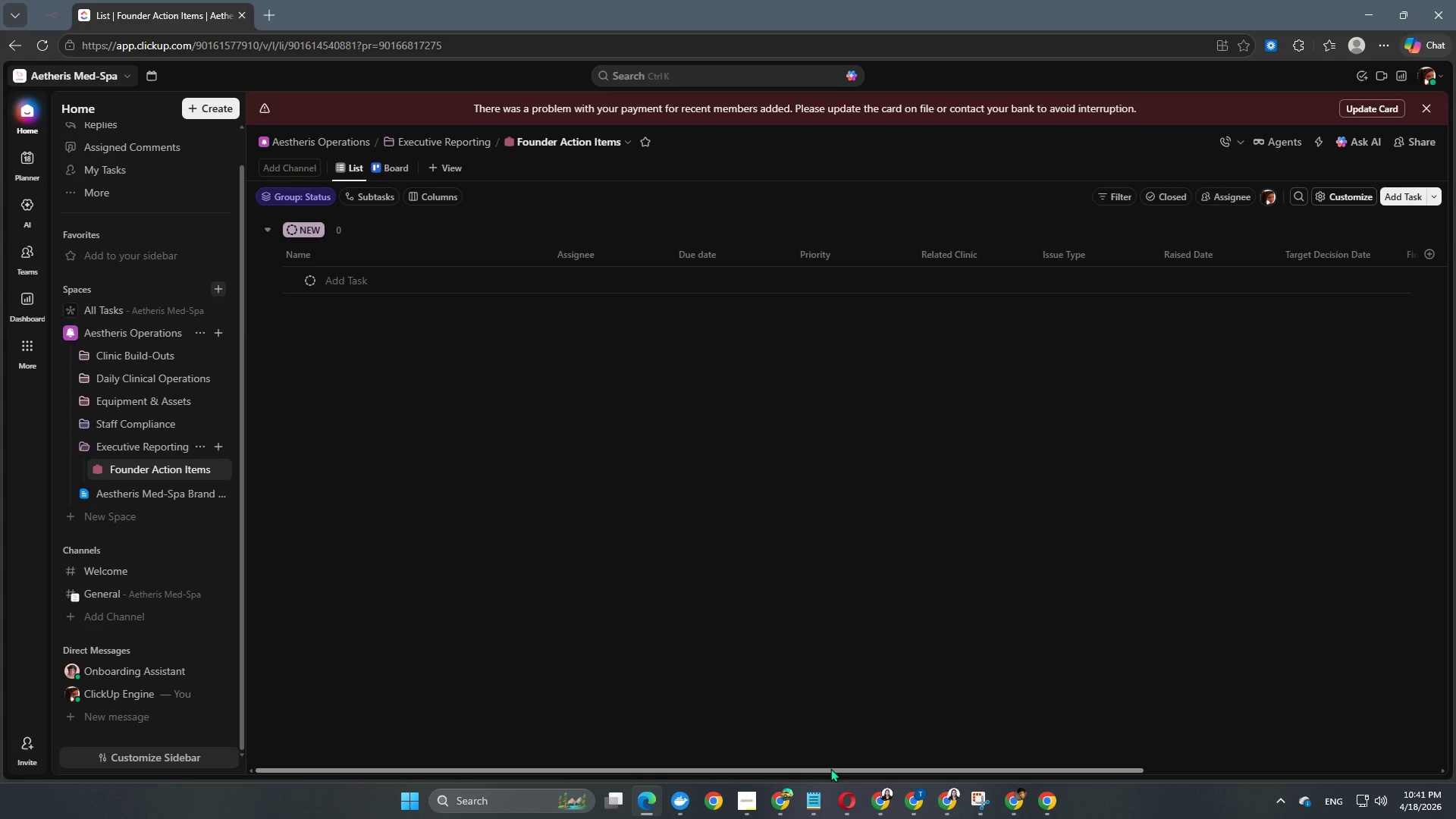 
left_click_drag(start_coordinate=[830, 768], to_coordinate=[500, 724])
 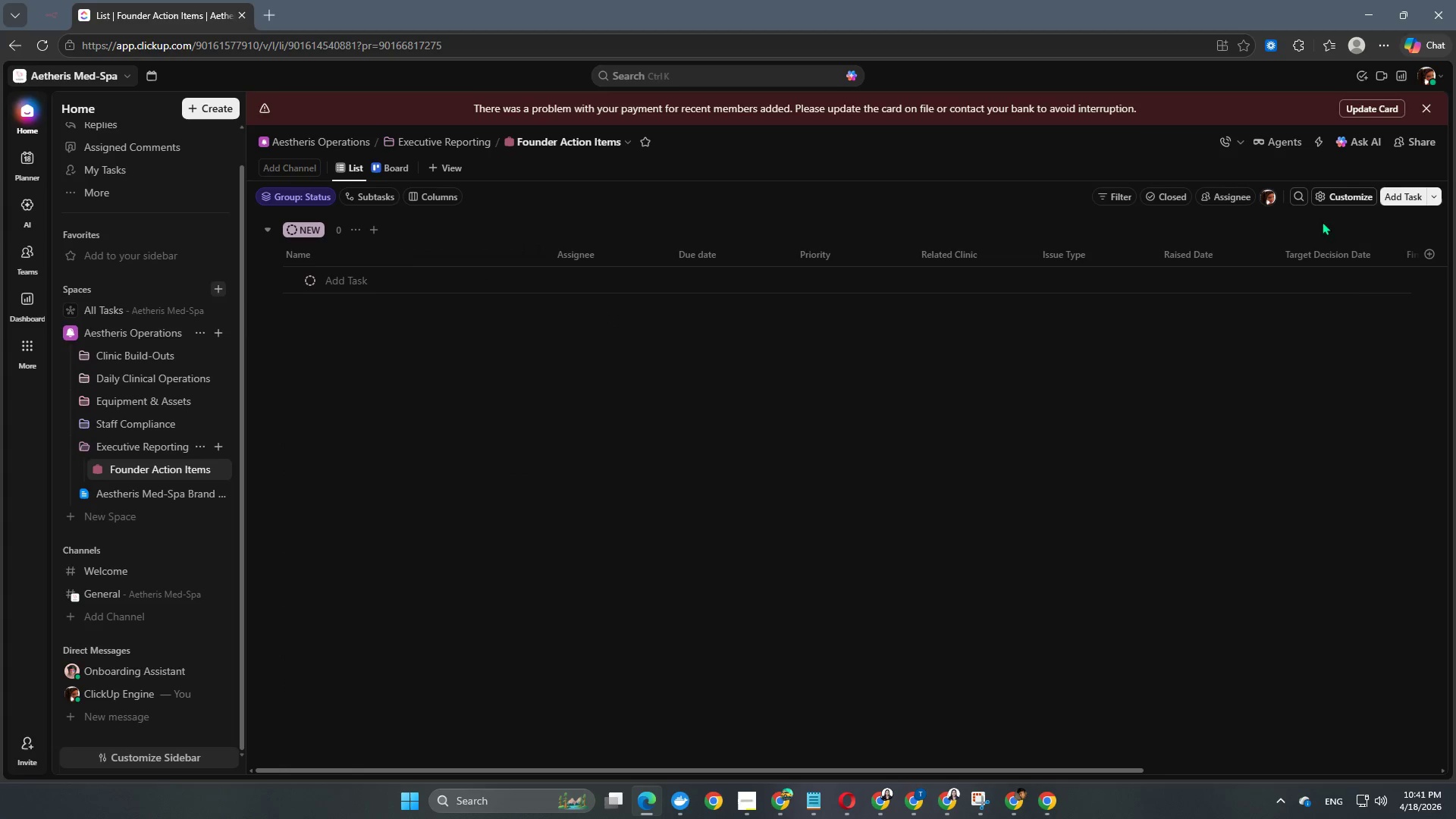 
left_click([1332, 194])
 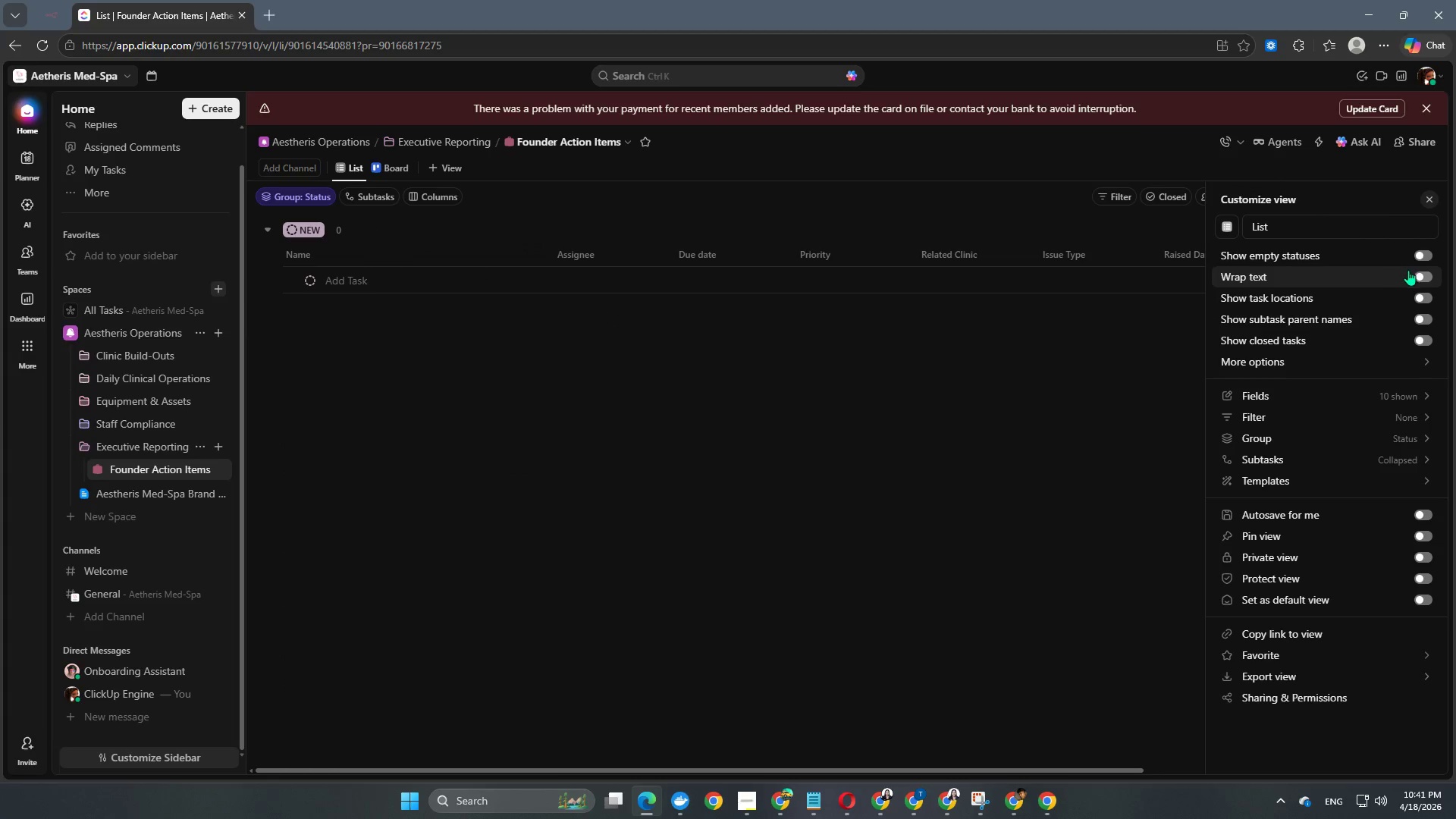 
left_click([1420, 278])
 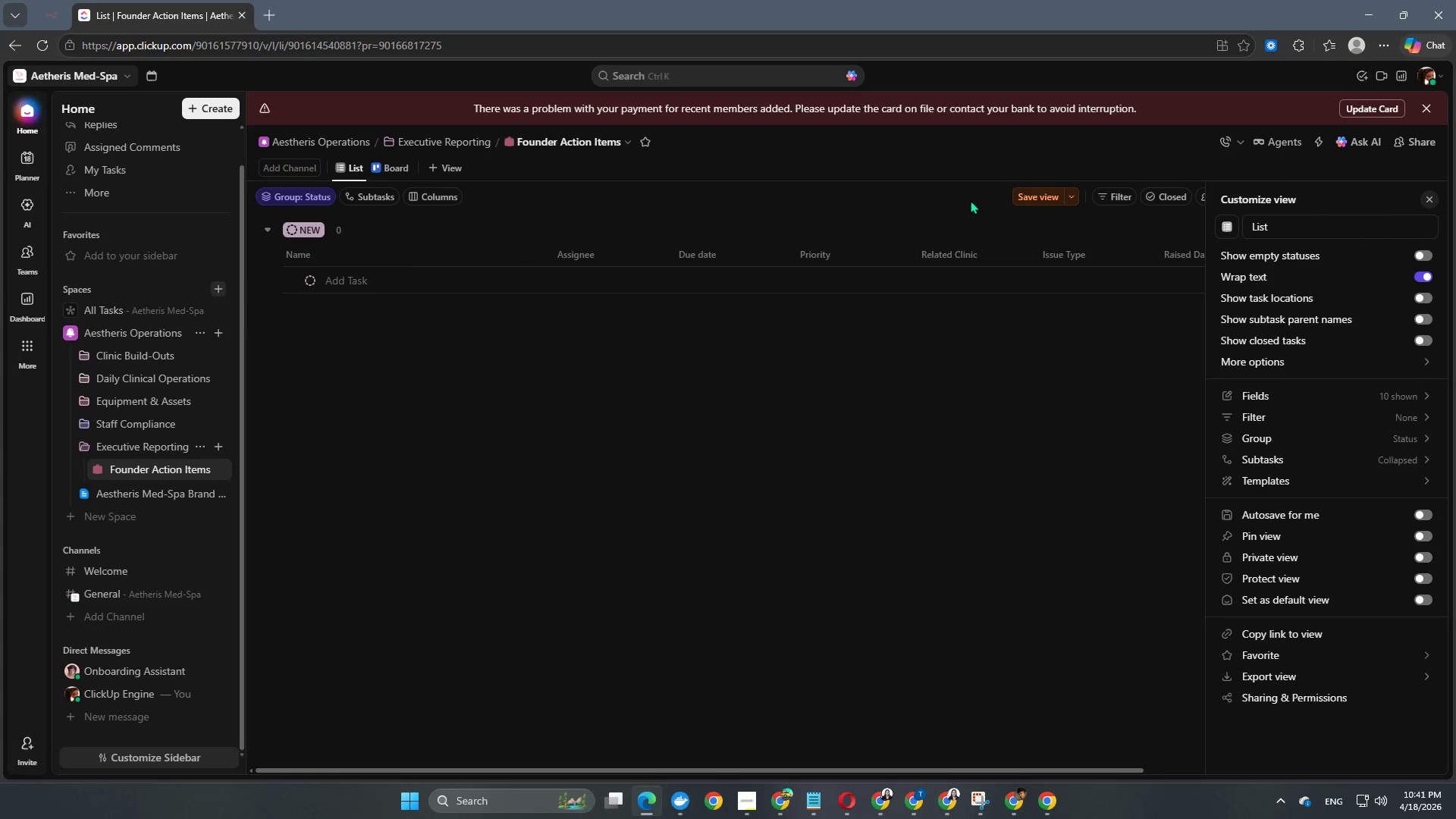 
left_click([1021, 195])
 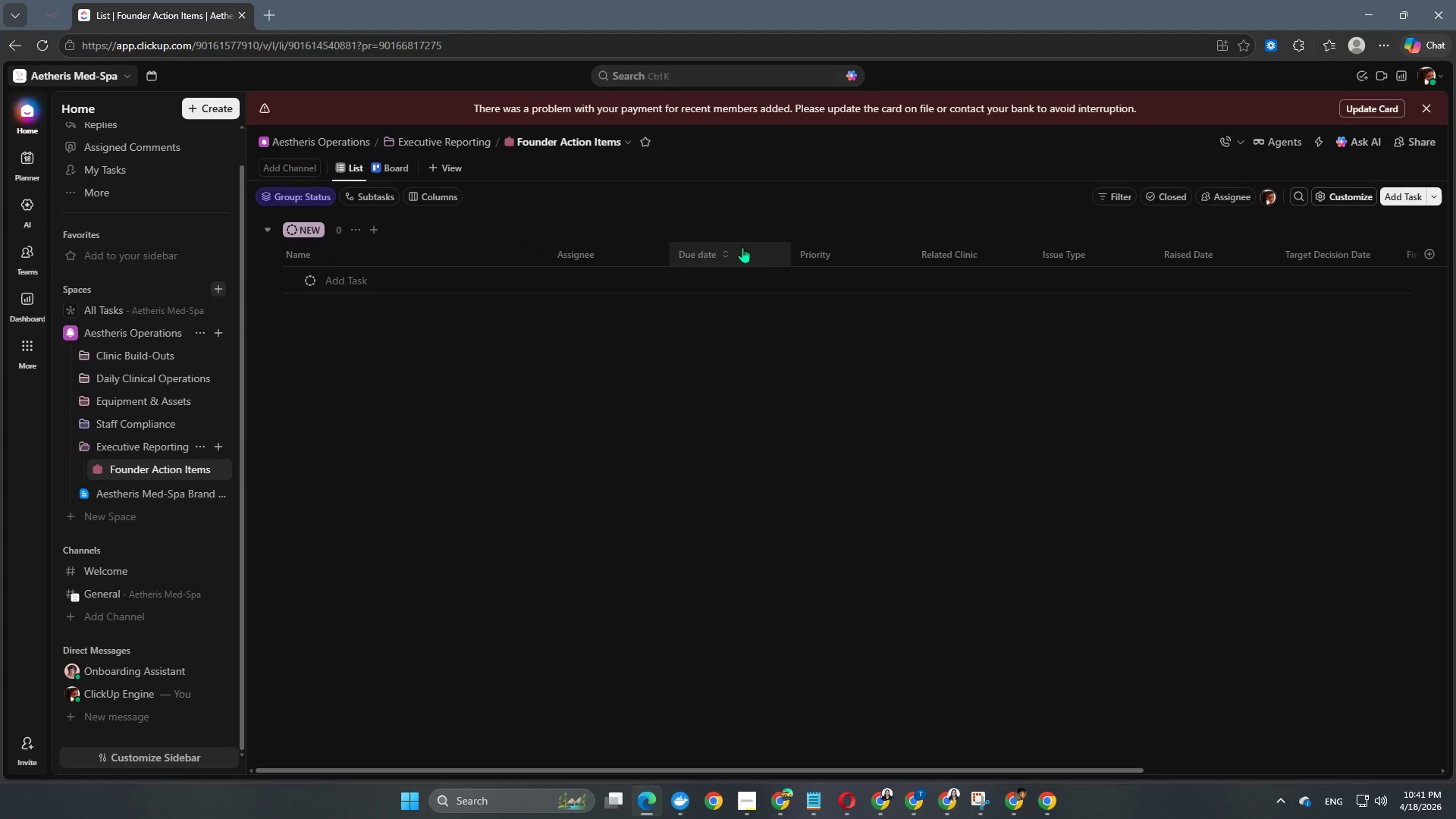 
mouse_move([612, 264])
 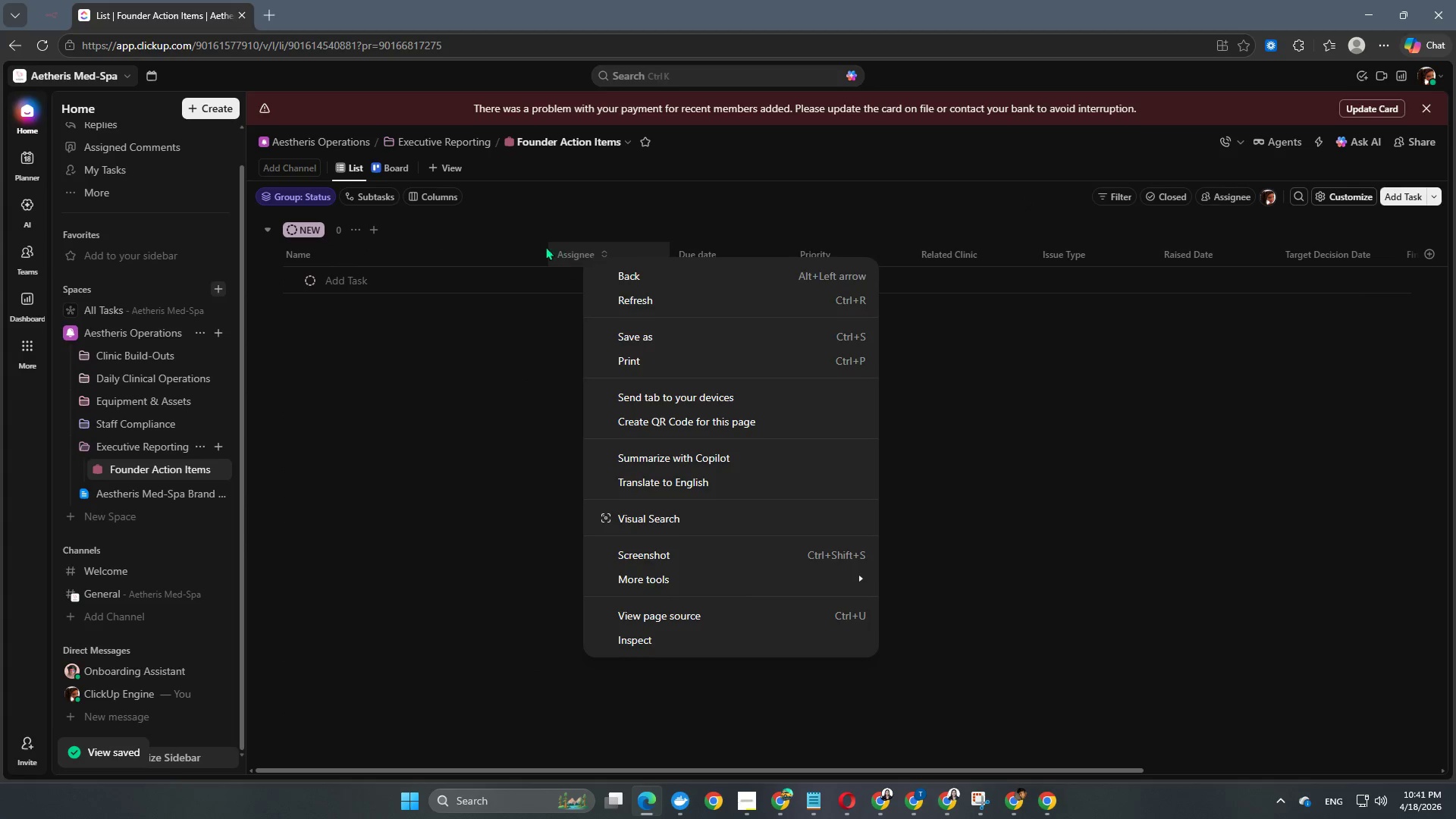 
left_click([533, 325])
 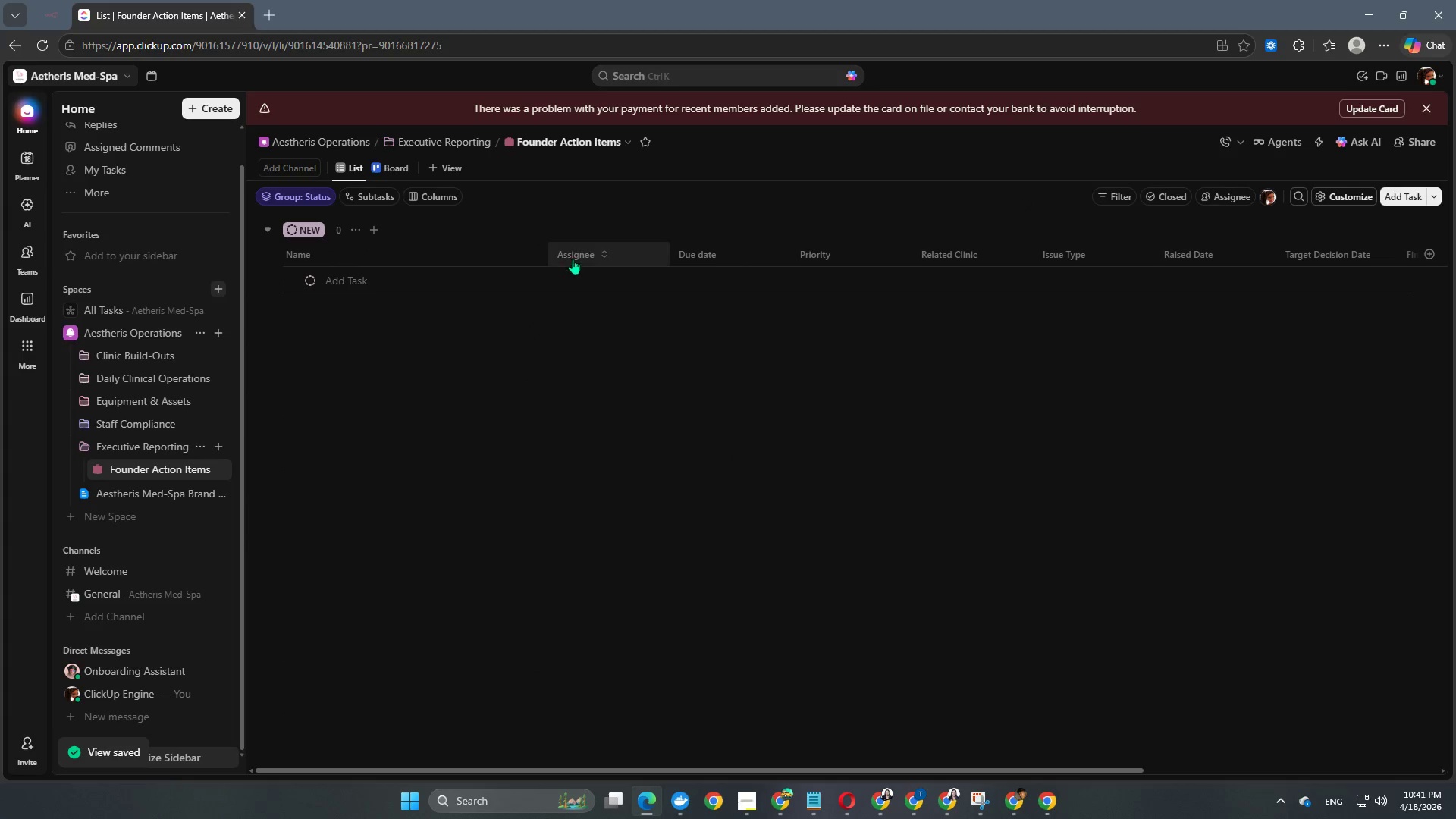 
left_click([577, 256])
 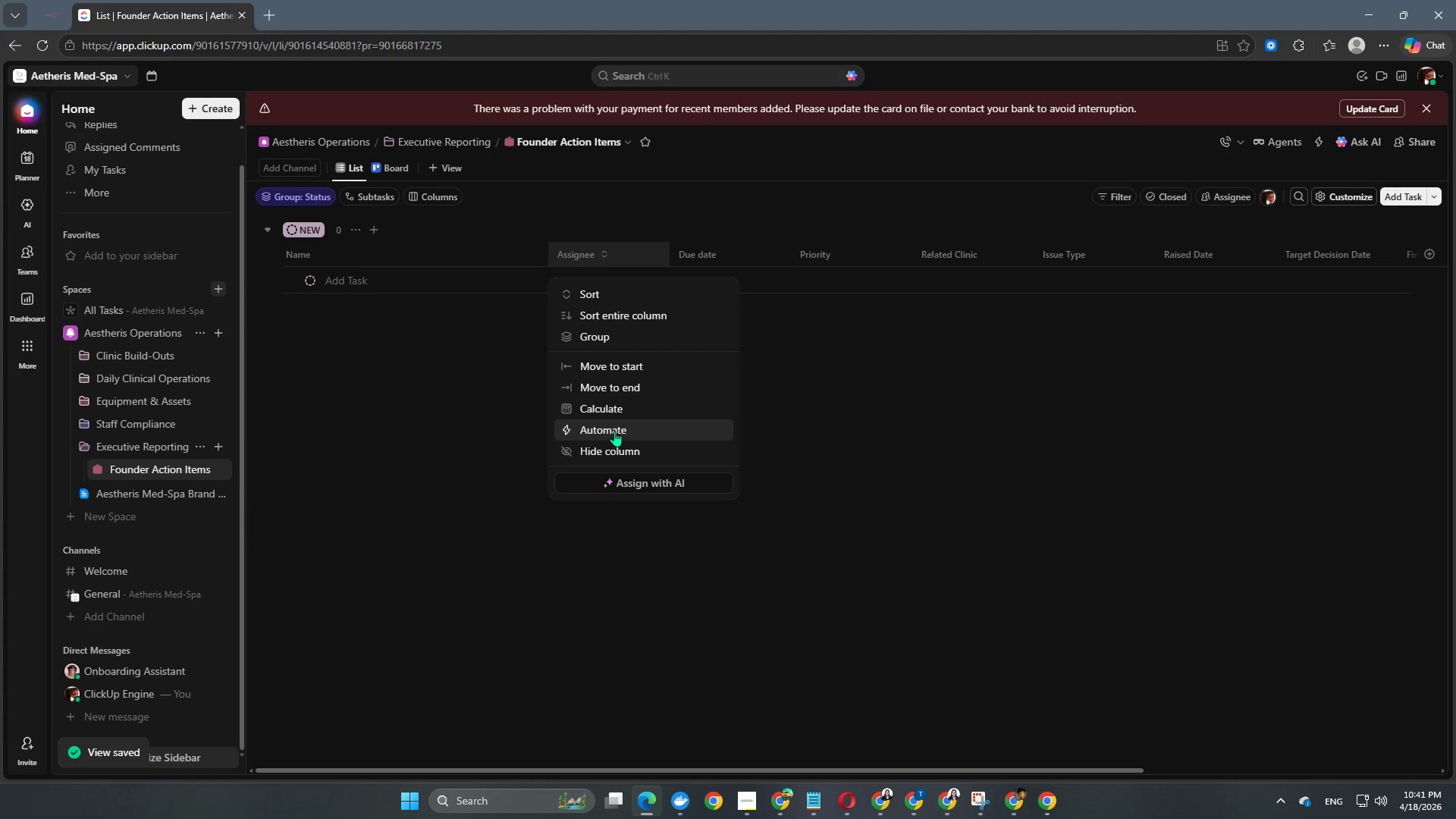 
left_click([619, 458])
 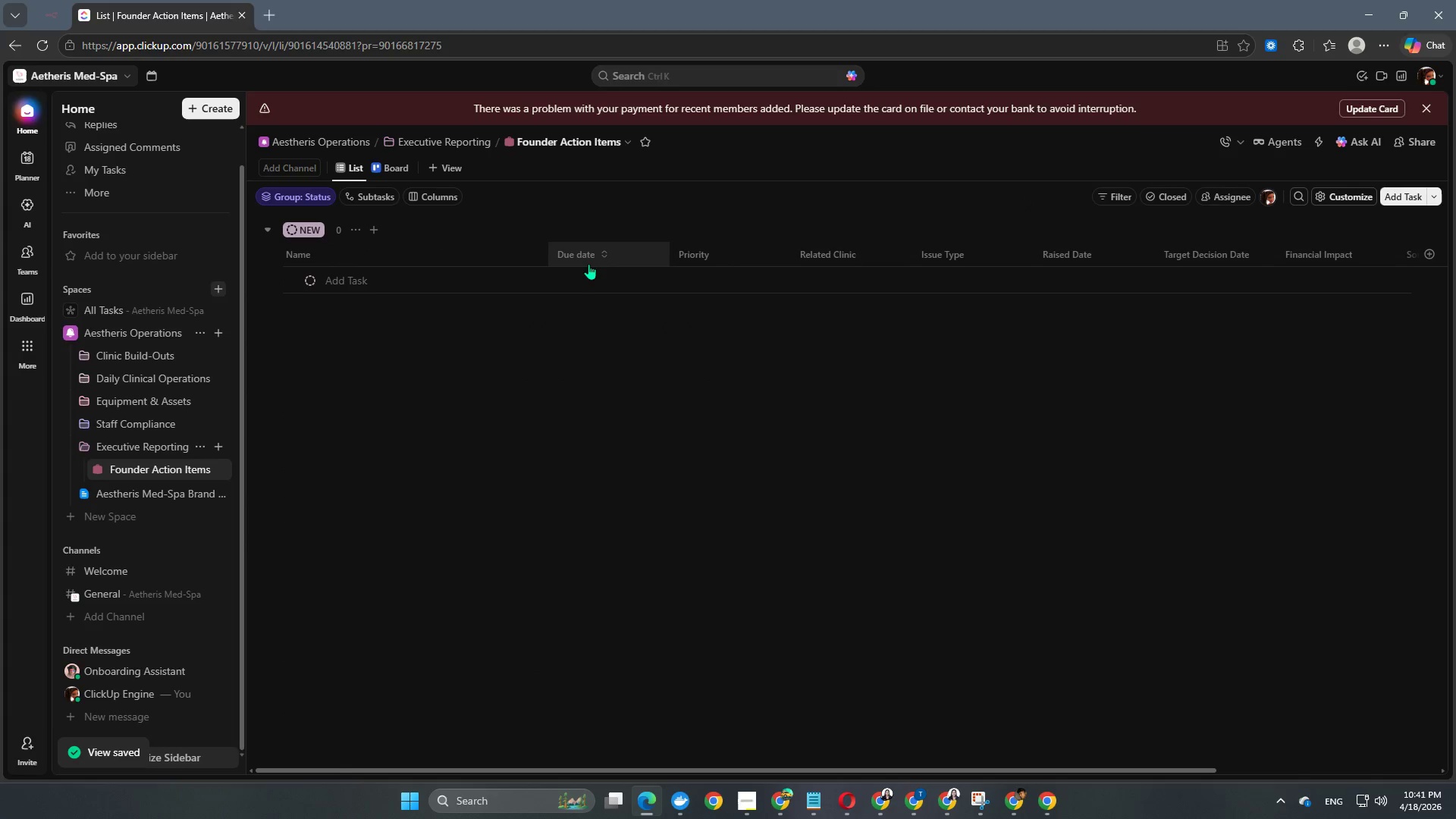 
left_click([588, 262])
 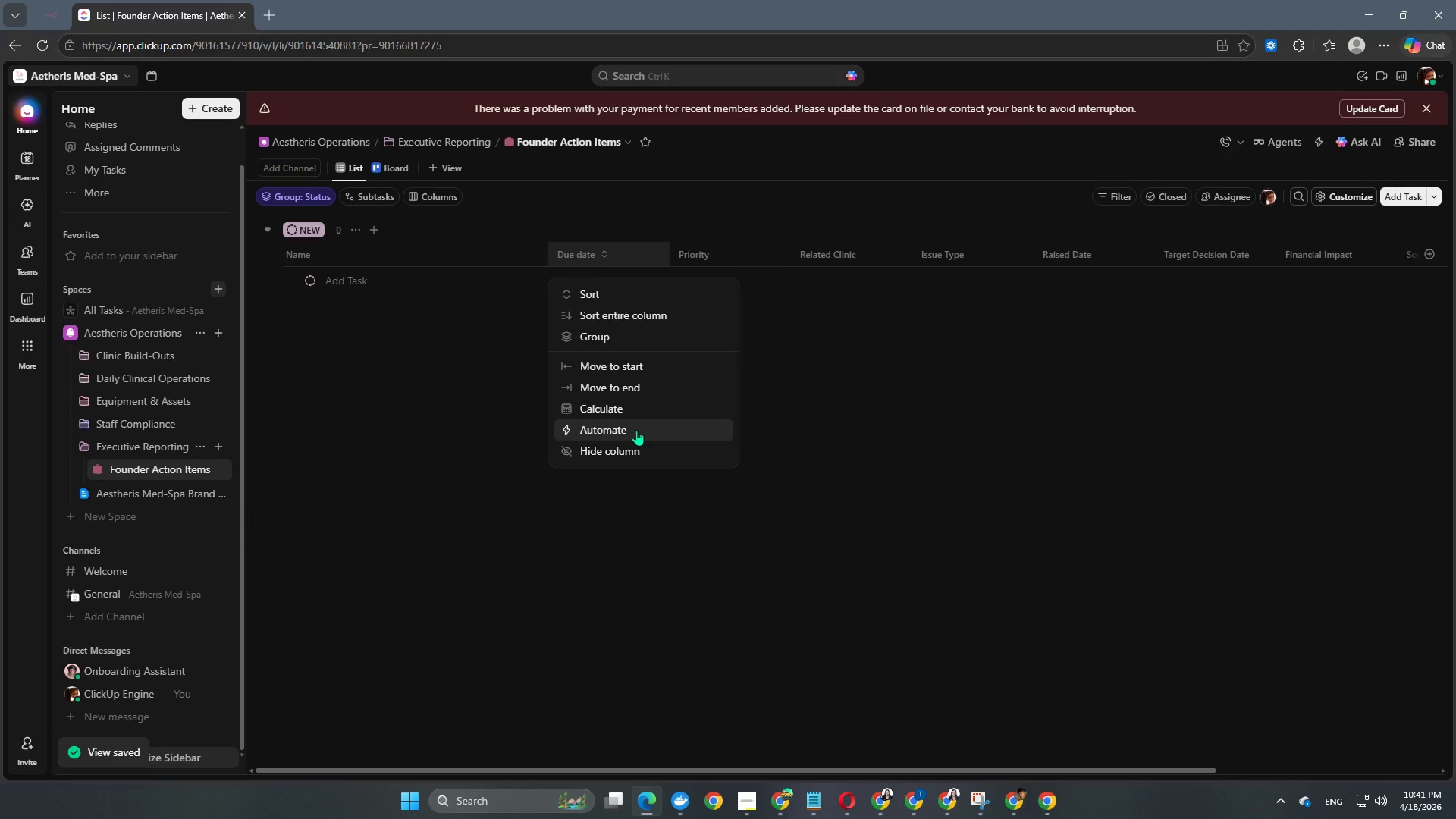 
left_click([626, 447])
 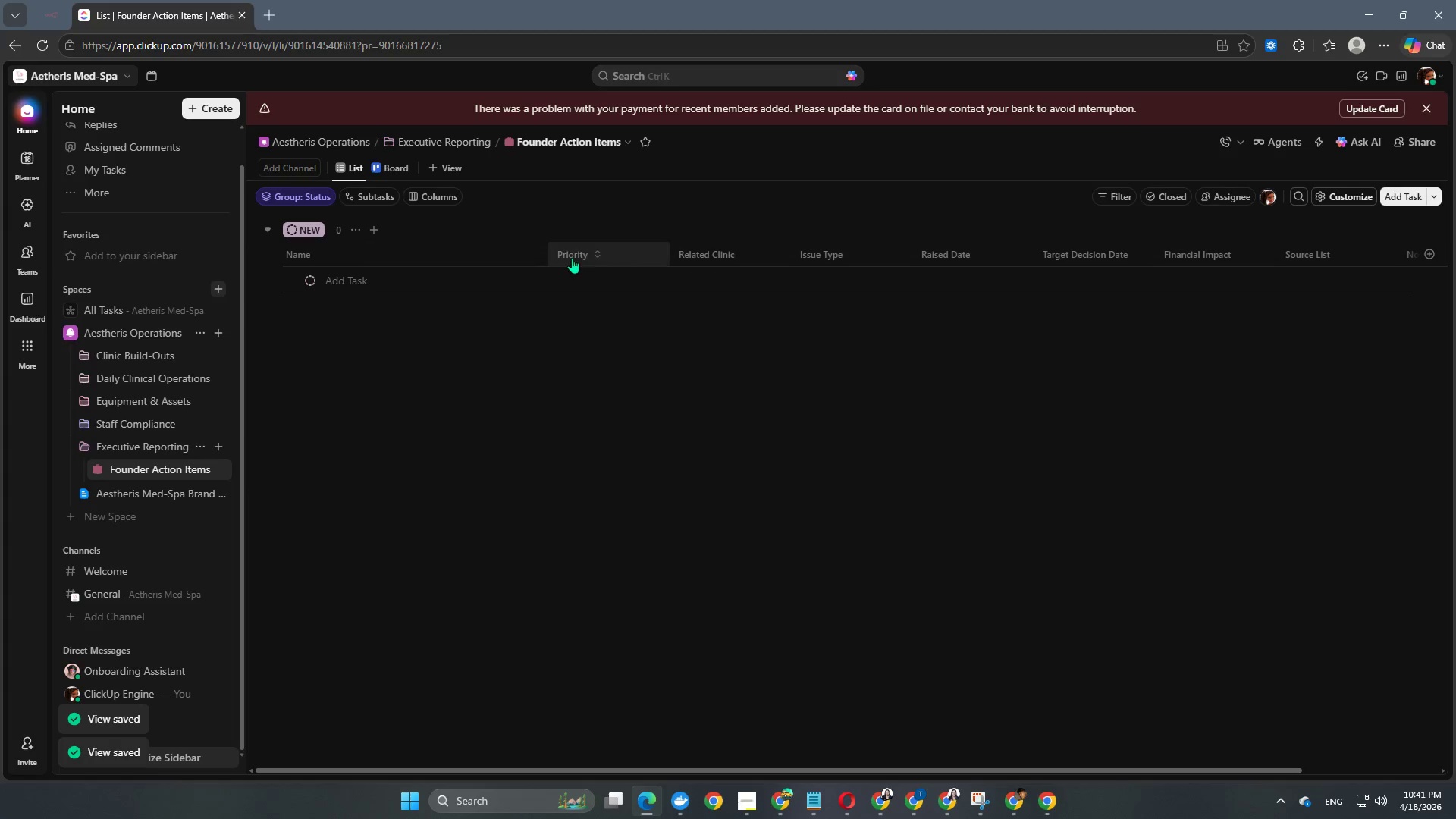 
left_click([581, 258])
 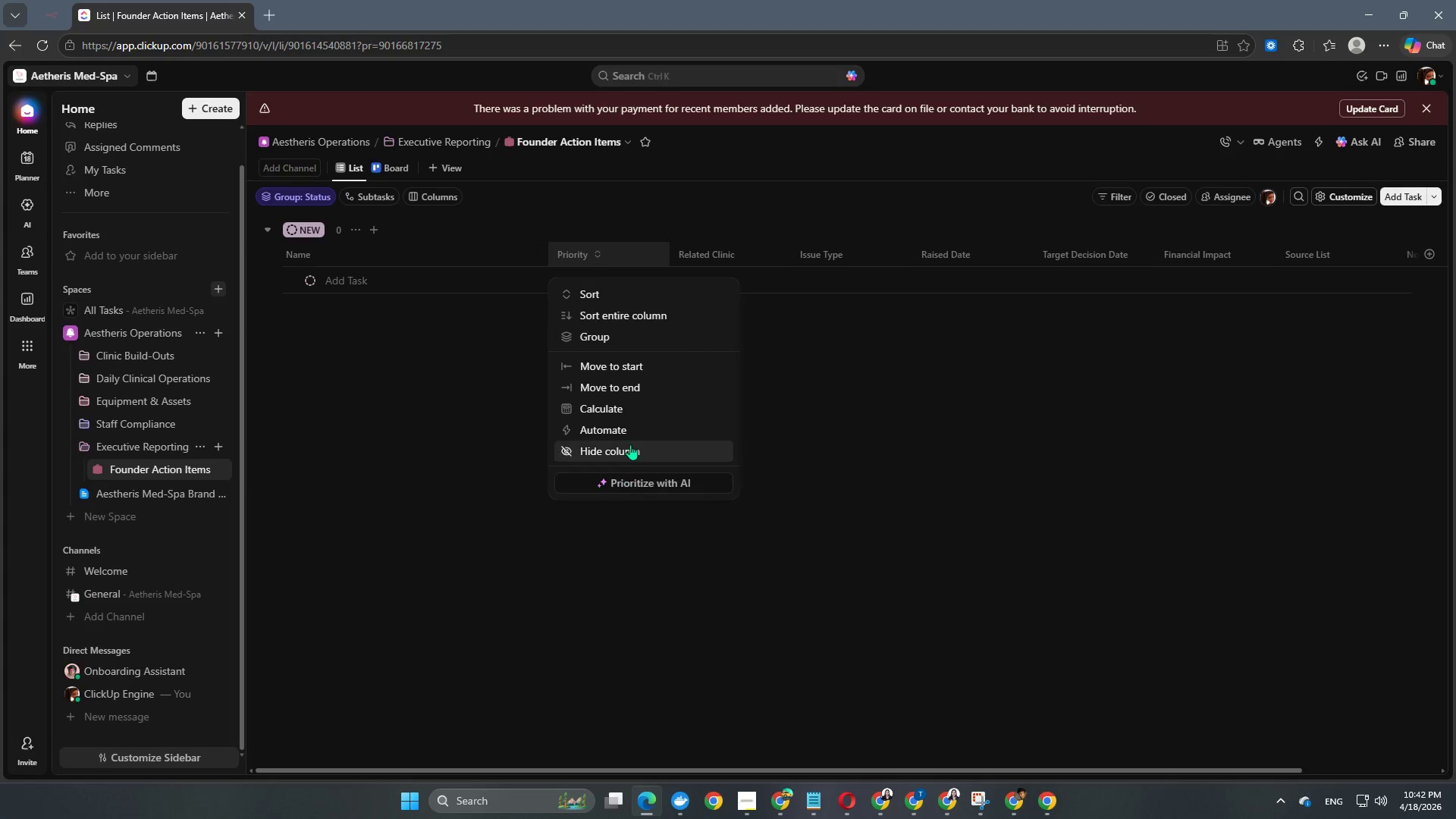 
left_click([630, 444])
 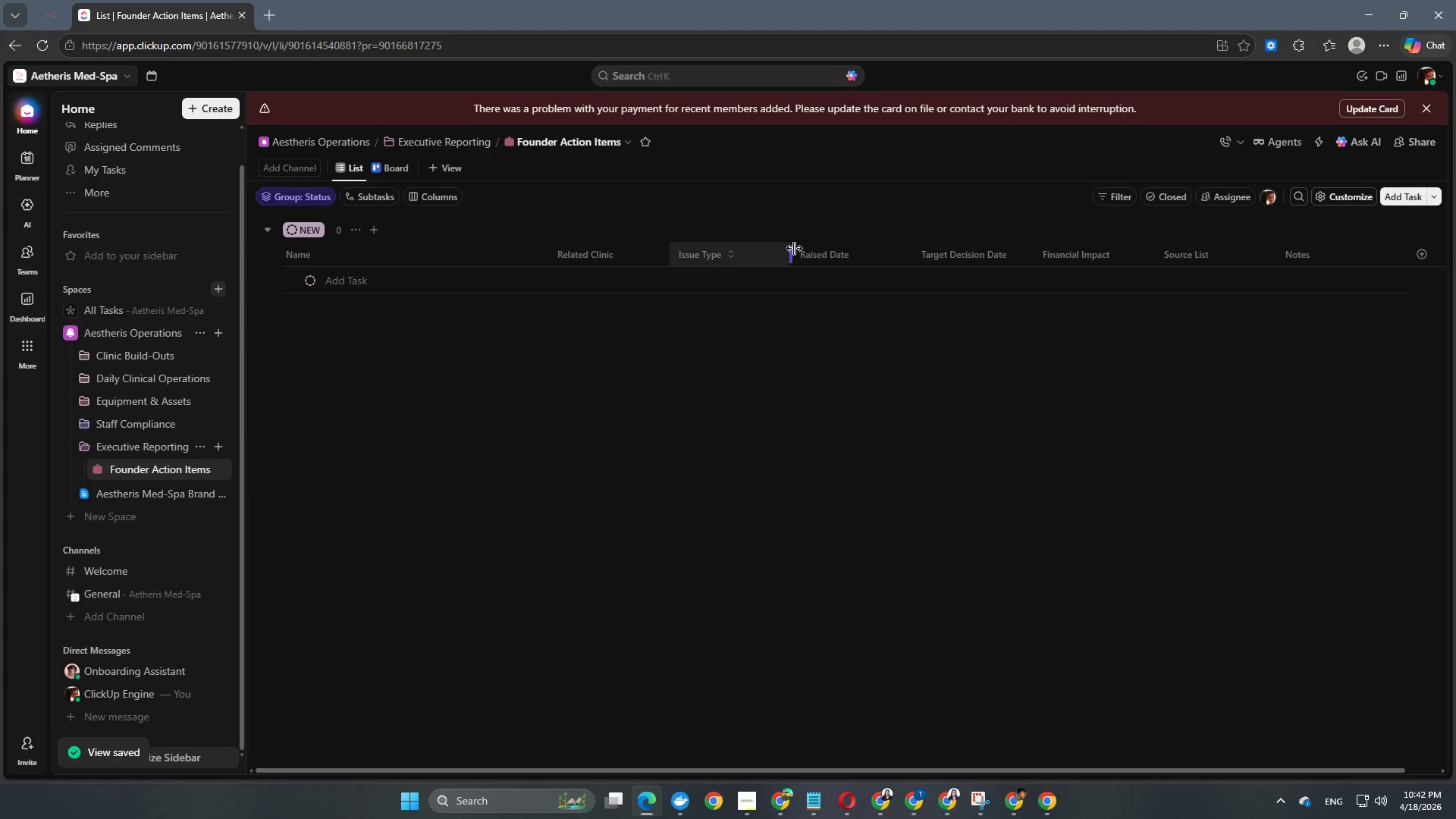 
mouse_move([708, 254])
 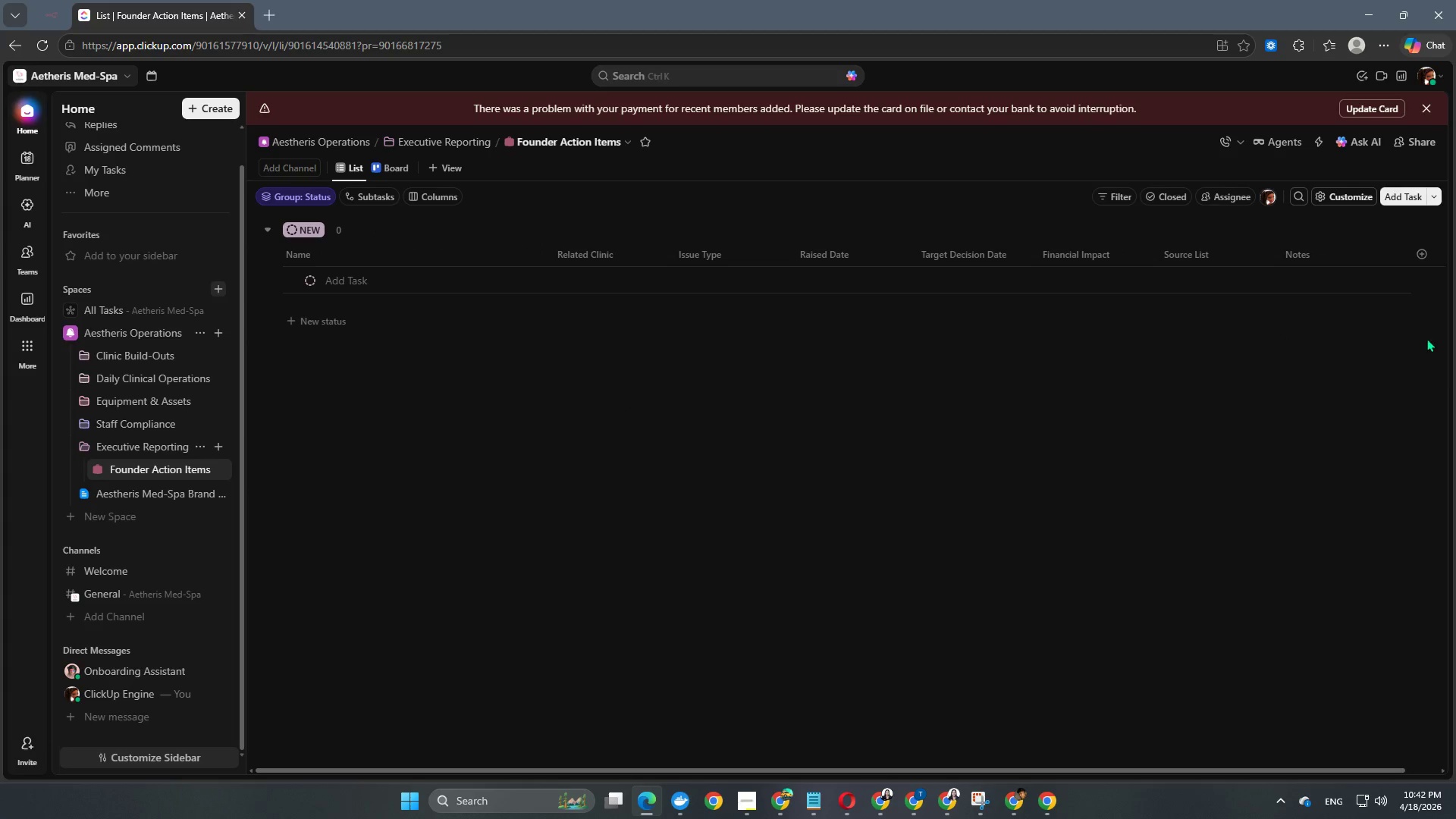 
left_click([1418, 260])
 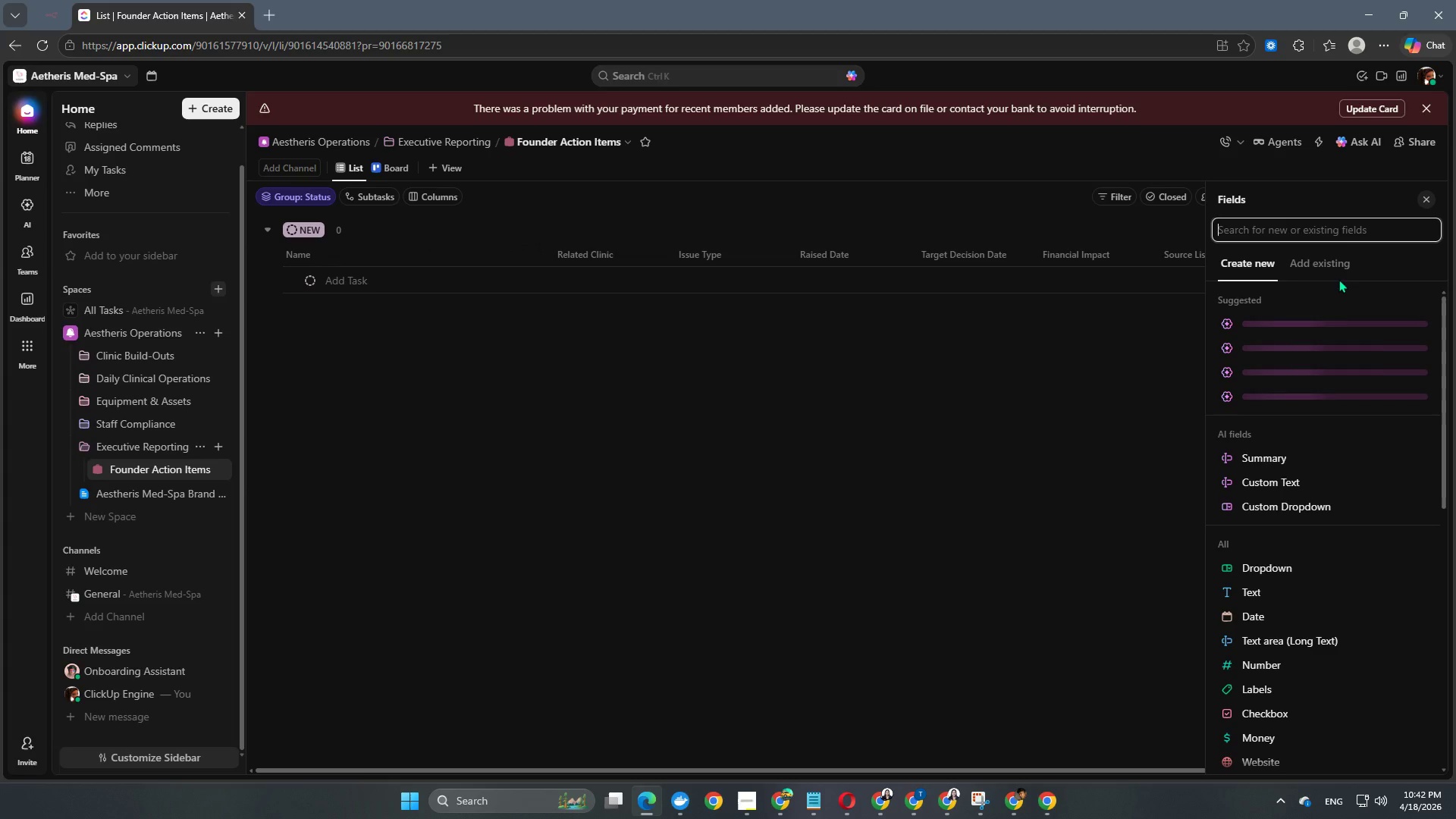 
left_click([1341, 269])
 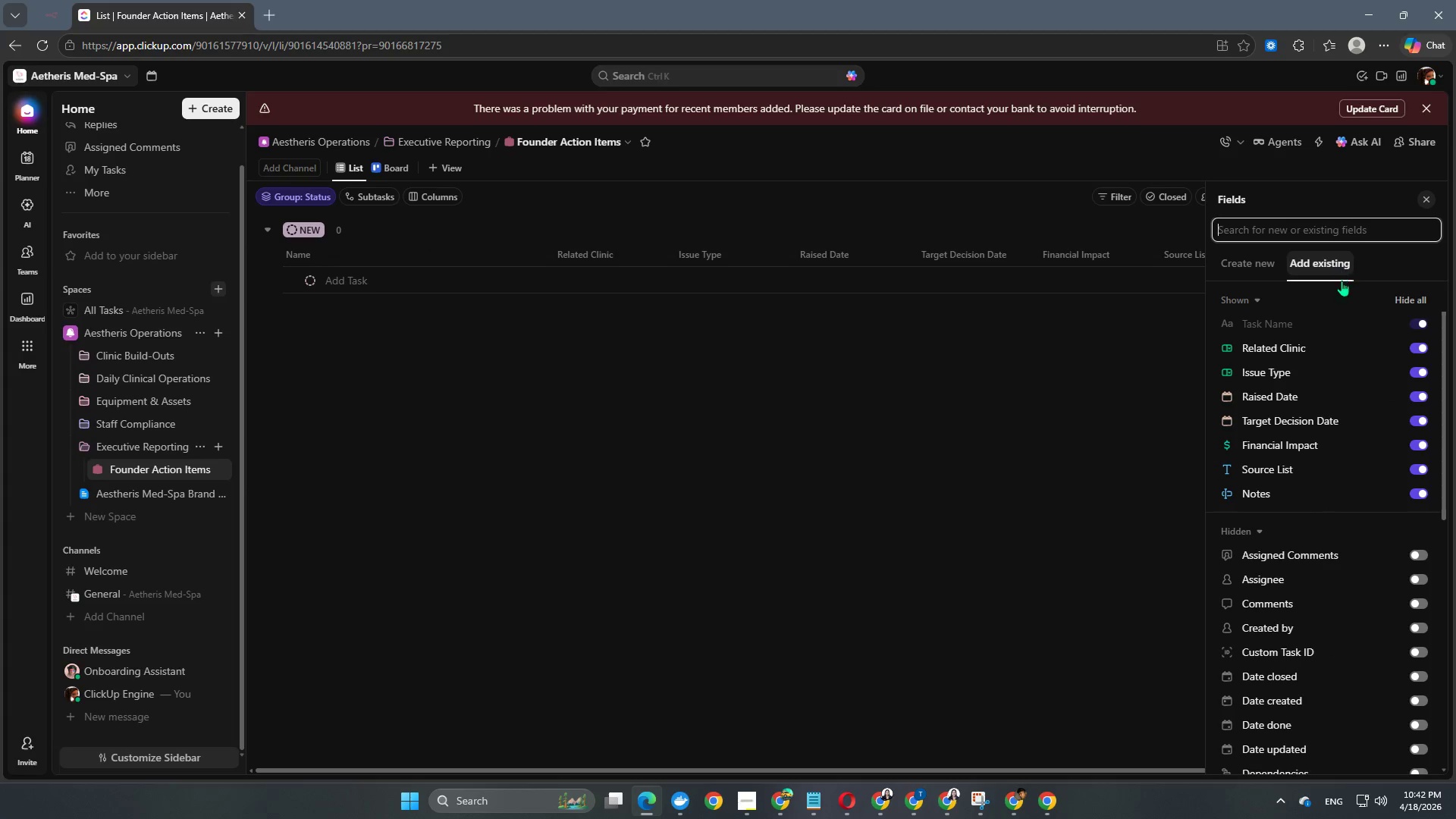 
scroll: coordinate [1326, 564], scroll_direction: down, amount: 10.0
 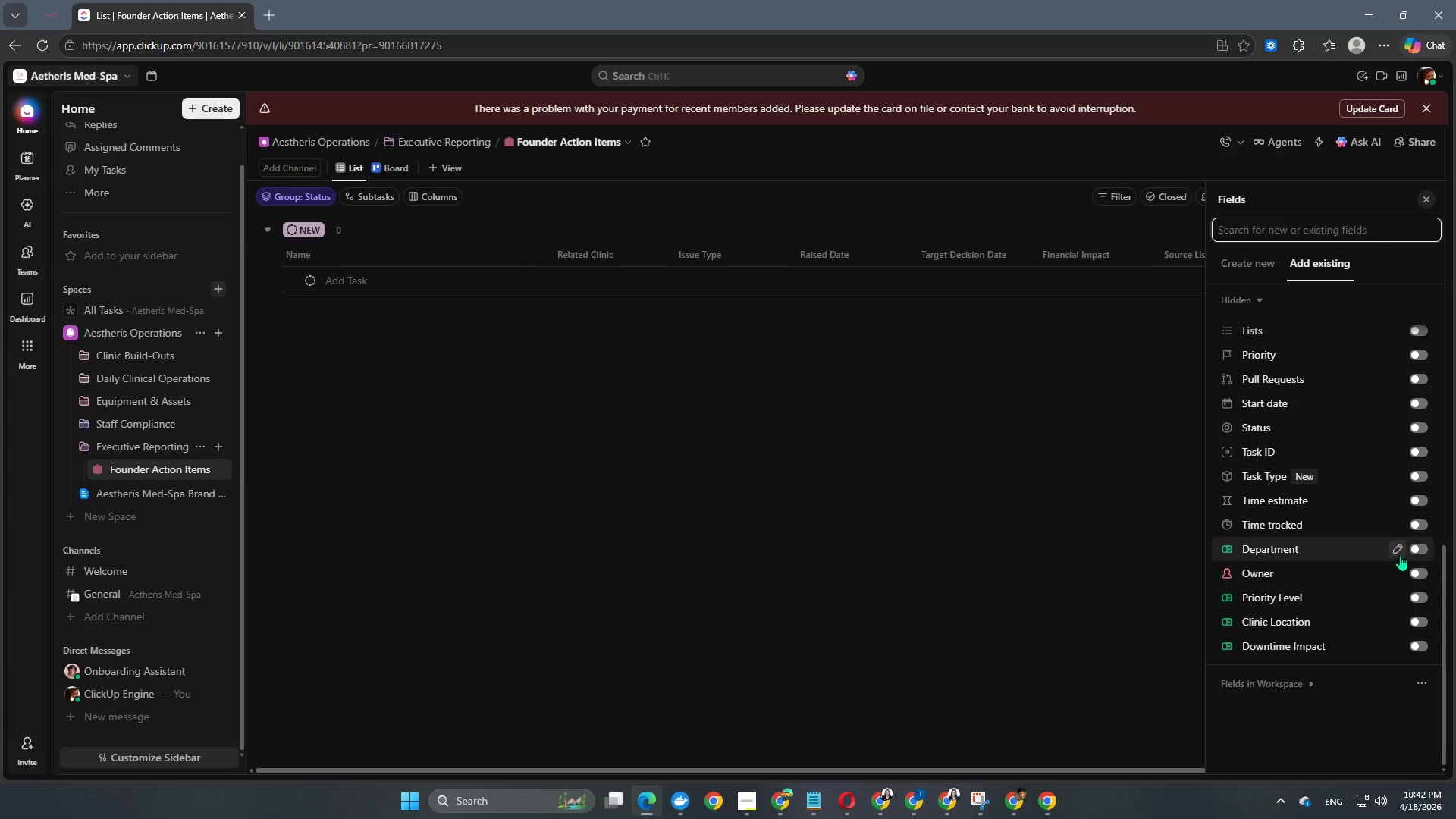 
left_click([1418, 550])
 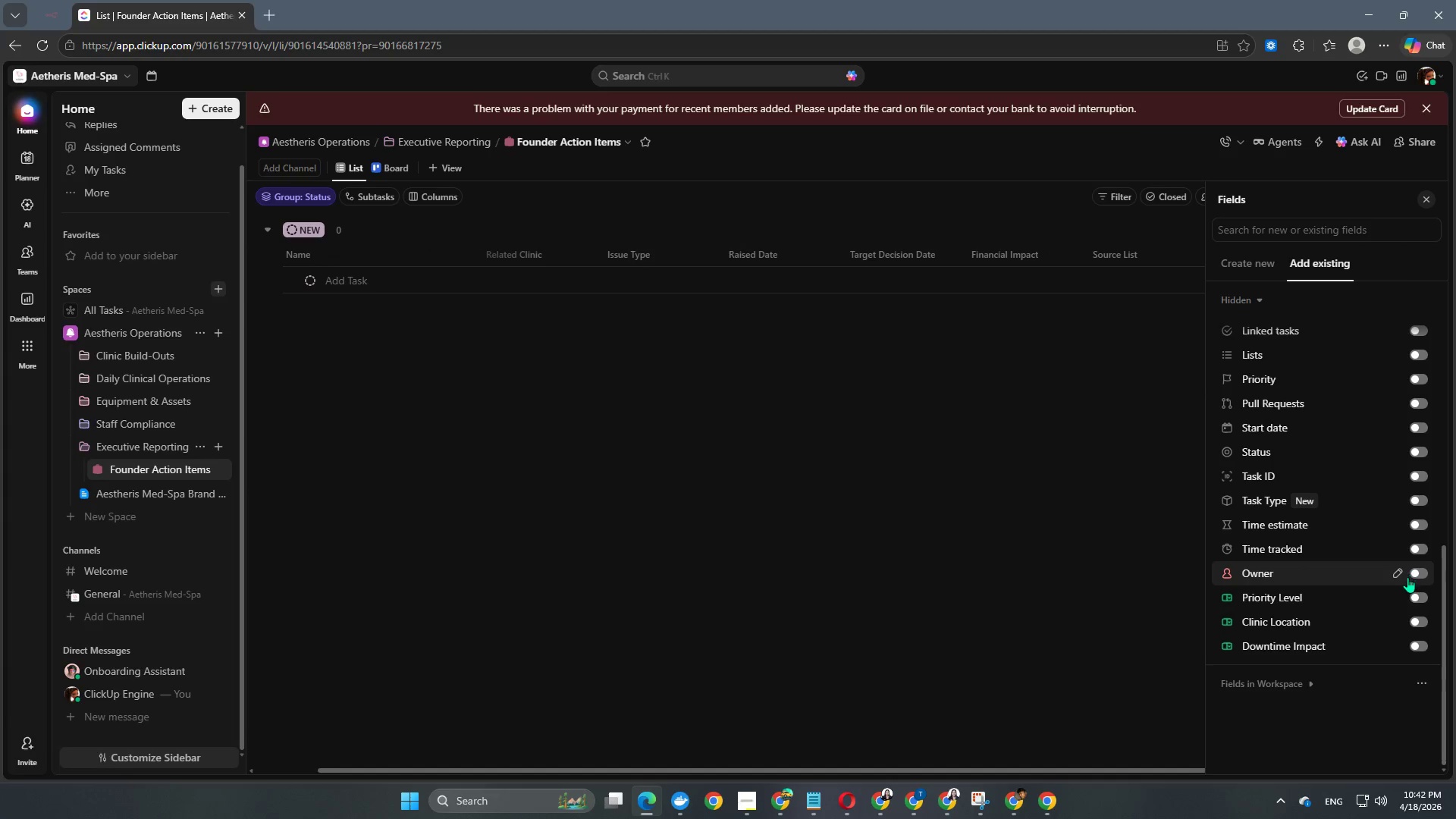 
left_click([1417, 573])
 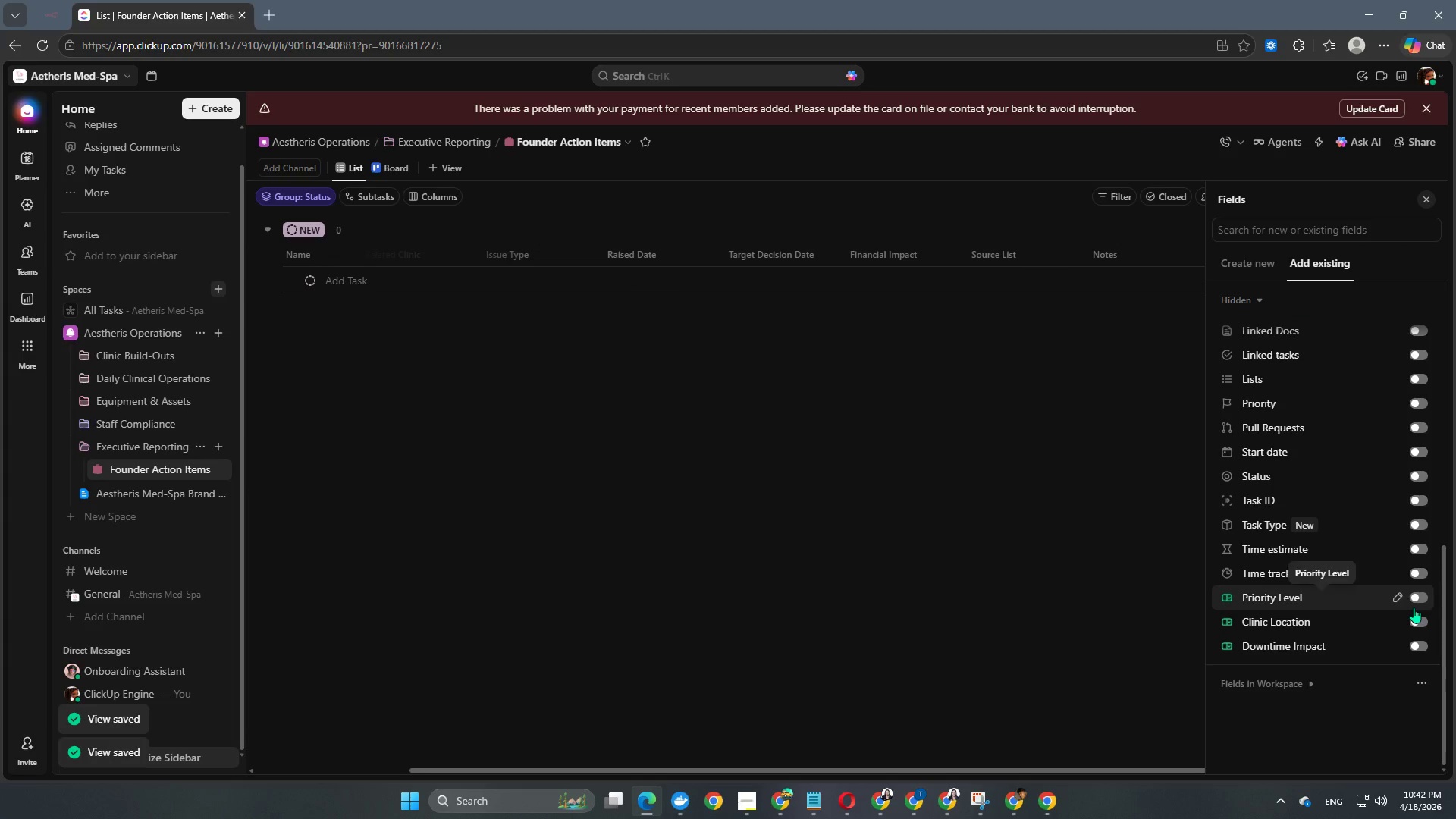 
left_click([1414, 603])
 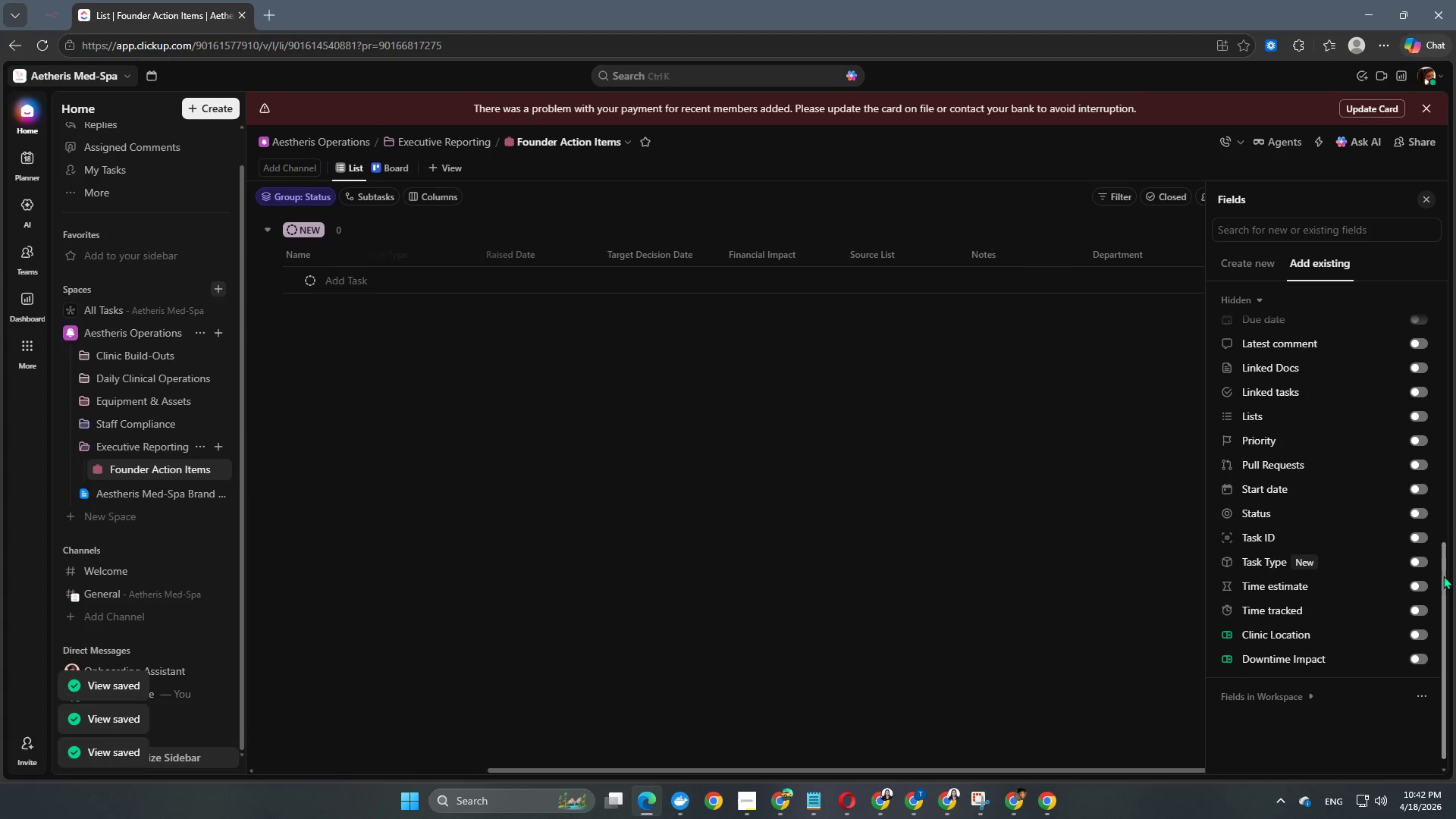 
left_click([1094, 601])
 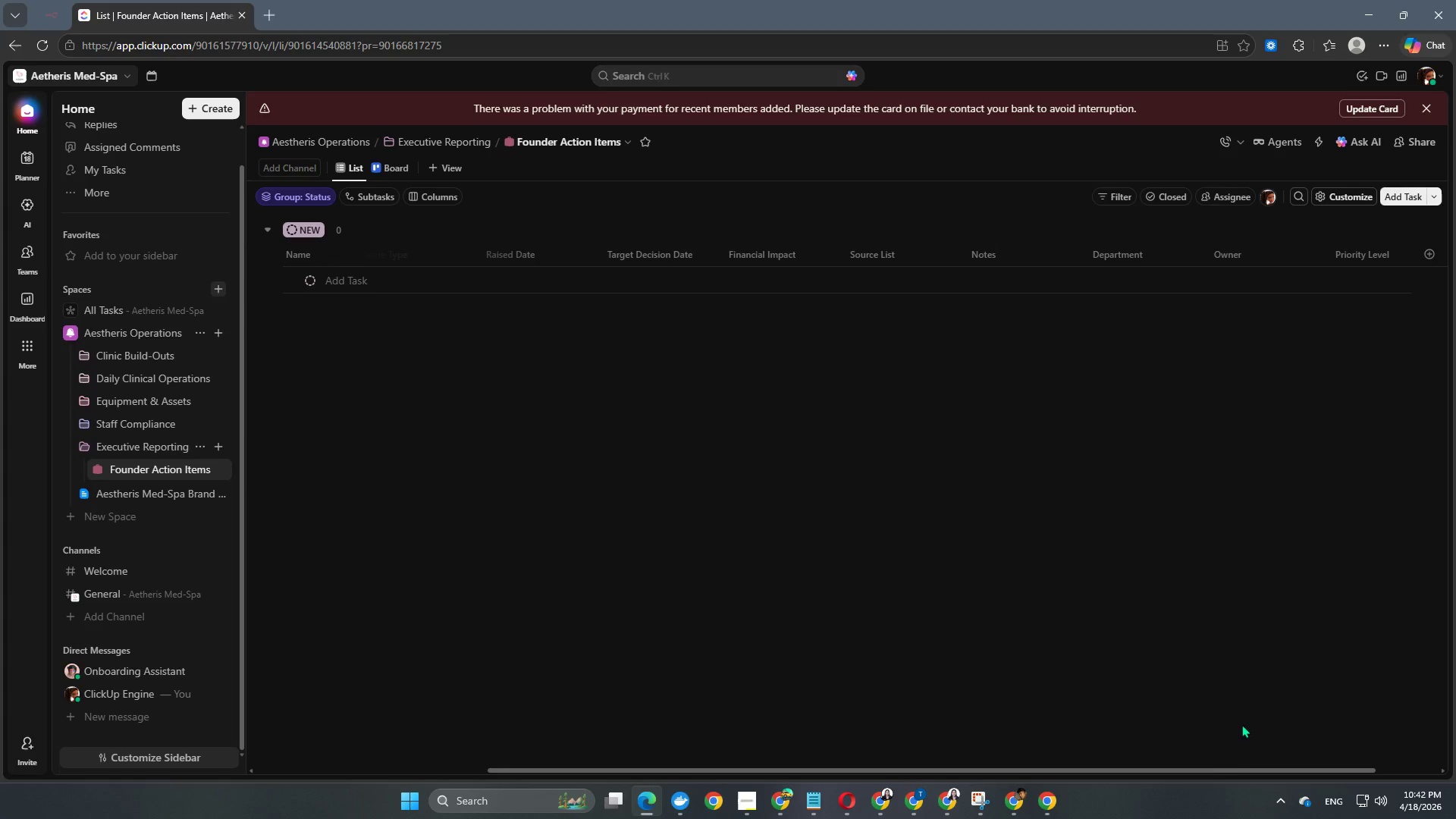 
scroll: coordinate [1378, 579], scroll_direction: down, amount: 2.0
 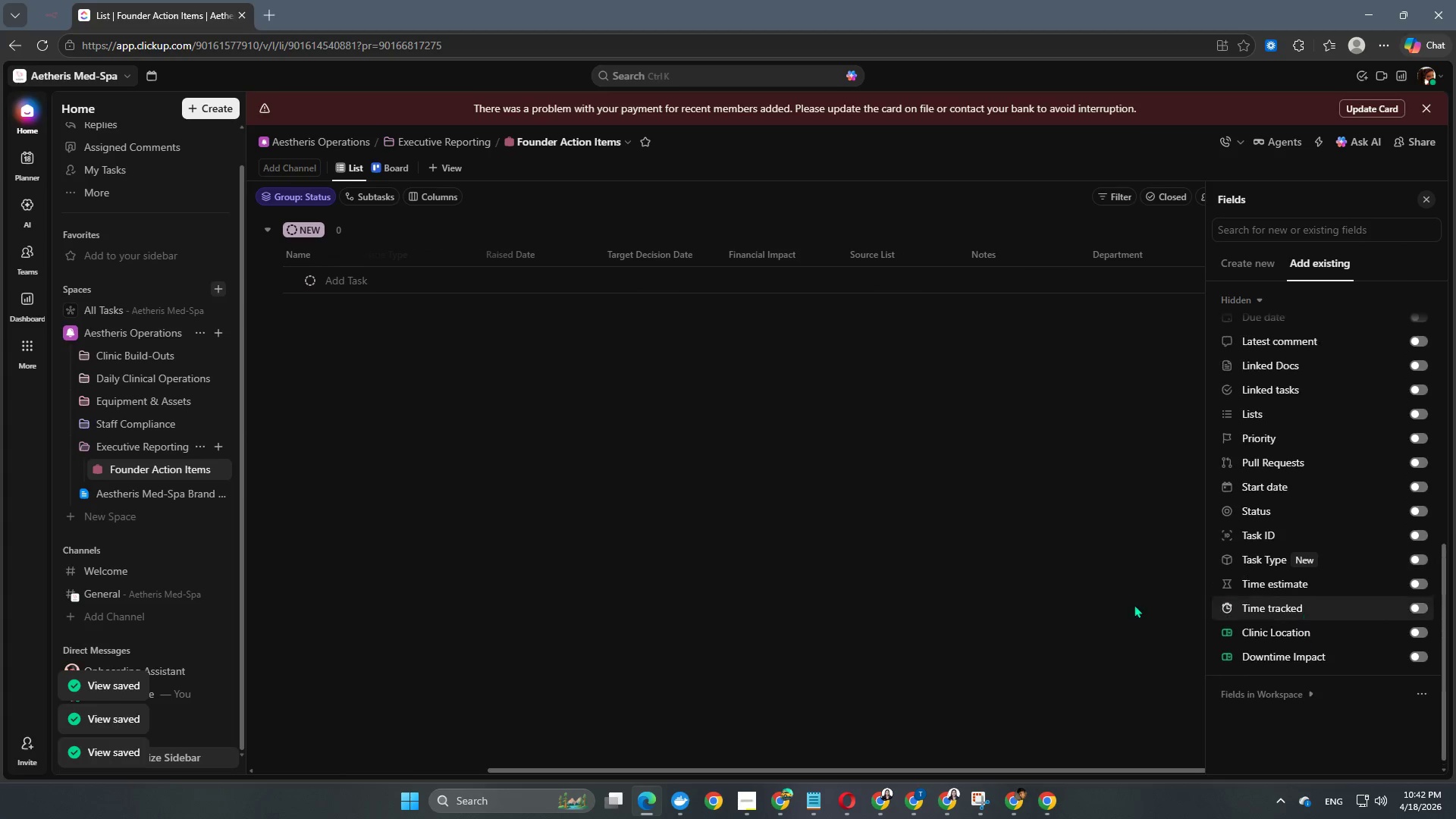 
left_click_drag(start_coordinate=[1222, 771], to_coordinate=[1404, 775])
 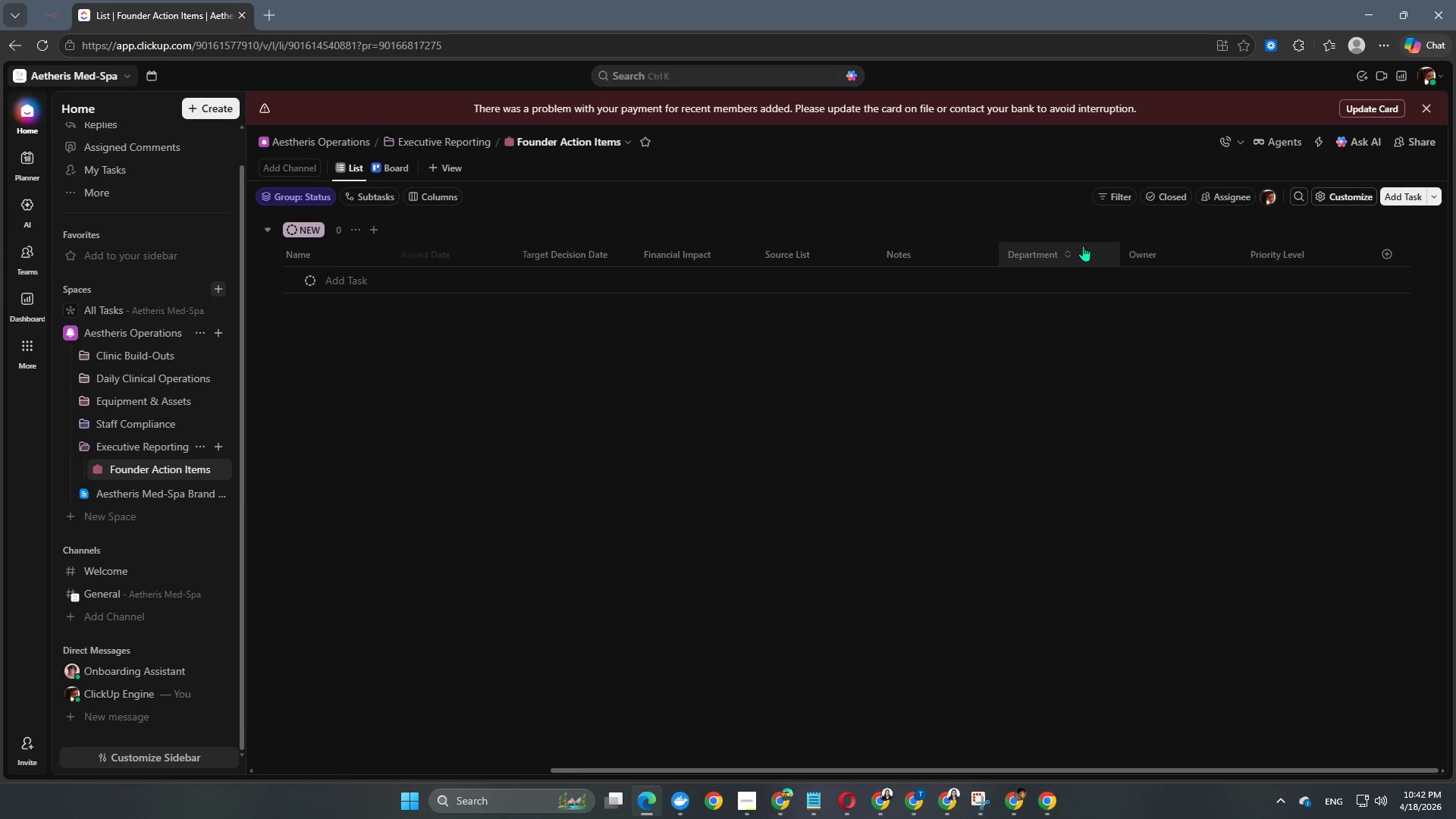 
left_click_drag(start_coordinate=[1053, 249], to_coordinate=[742, 247])
 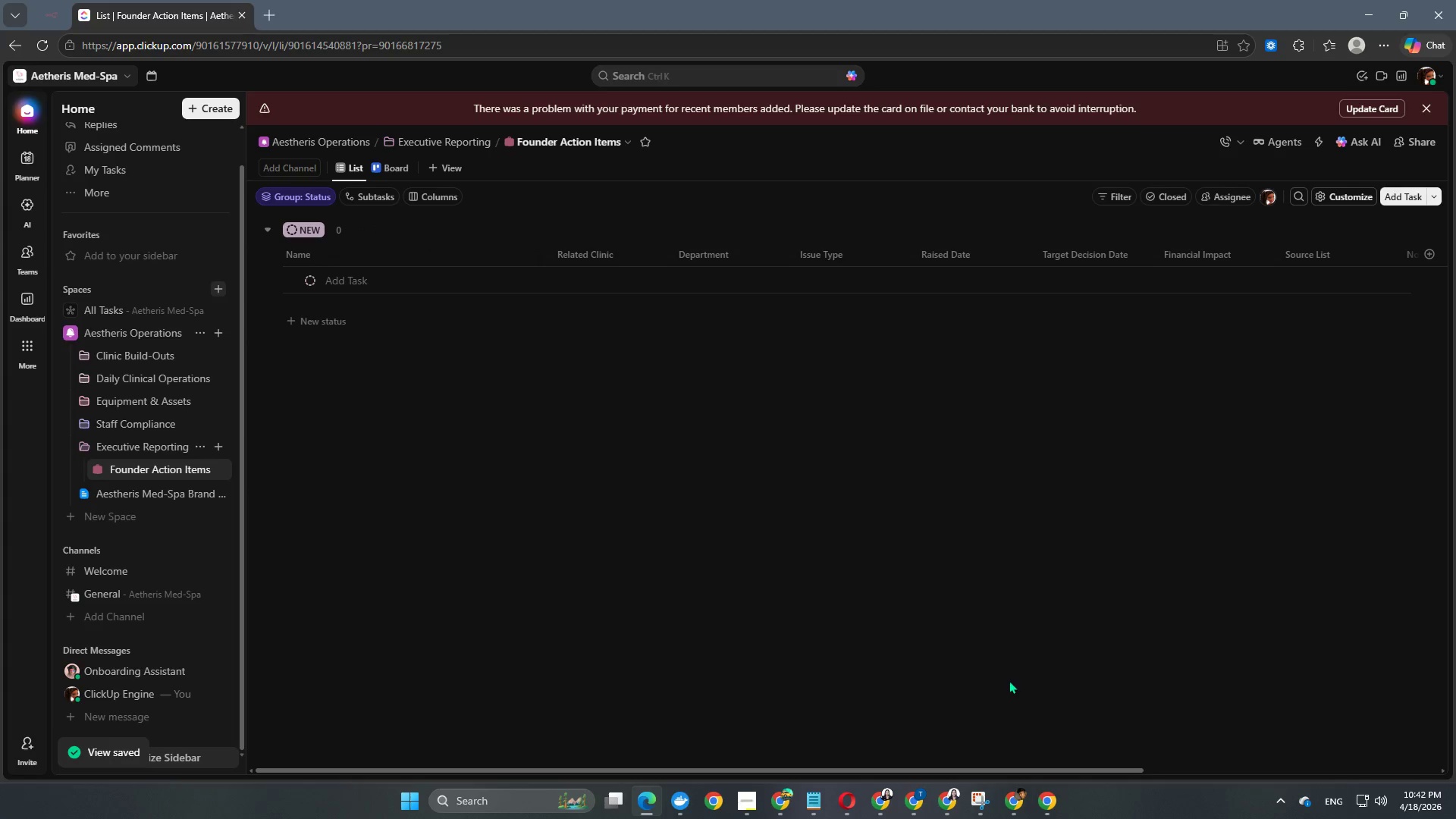 
left_click_drag(start_coordinate=[1053, 771], to_coordinate=[1455, 721])
 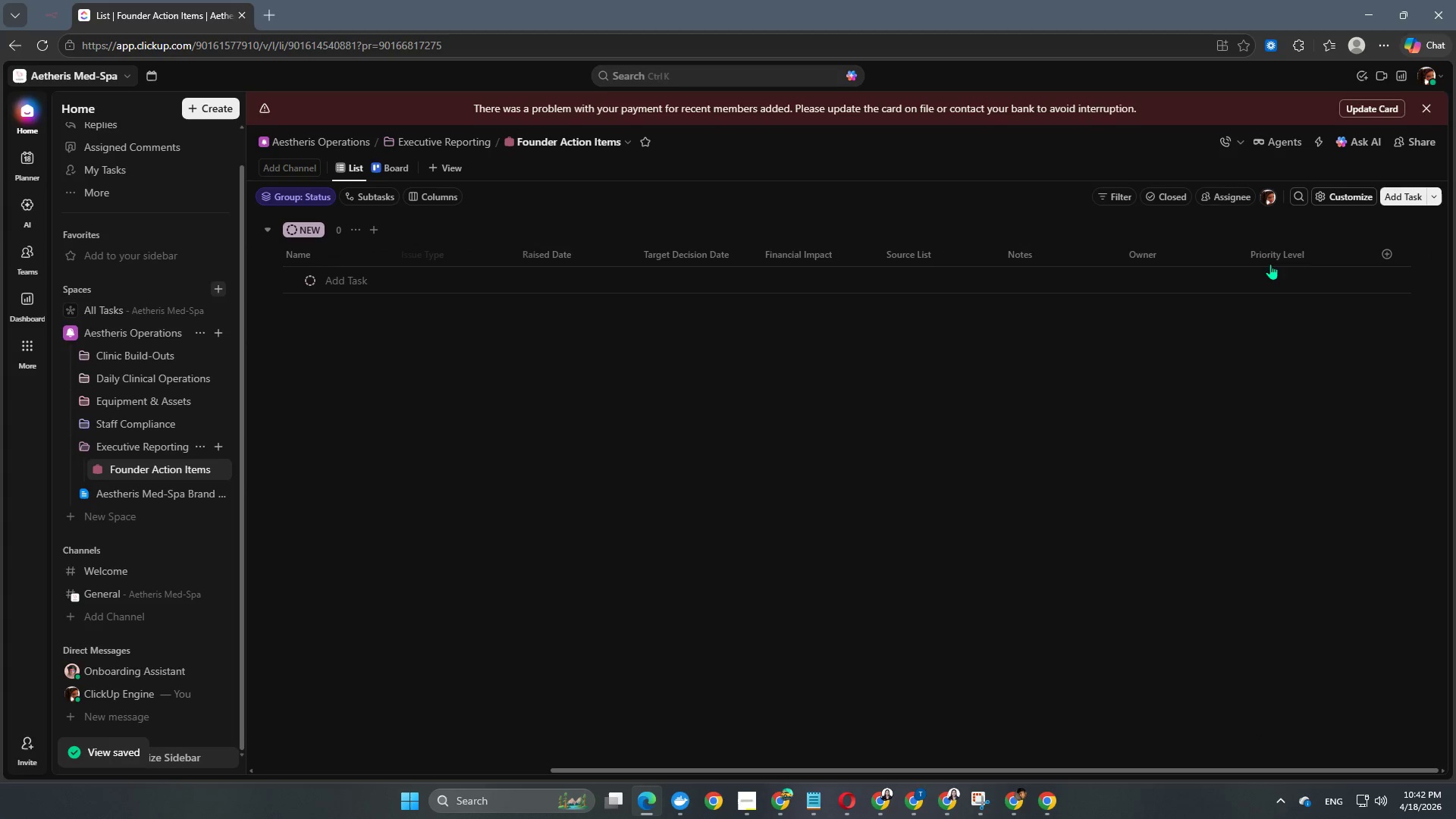 
left_click_drag(start_coordinate=[1283, 247], to_coordinate=[840, 246])
 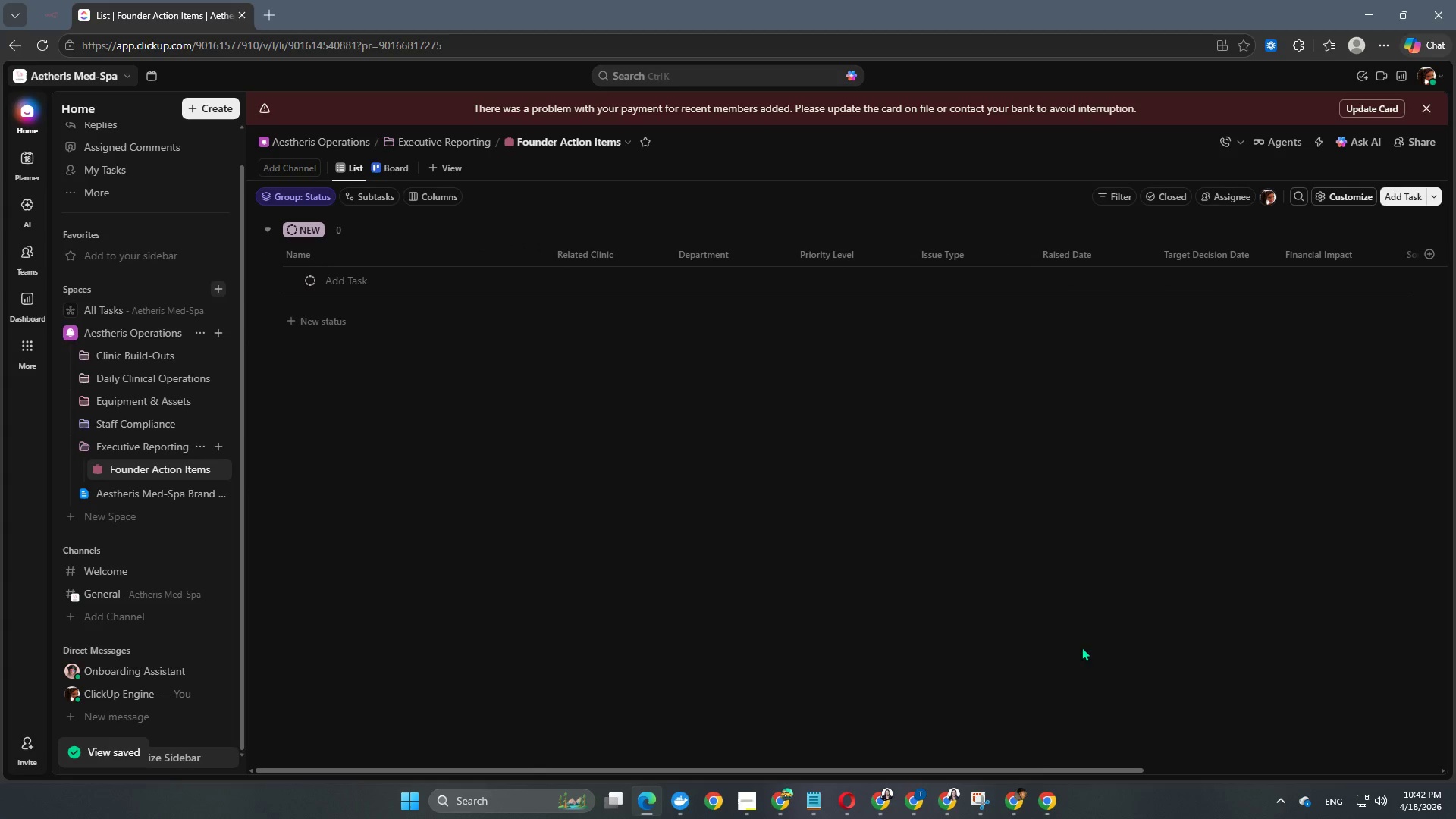 
left_click_drag(start_coordinate=[1050, 770], to_coordinate=[1455, 752])
 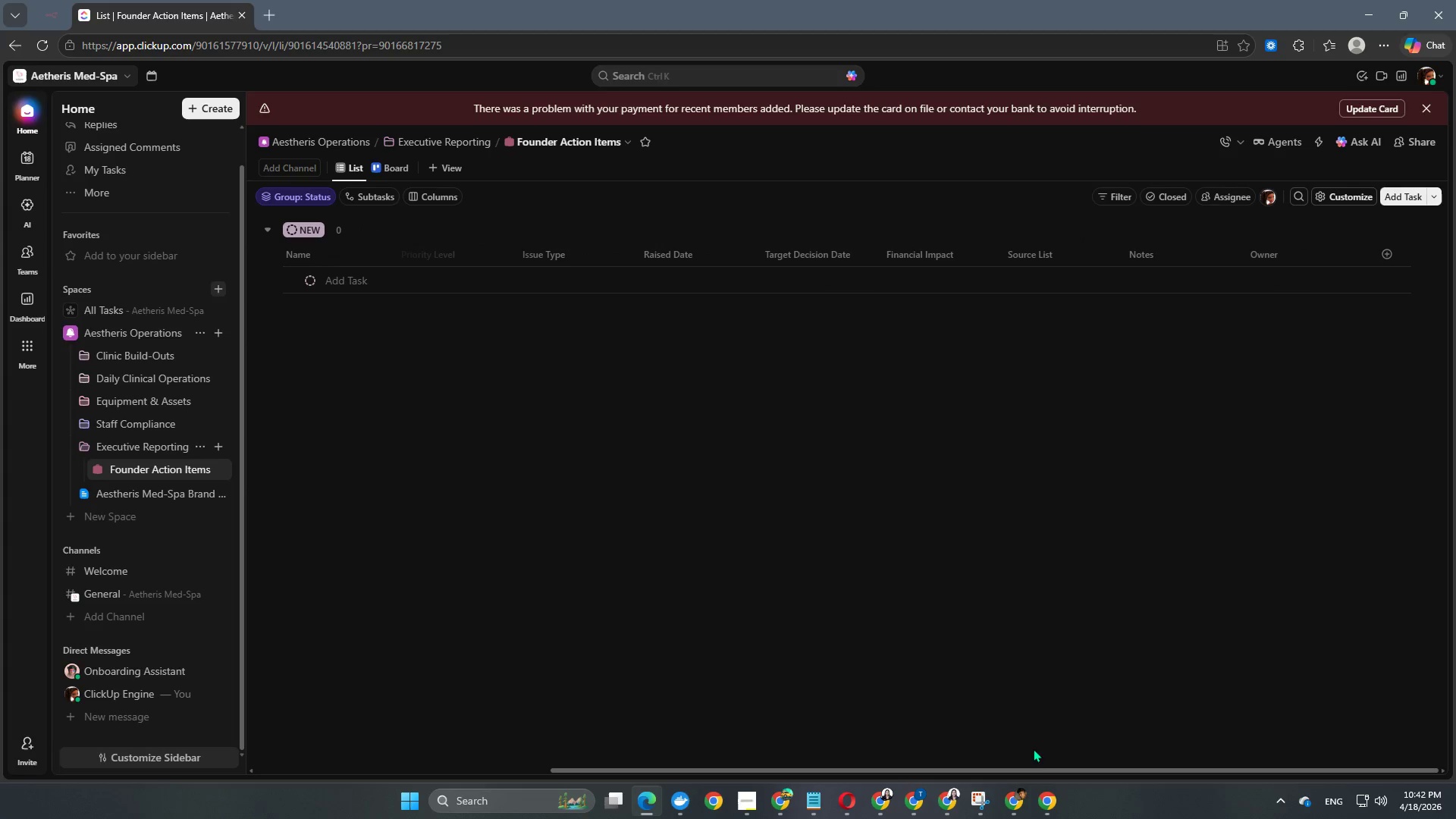 
left_click_drag(start_coordinate=[1032, 766], to_coordinate=[783, 748])
 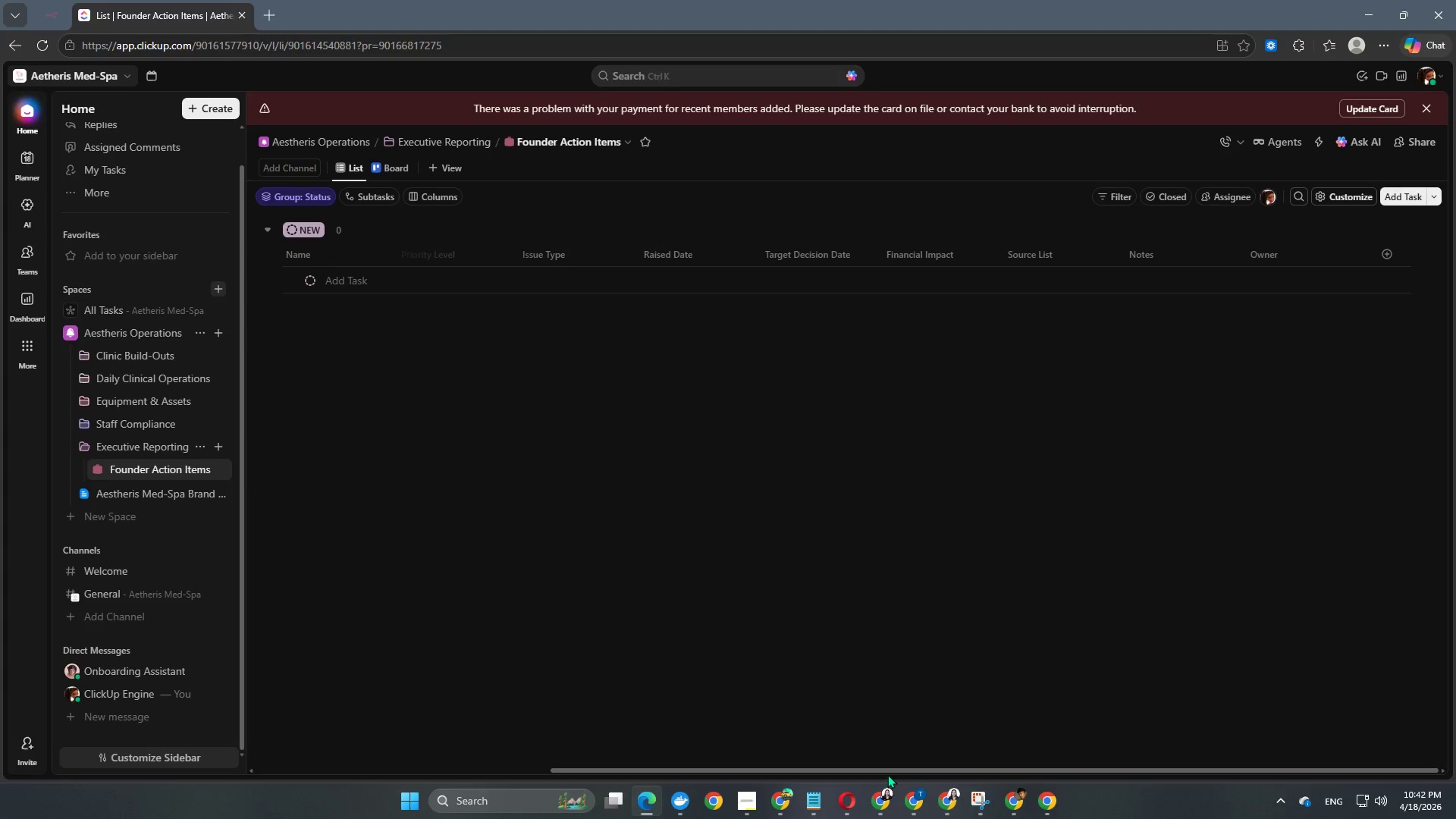 
left_click_drag(start_coordinate=[889, 769], to_coordinate=[626, 739])
 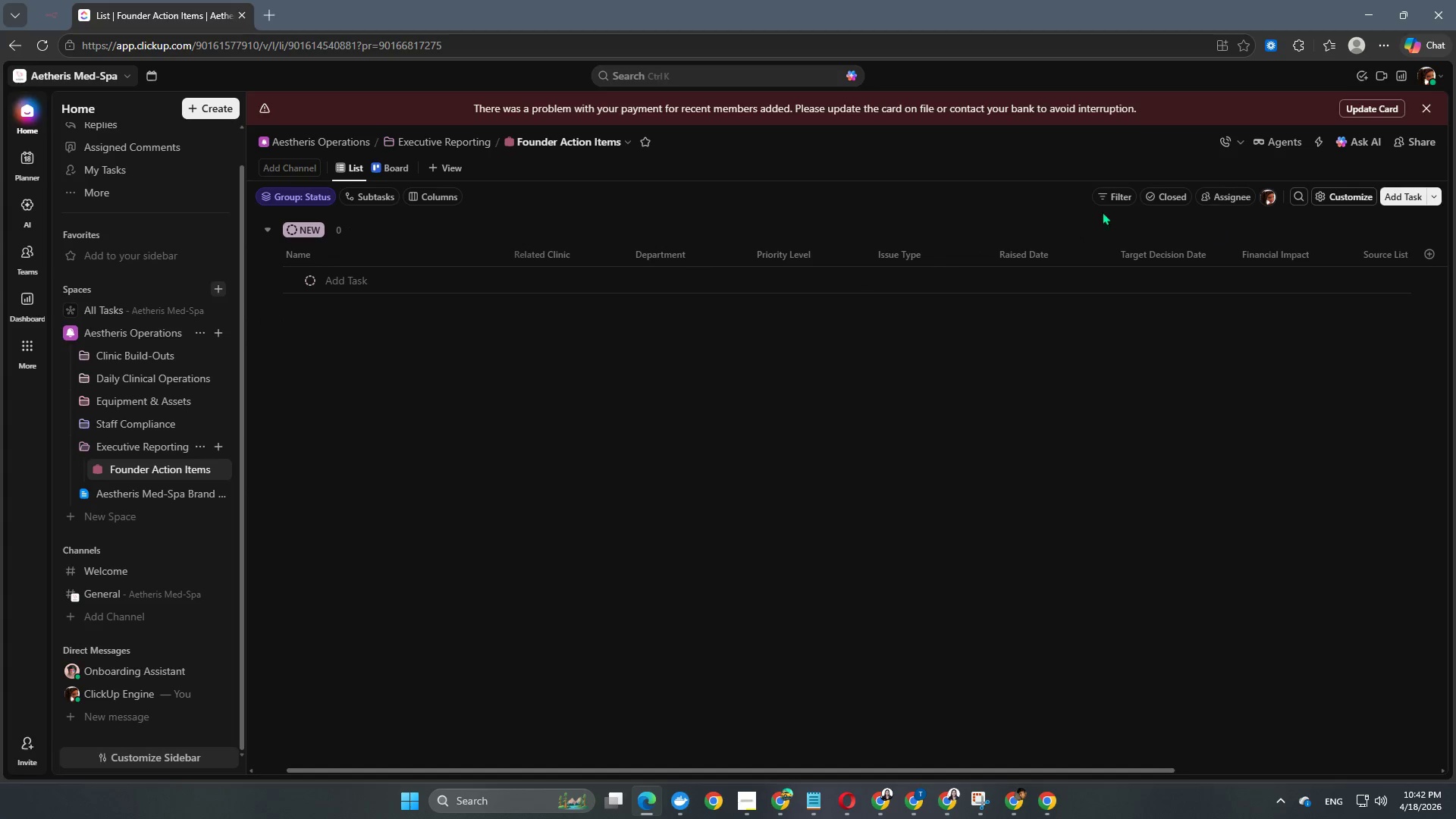 
left_click_drag(start_coordinate=[1027, 251], to_coordinate=[899, 251])
 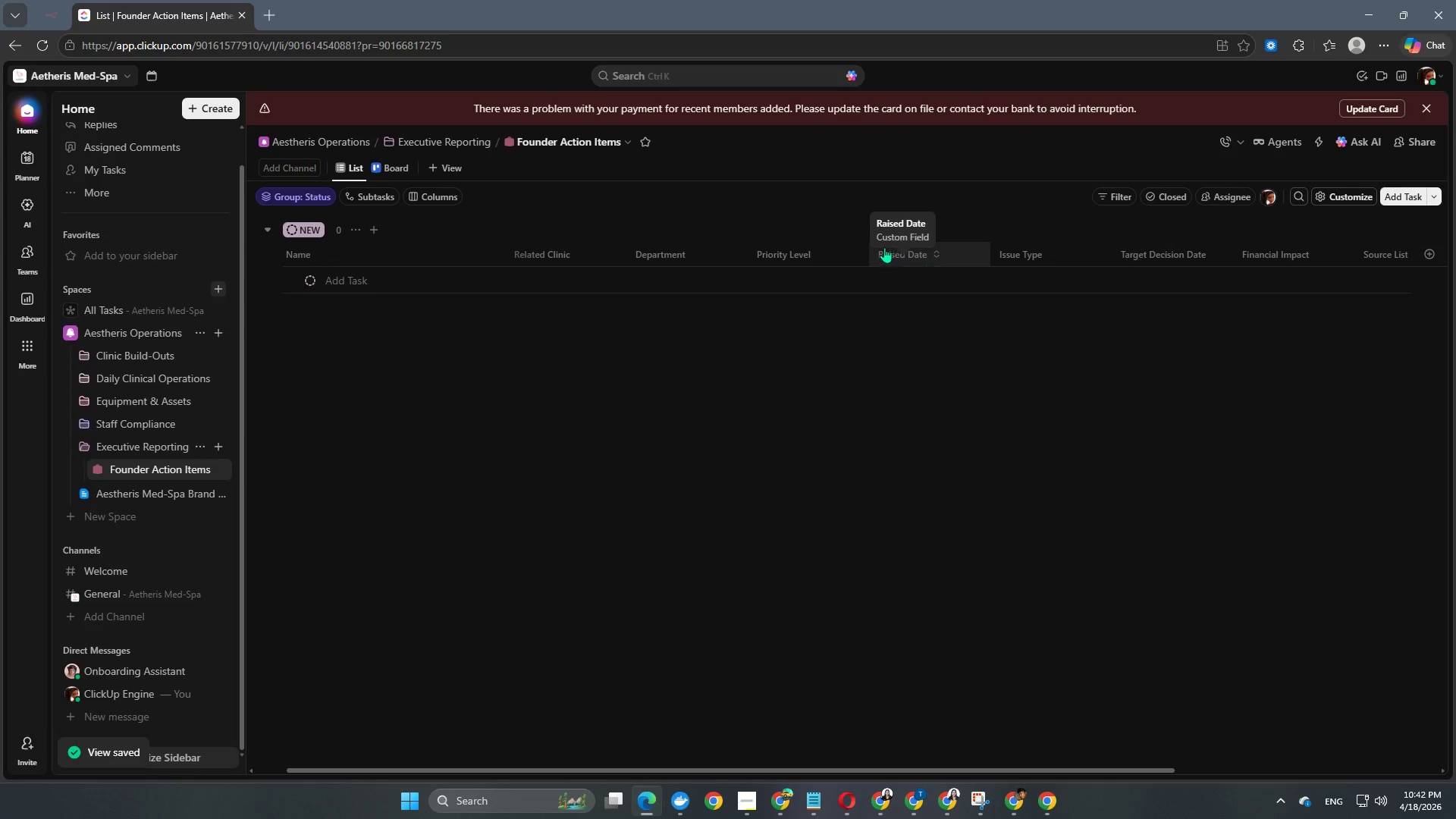 
left_click_drag(start_coordinate=[900, 258], to_coordinate=[1013, 258])
 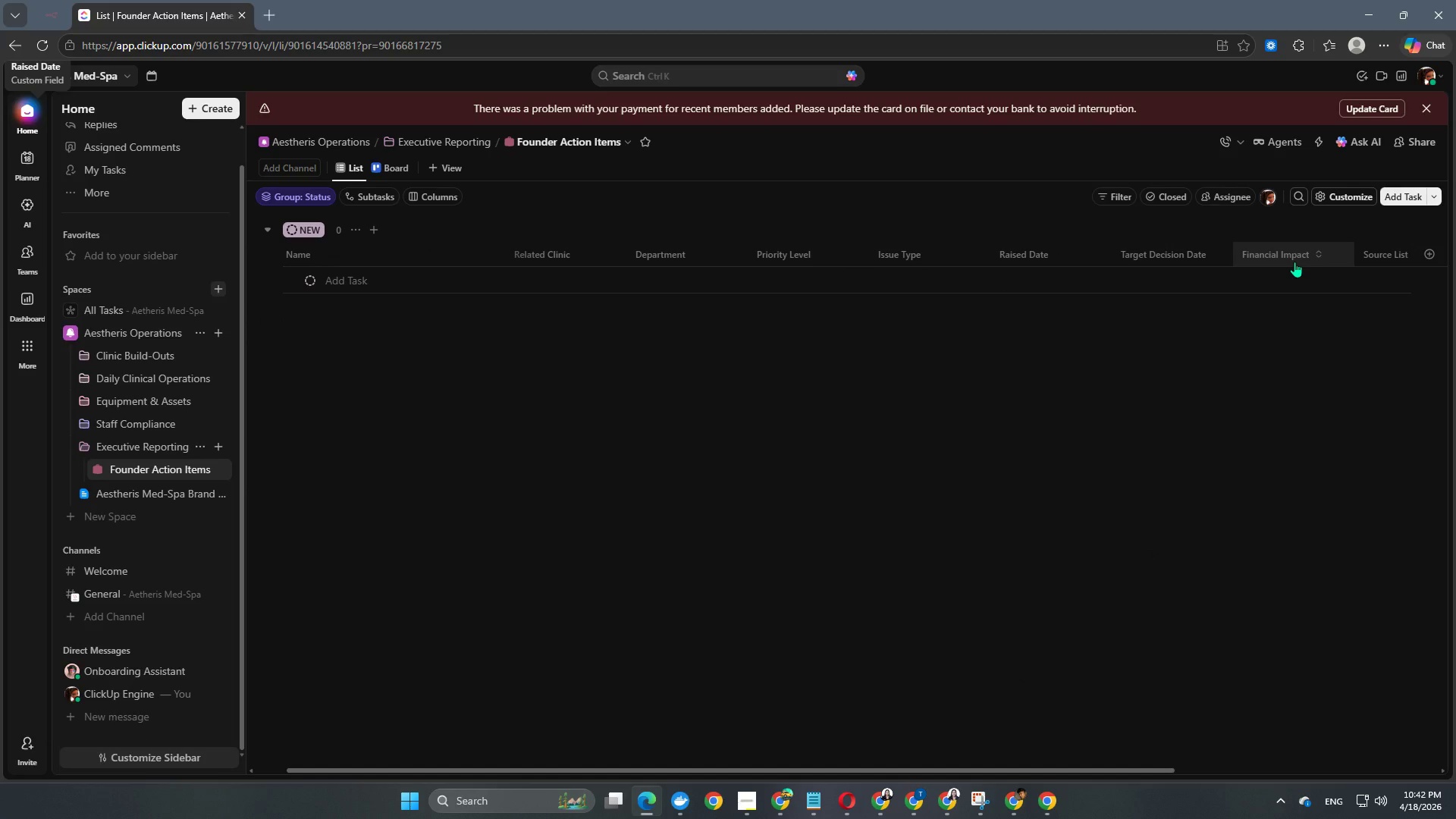 
wait(6.75)
 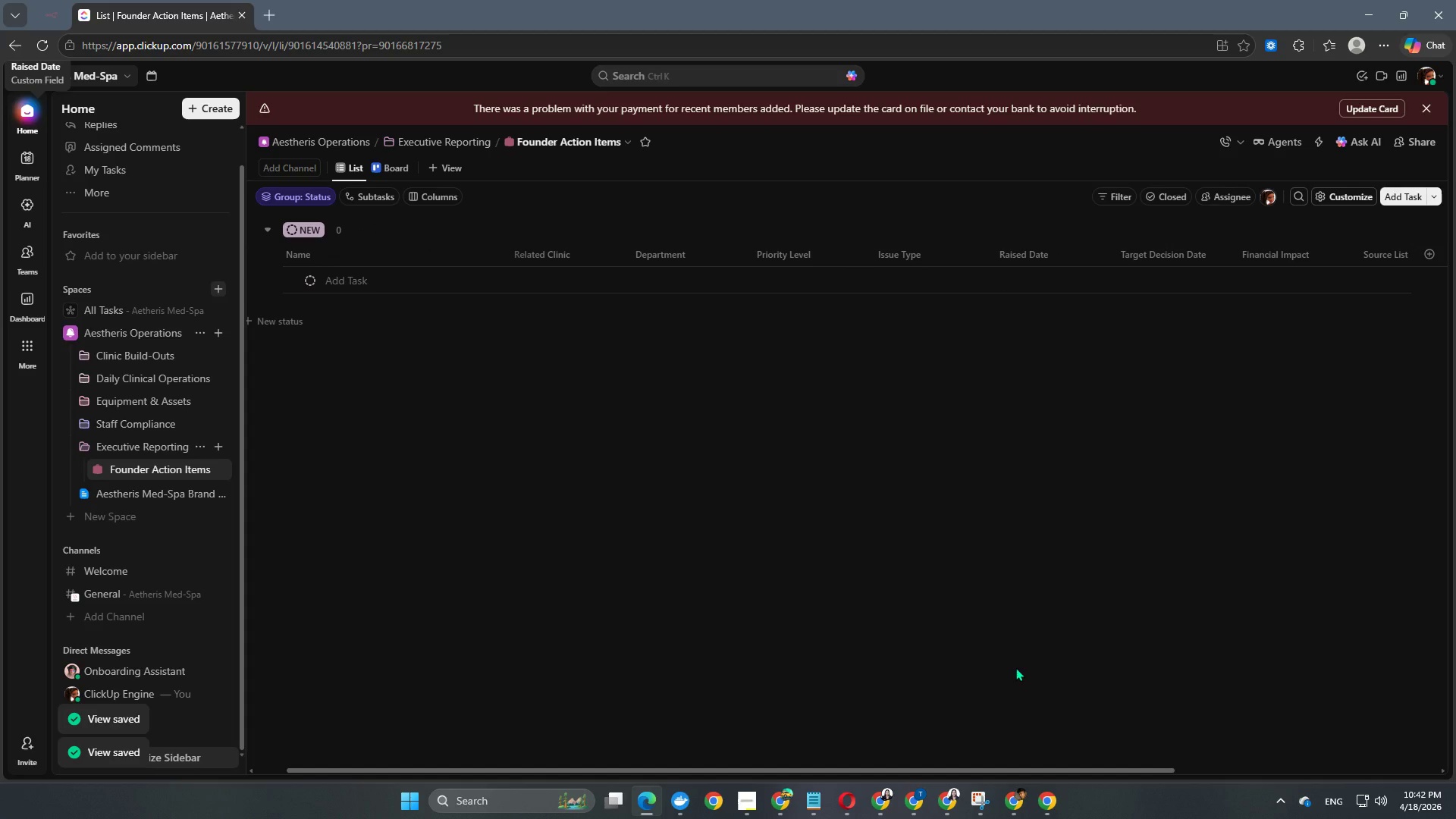 
left_click_drag(start_coordinate=[1155, 773], to_coordinate=[1455, 777])
 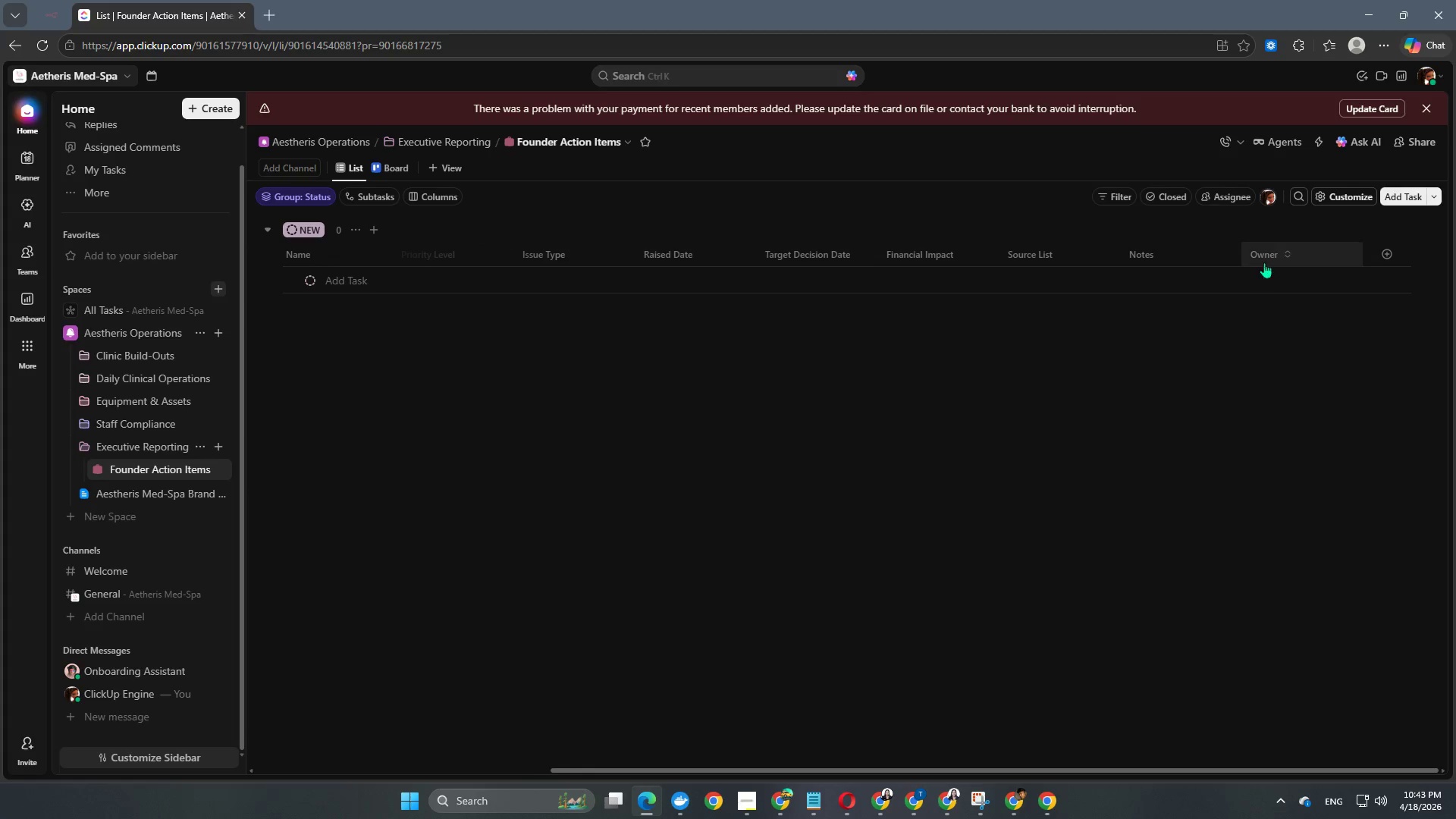 
left_click_drag(start_coordinate=[1271, 258], to_coordinate=[1084, 246])
 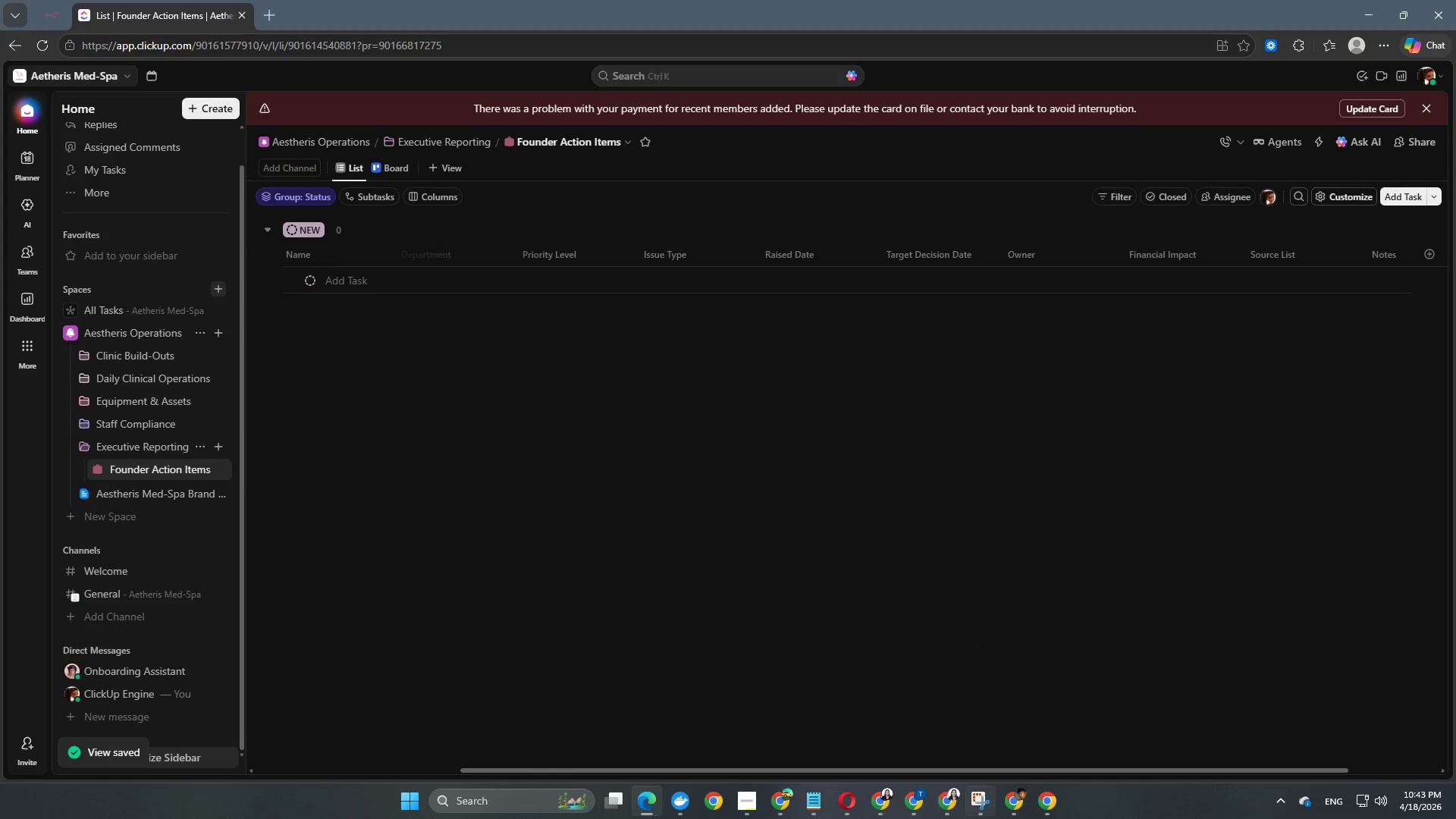 
left_click_drag(start_coordinate=[1024, 767], to_coordinate=[1260, 760])
 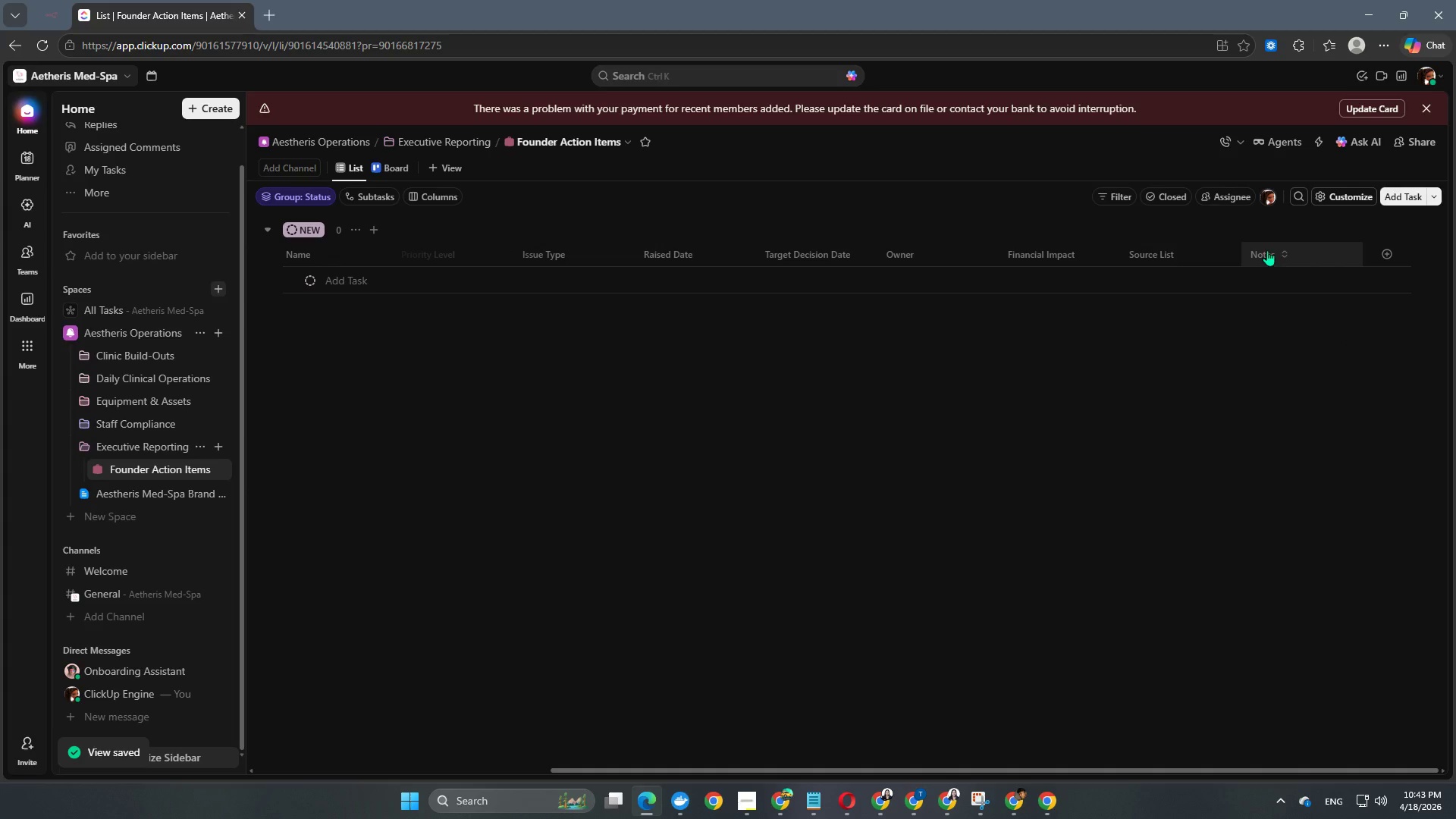 
left_click_drag(start_coordinate=[1266, 248], to_coordinate=[1288, 259])
 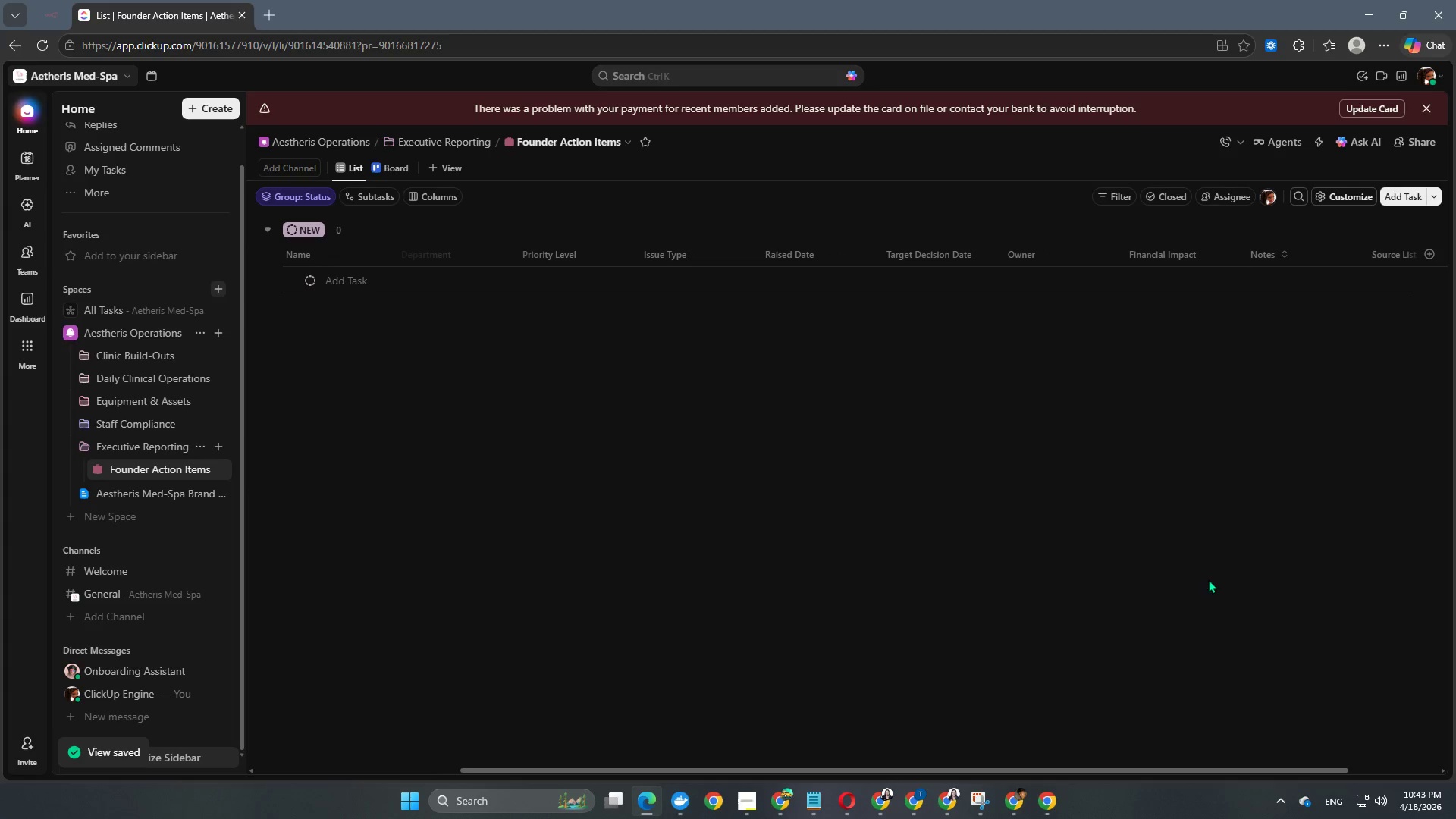 
left_click([1198, 595])
 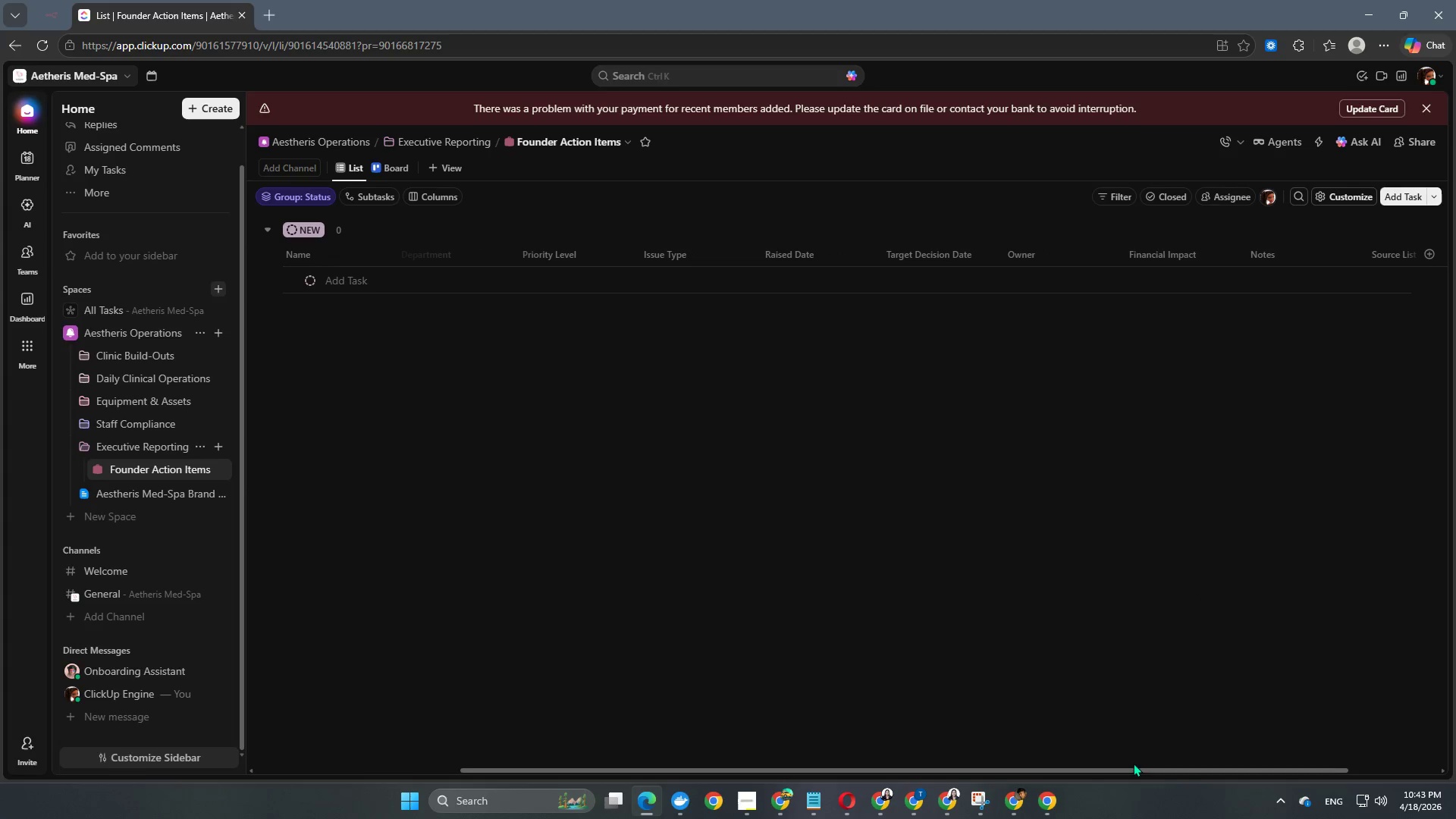 
left_click_drag(start_coordinate=[1130, 768], to_coordinate=[777, 770])
 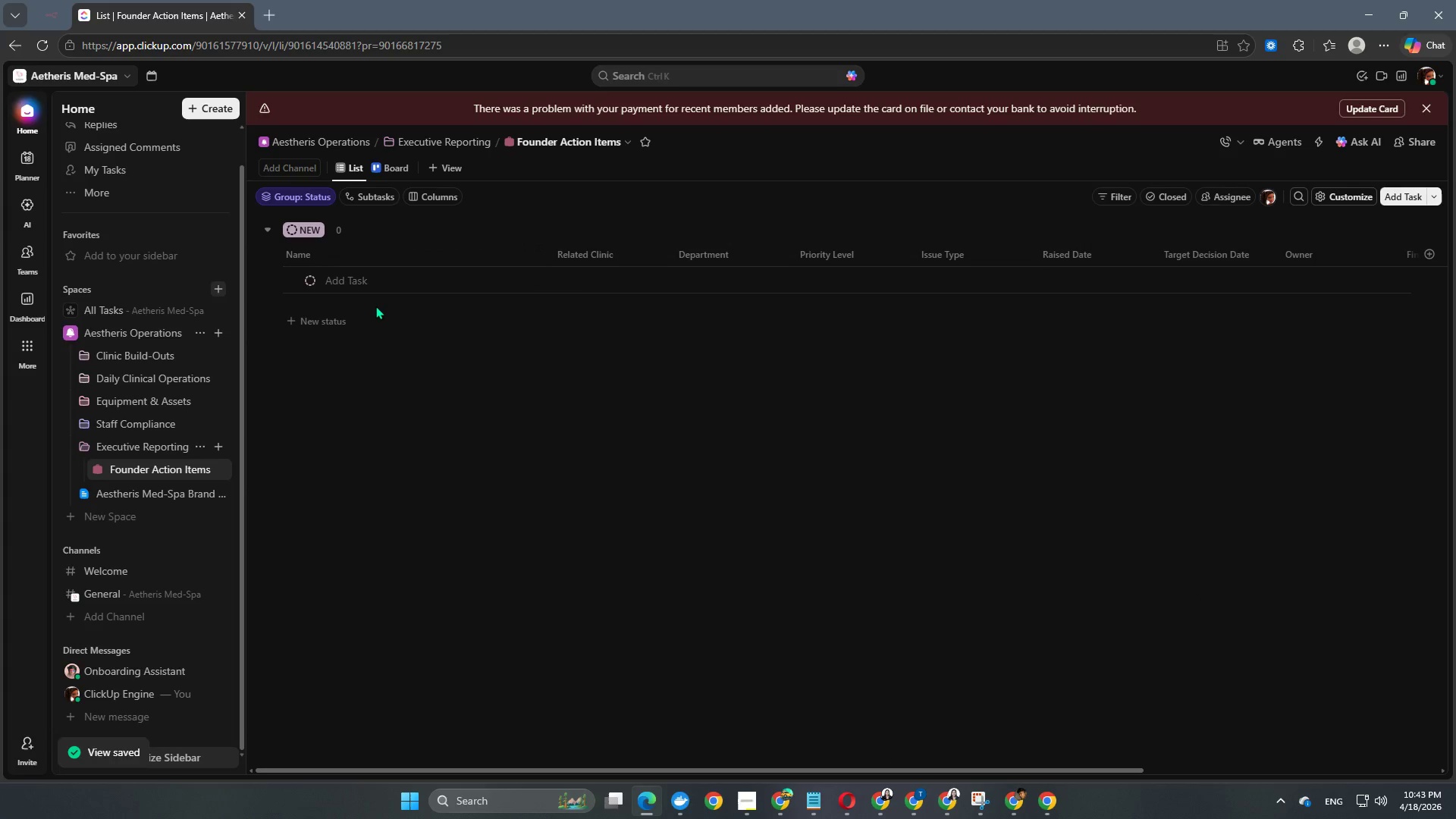 
wait(5.75)
 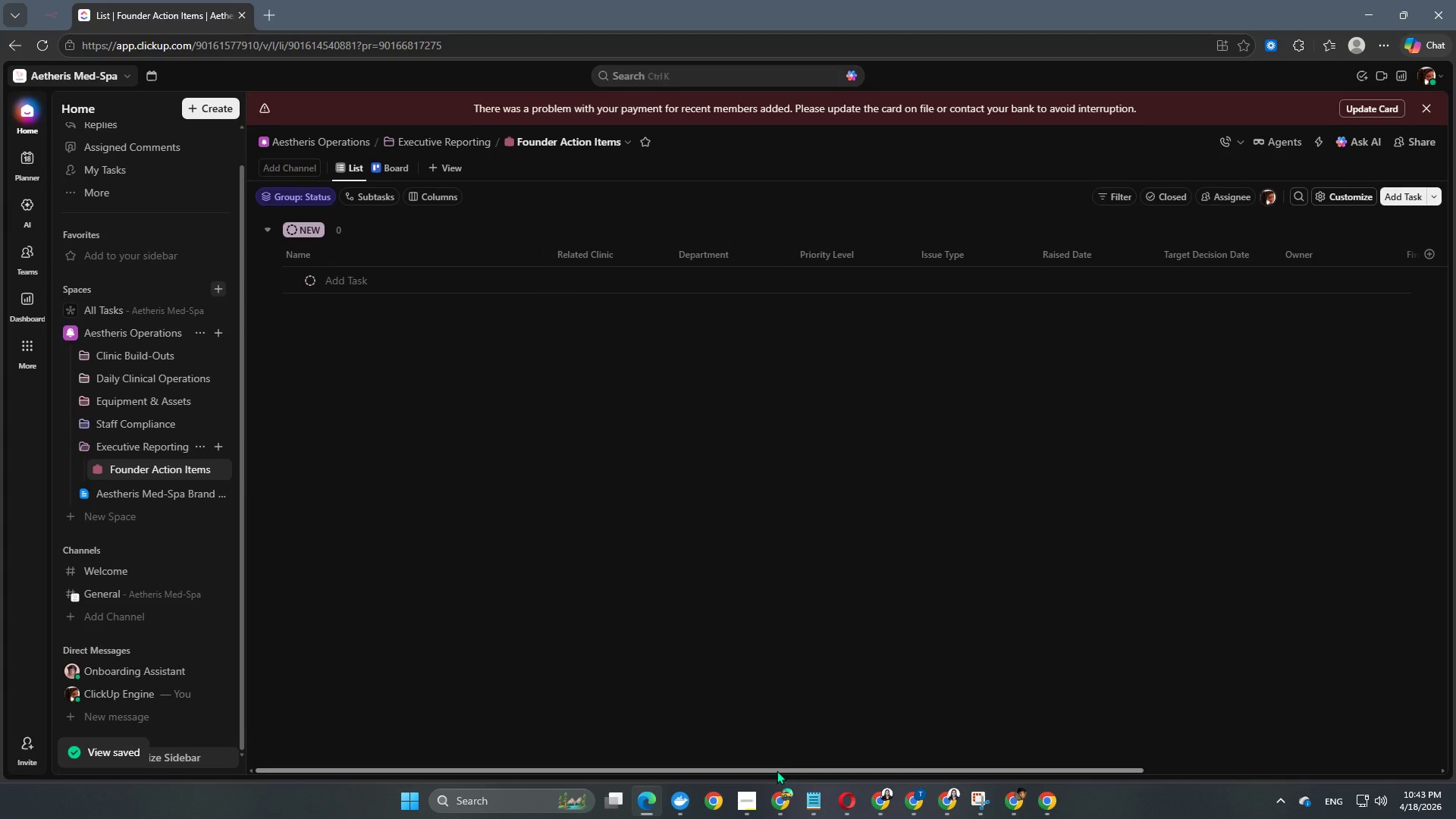 
left_click([393, 283])
 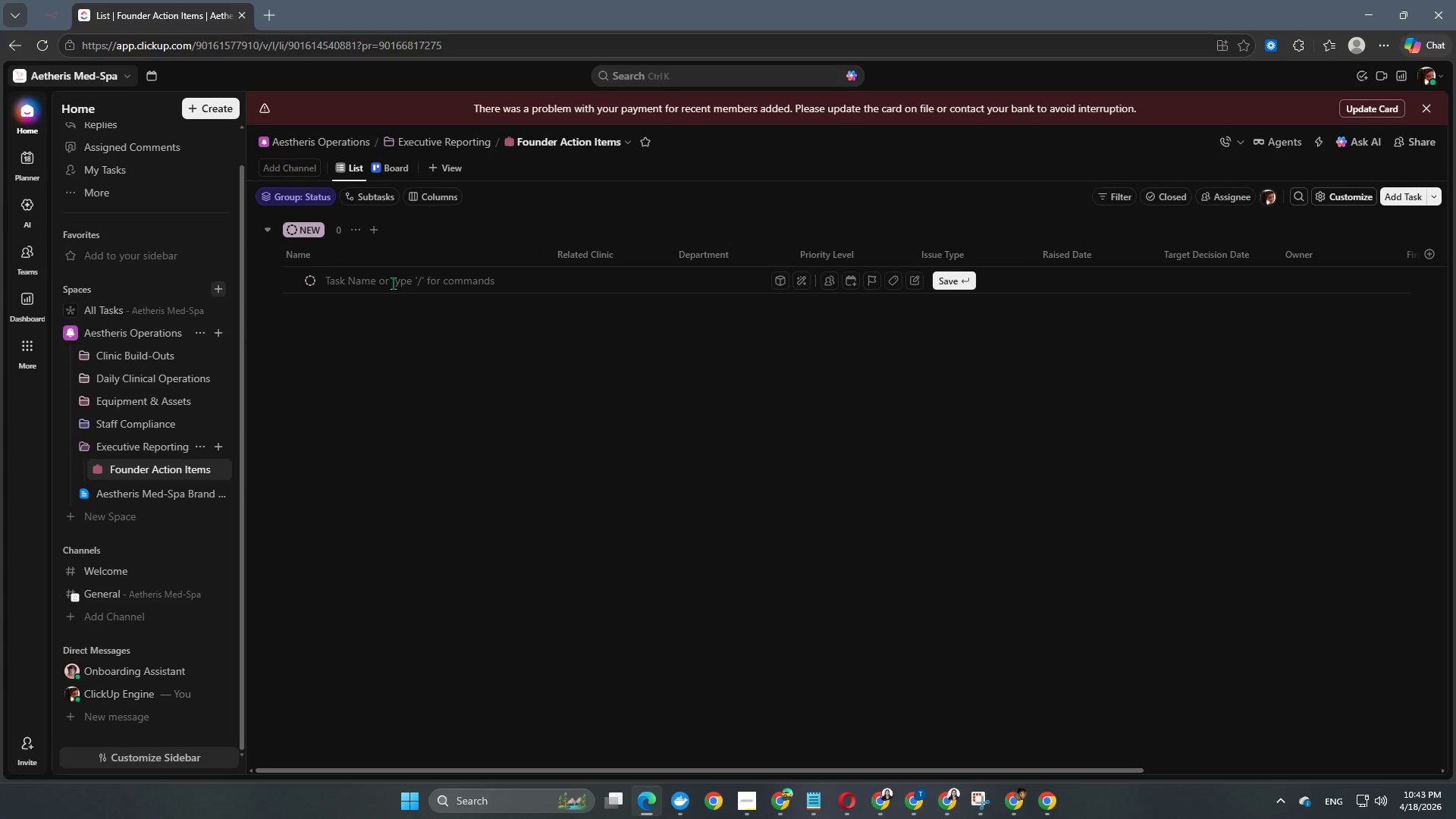 
type(Approve Orchard Build)
key(Backspace)
type(d-Out Bude)
key(Backspace)
type(ger)
key(Backspace)
type(t Or)
key(Backspace)
type(verrun)
 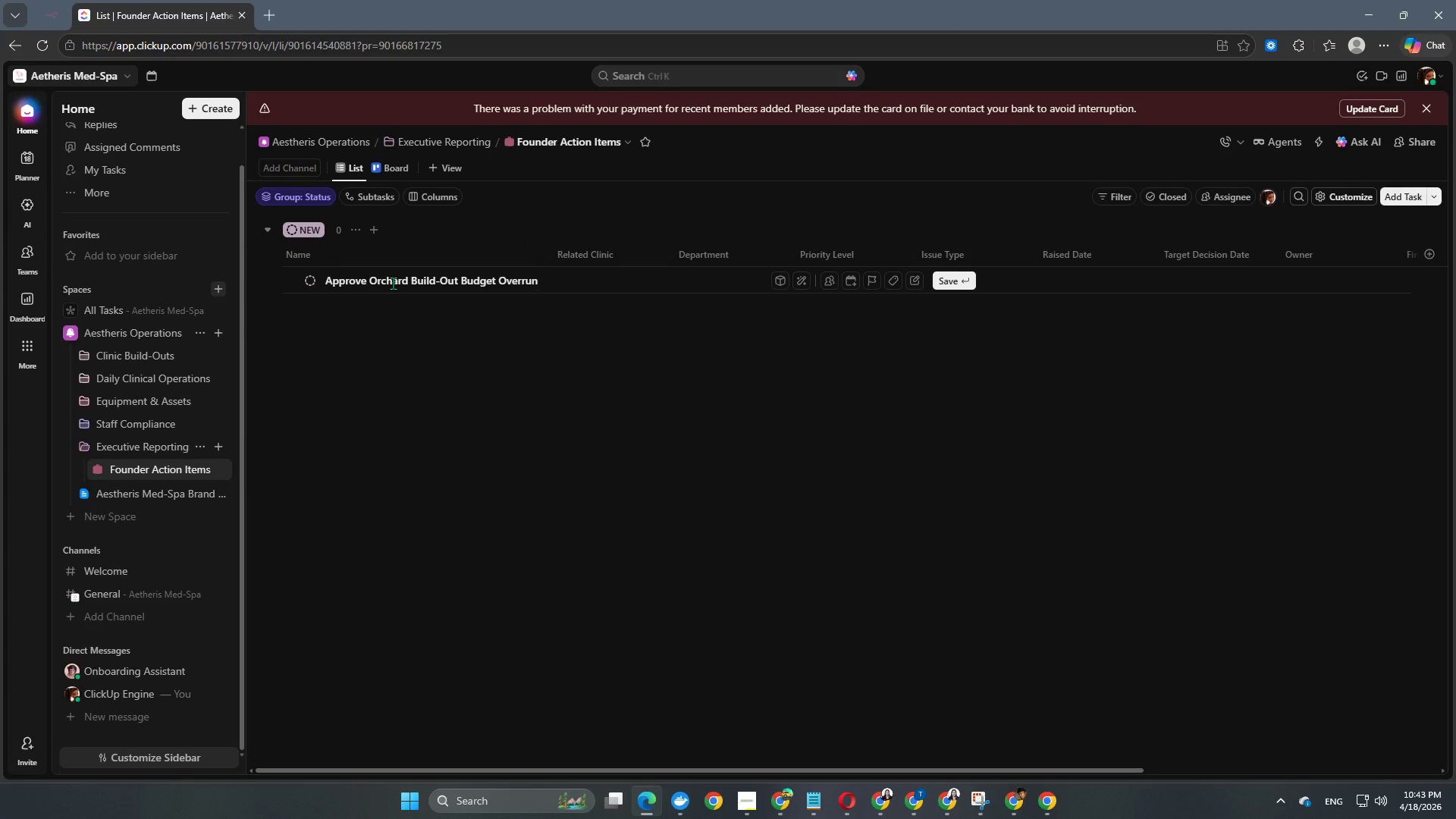 
key(Enter)
 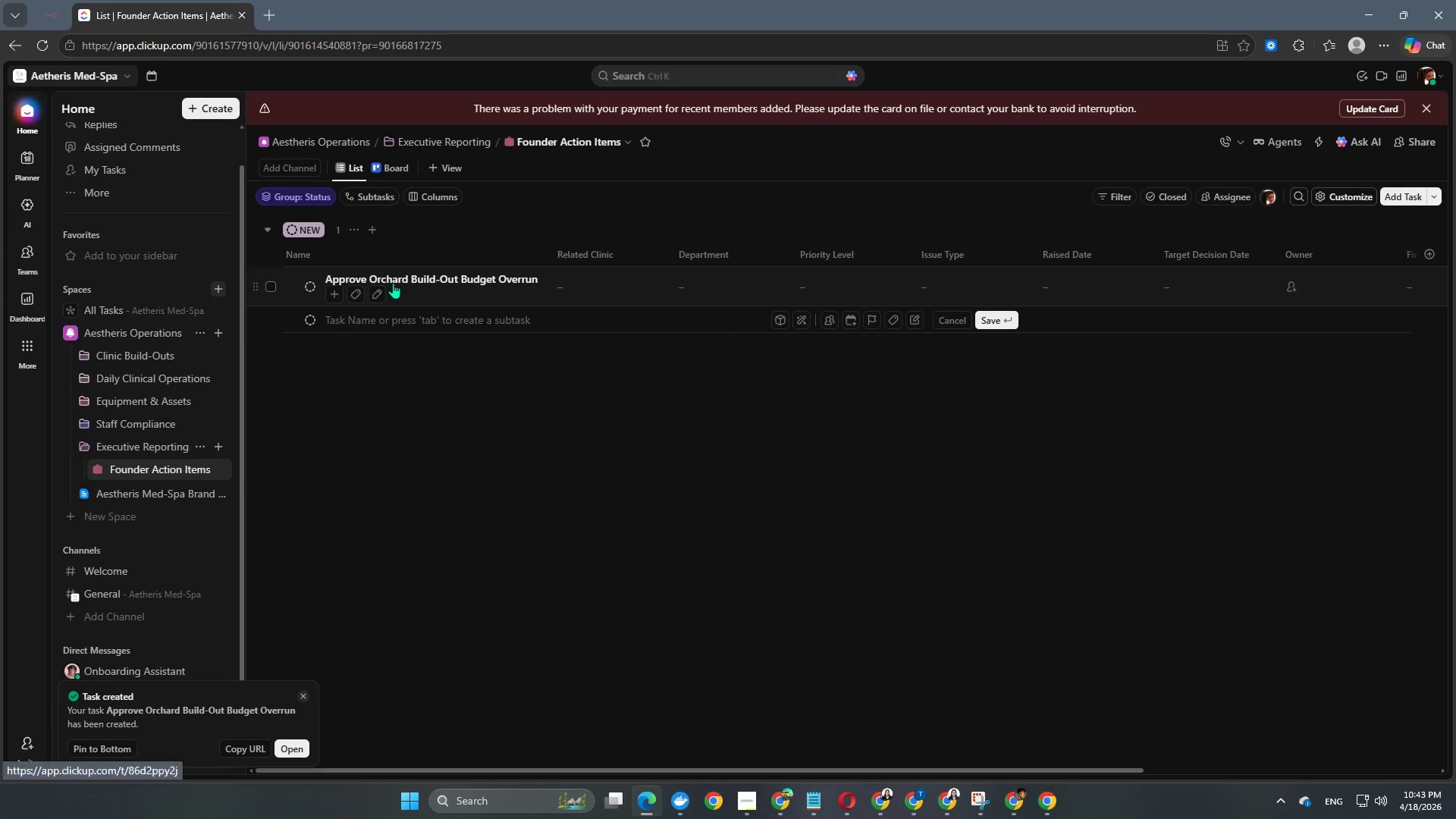 
left_click([512, 467])
 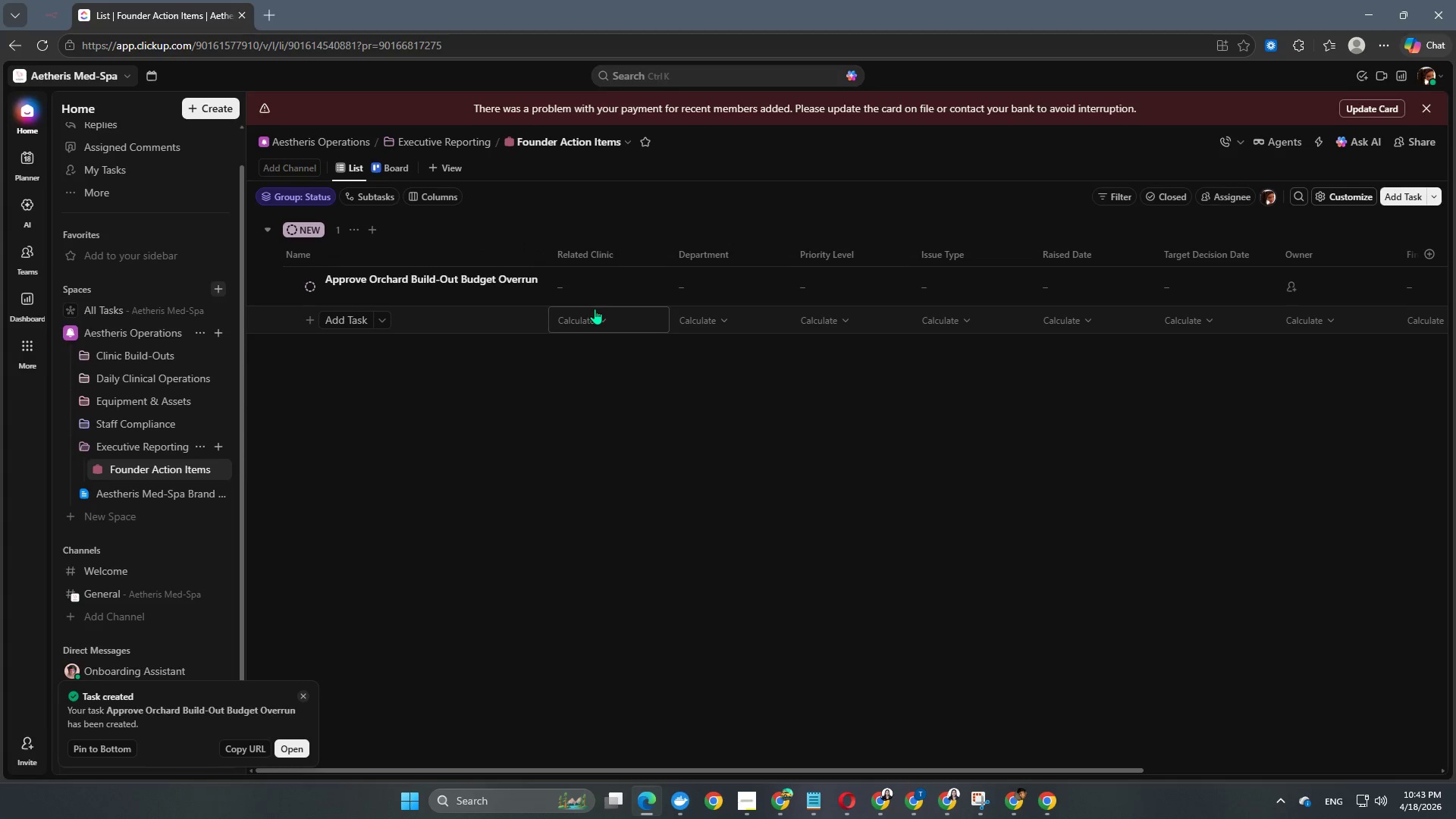 
left_click([596, 286])
 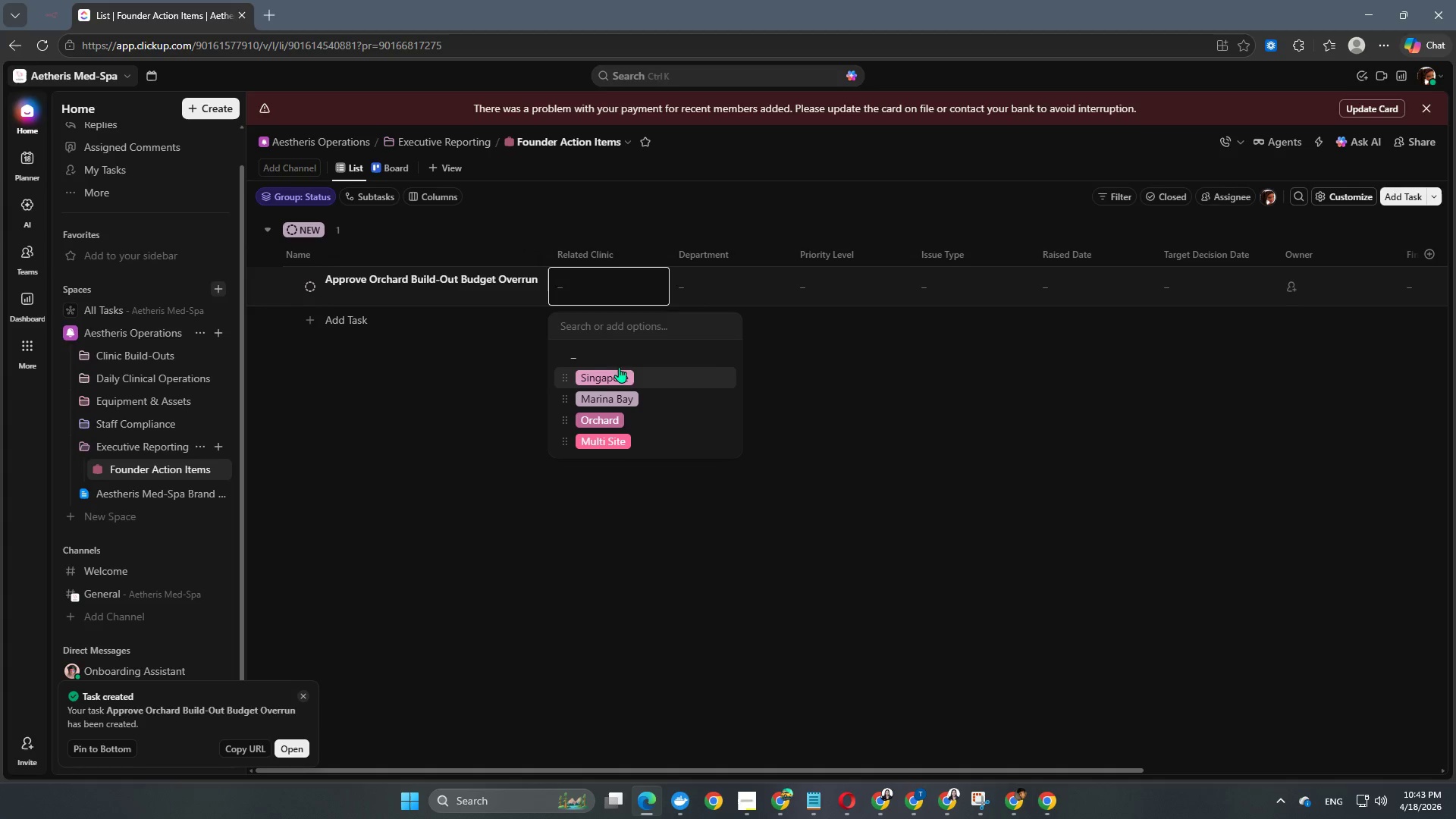 
left_click([607, 427])
 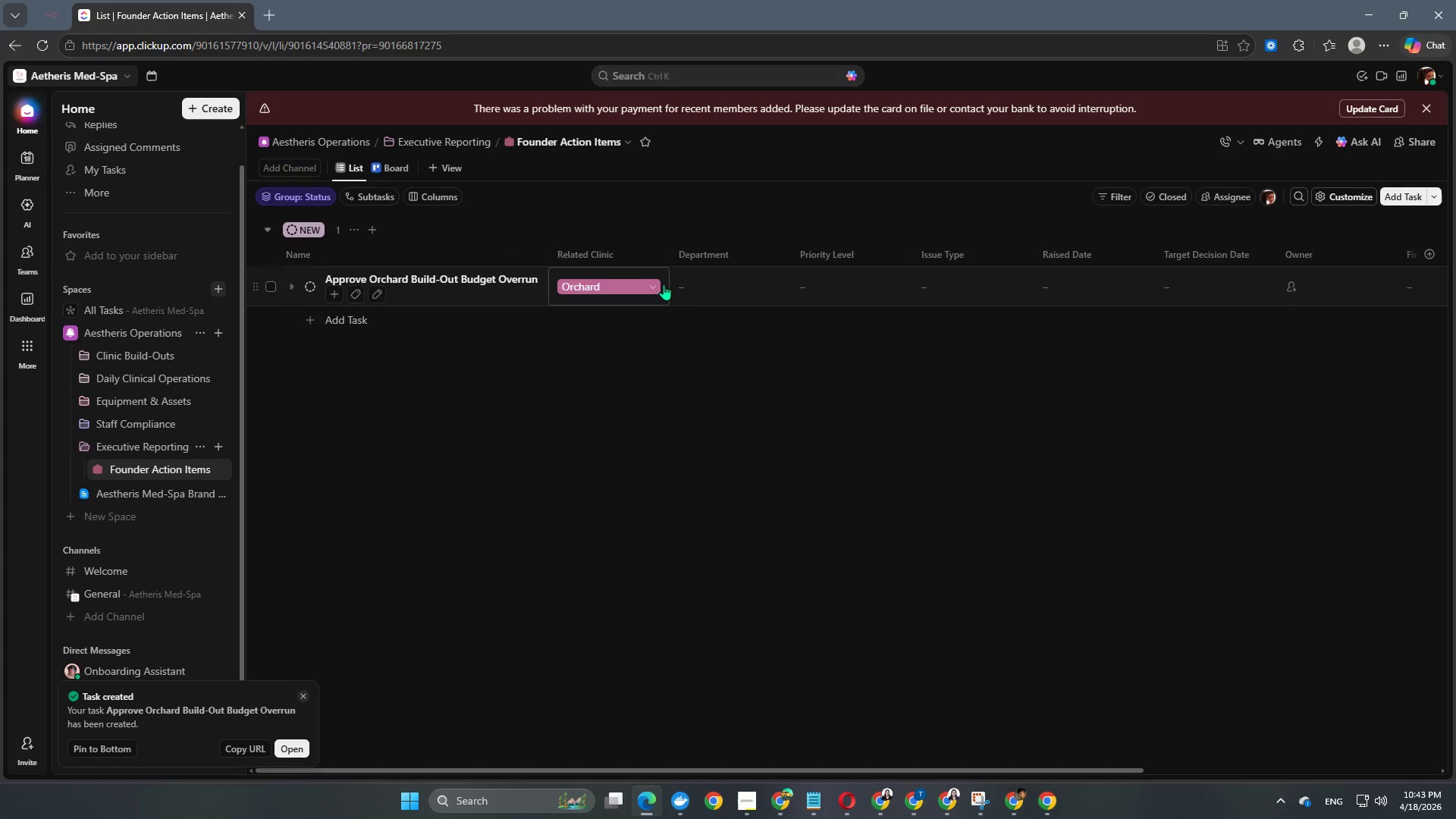 
left_click([687, 271])
 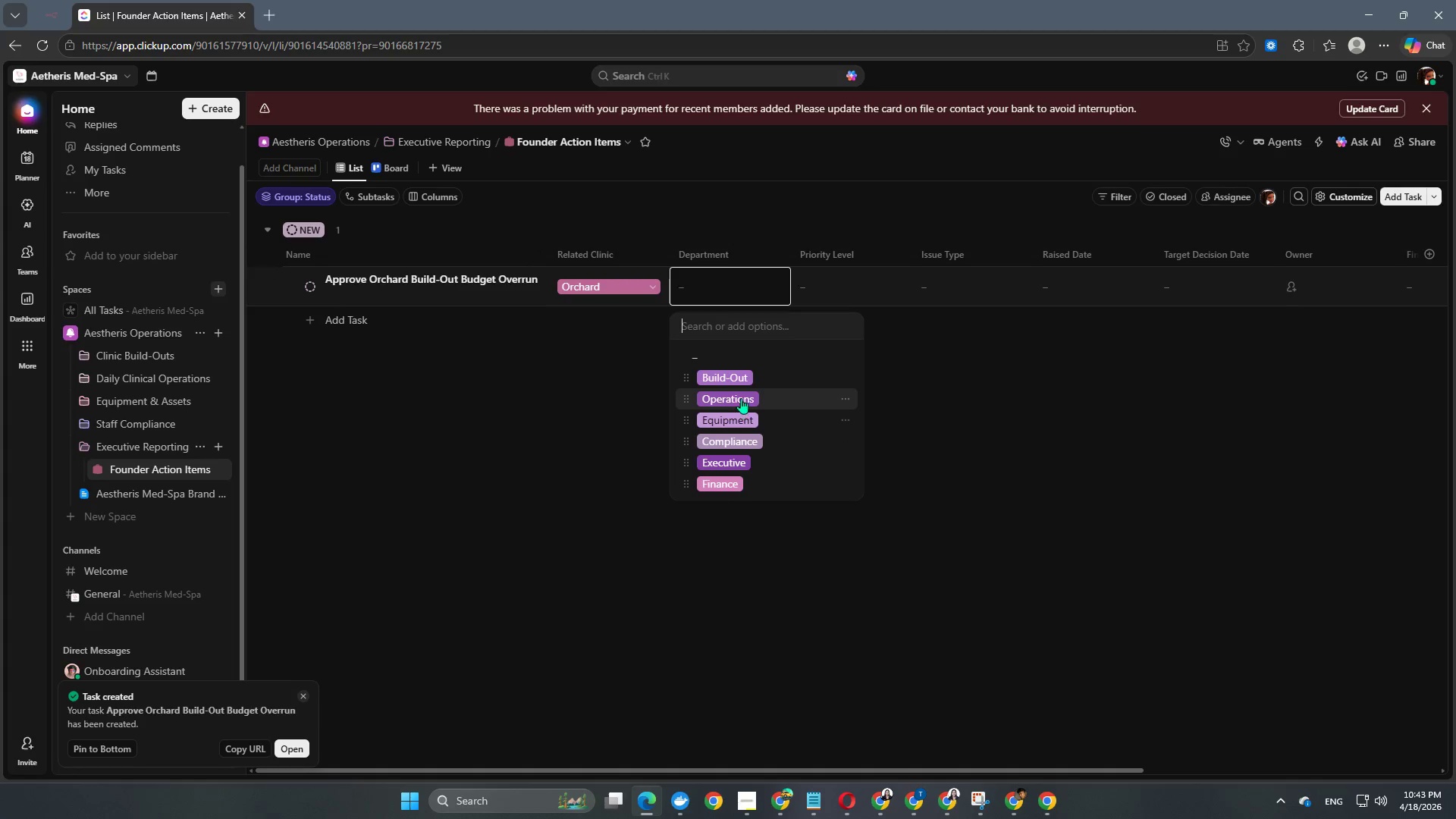 
wait(5.12)
 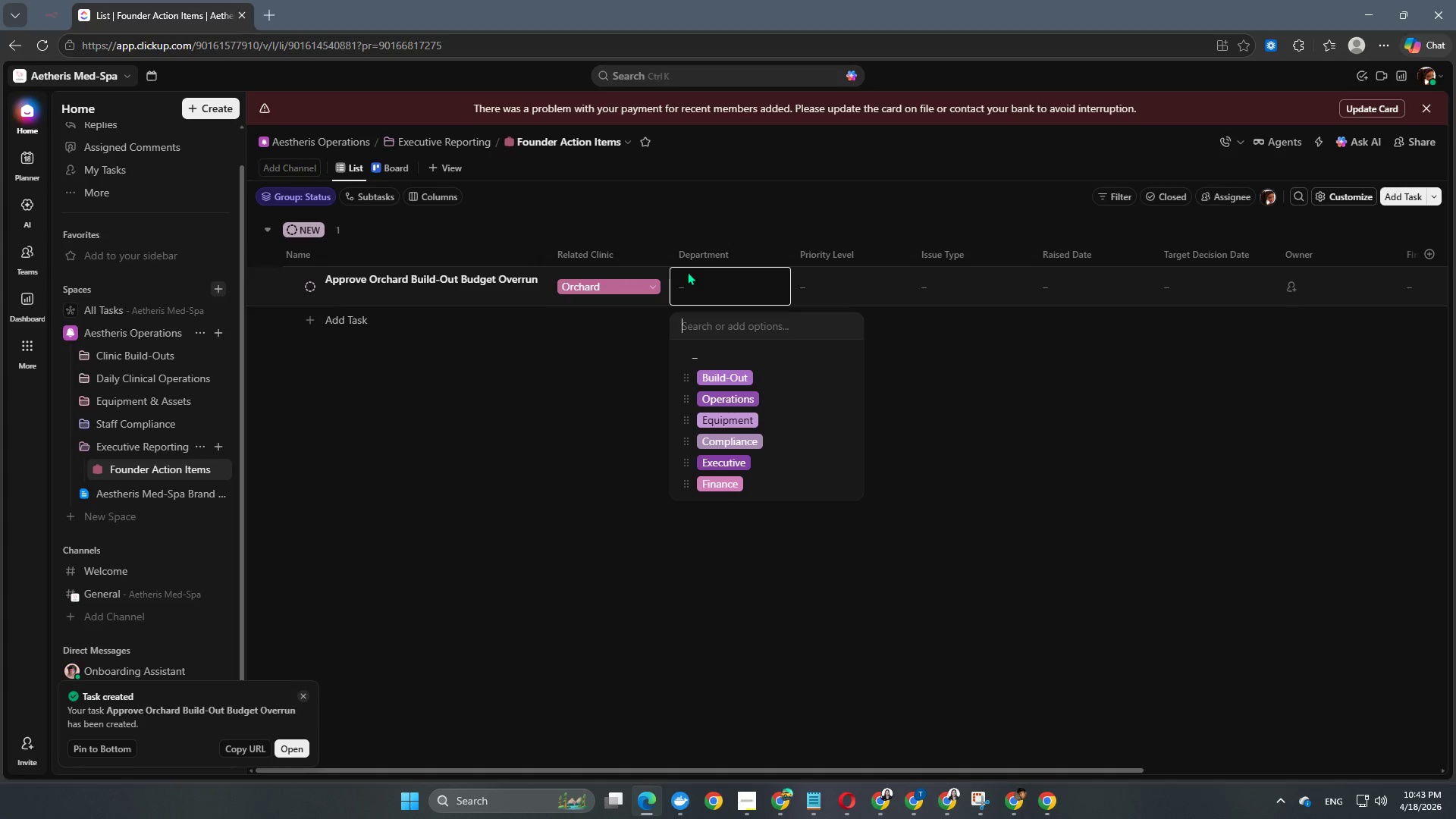 
left_click([736, 481])
 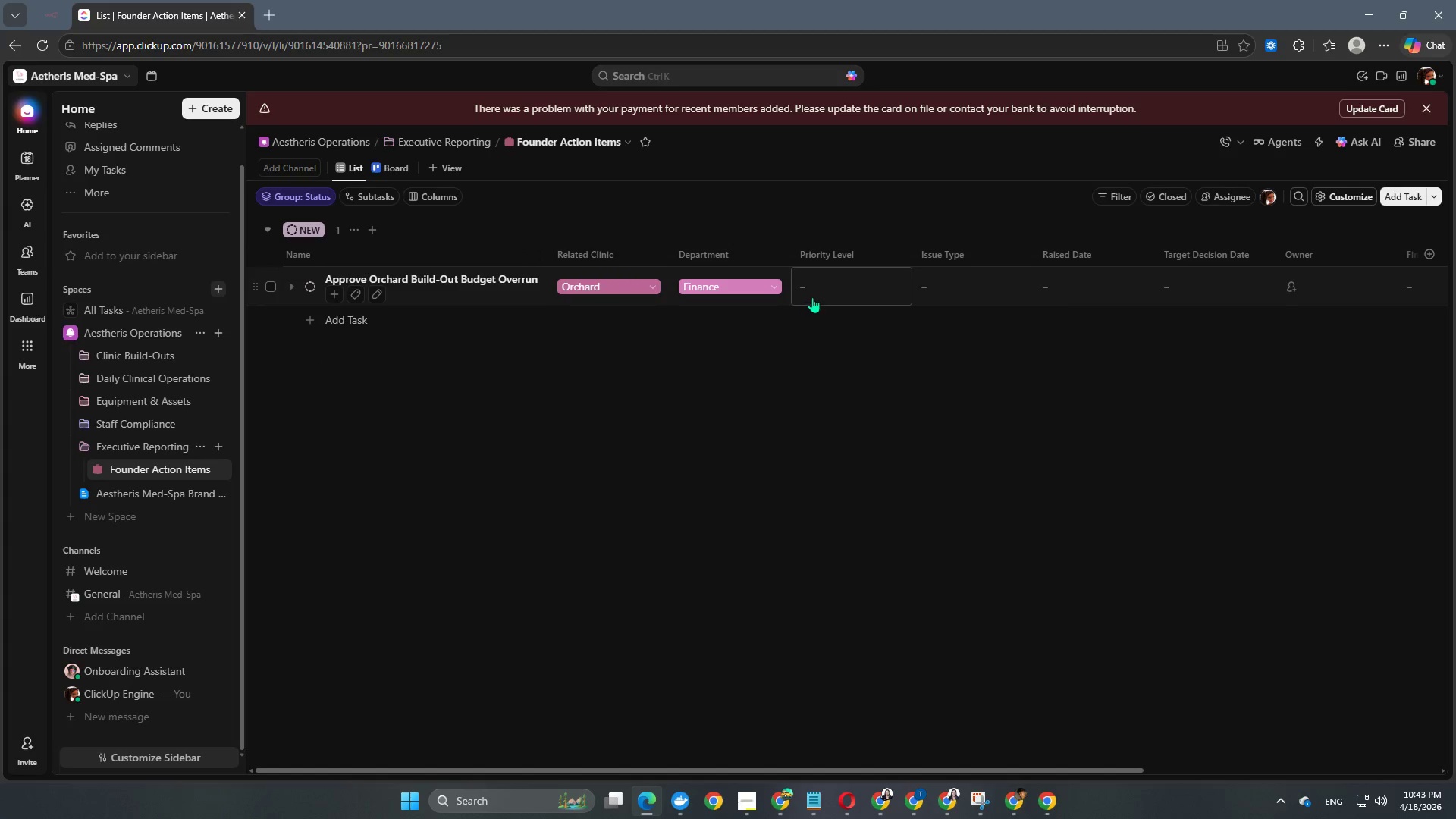 
left_click([842, 289])
 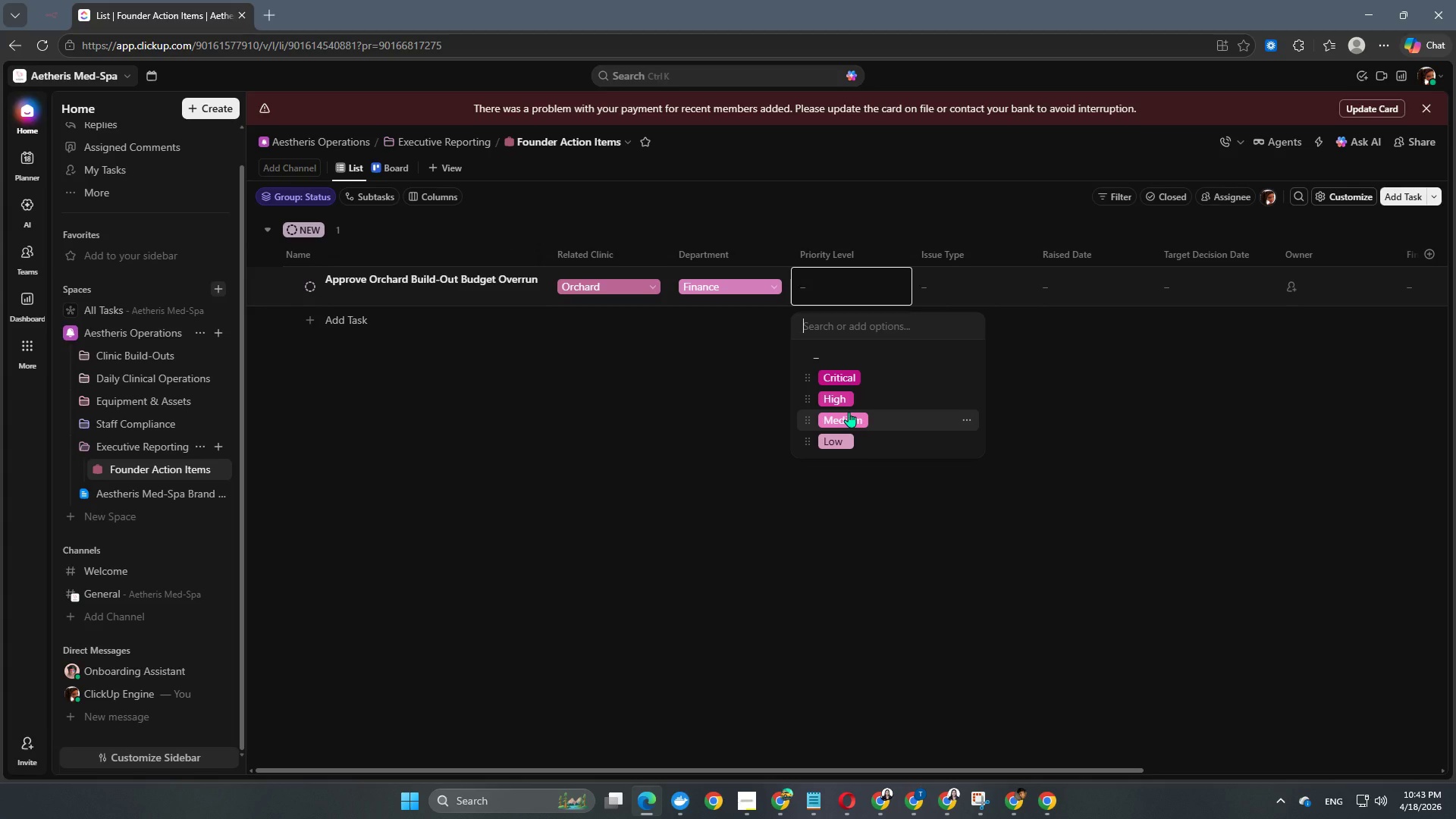 
wait(6.19)
 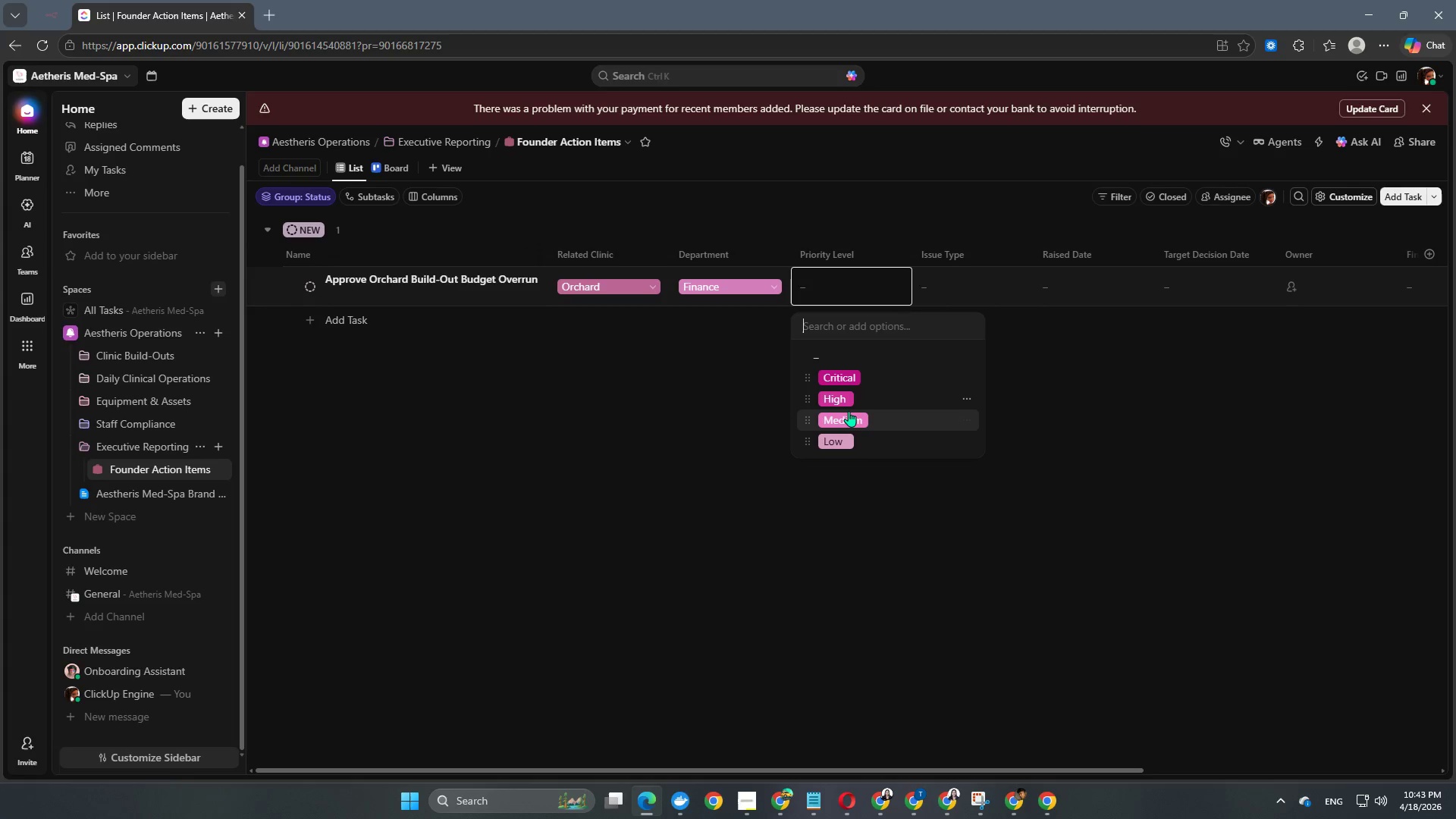 
left_click([858, 378])
 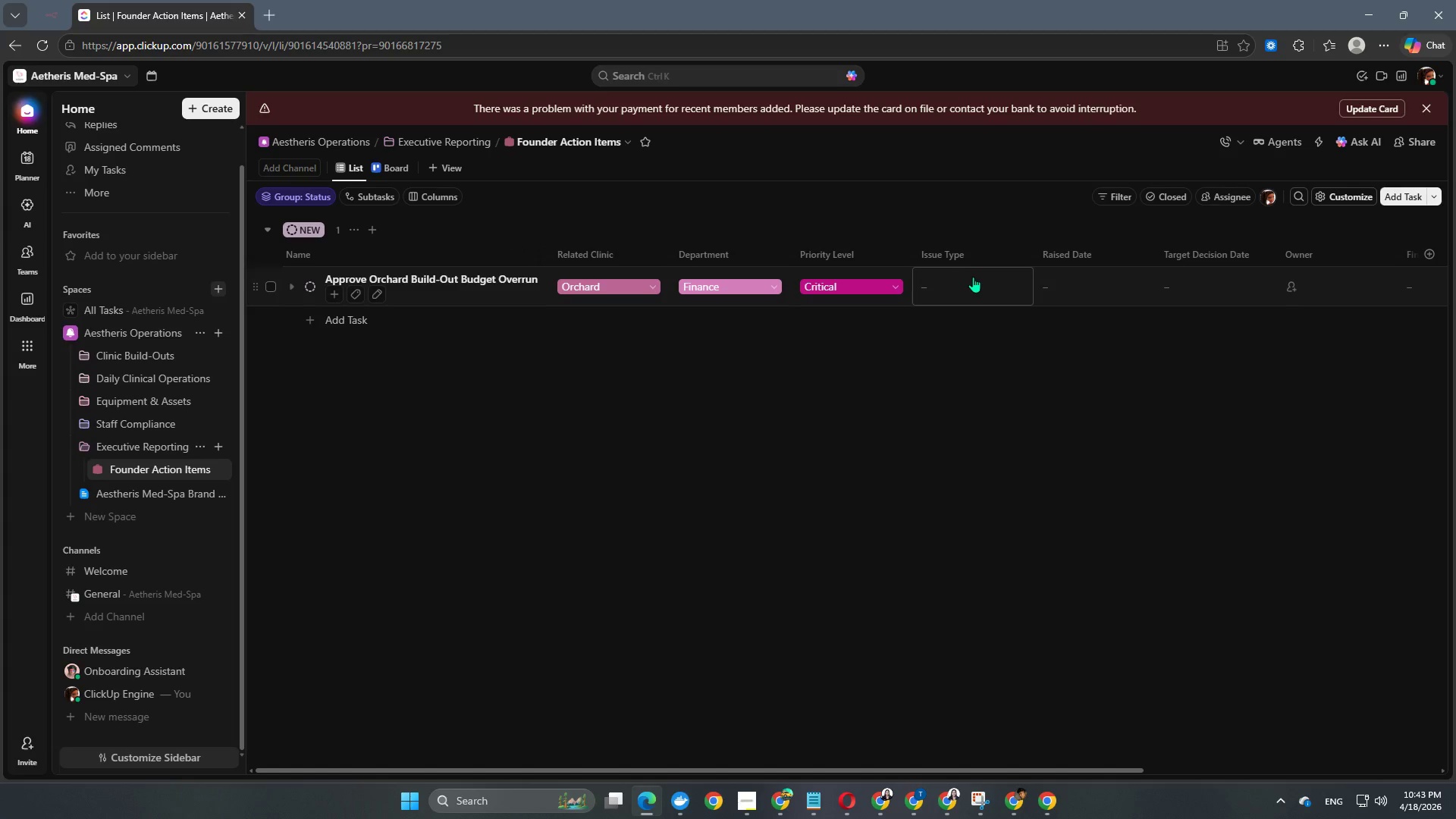 
left_click([974, 280])
 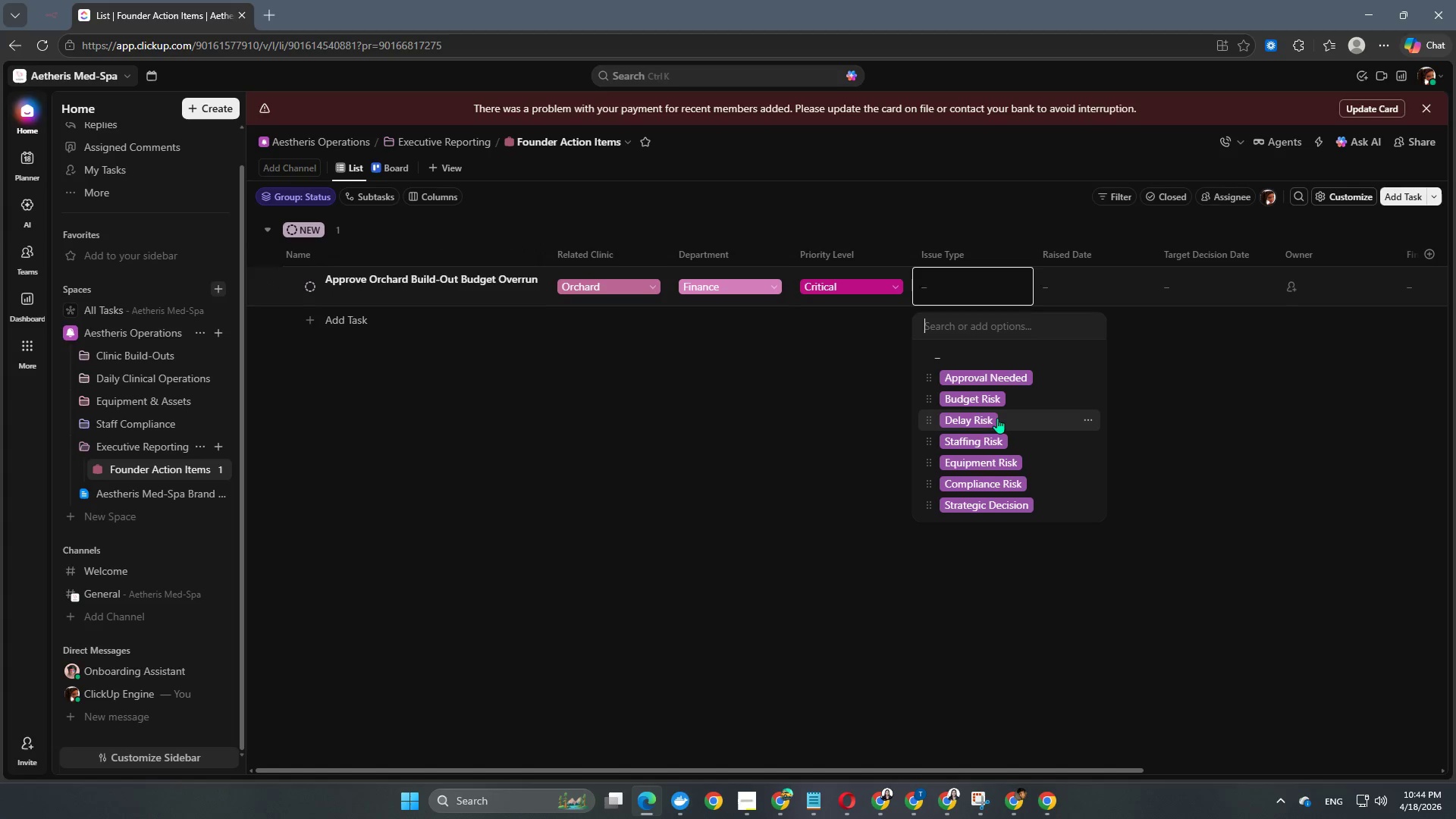 
left_click([998, 408])
 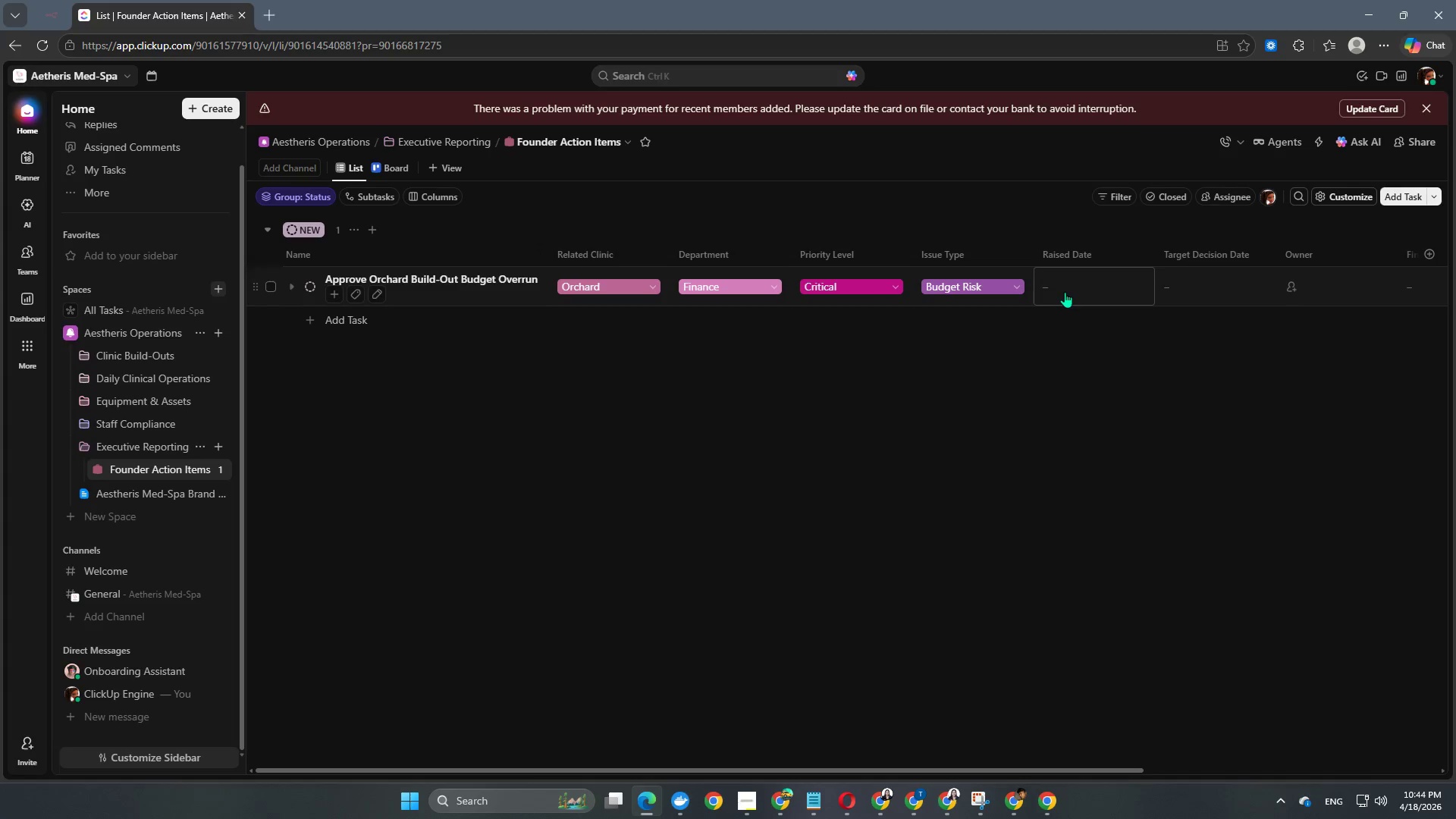 
left_click([1074, 288])
 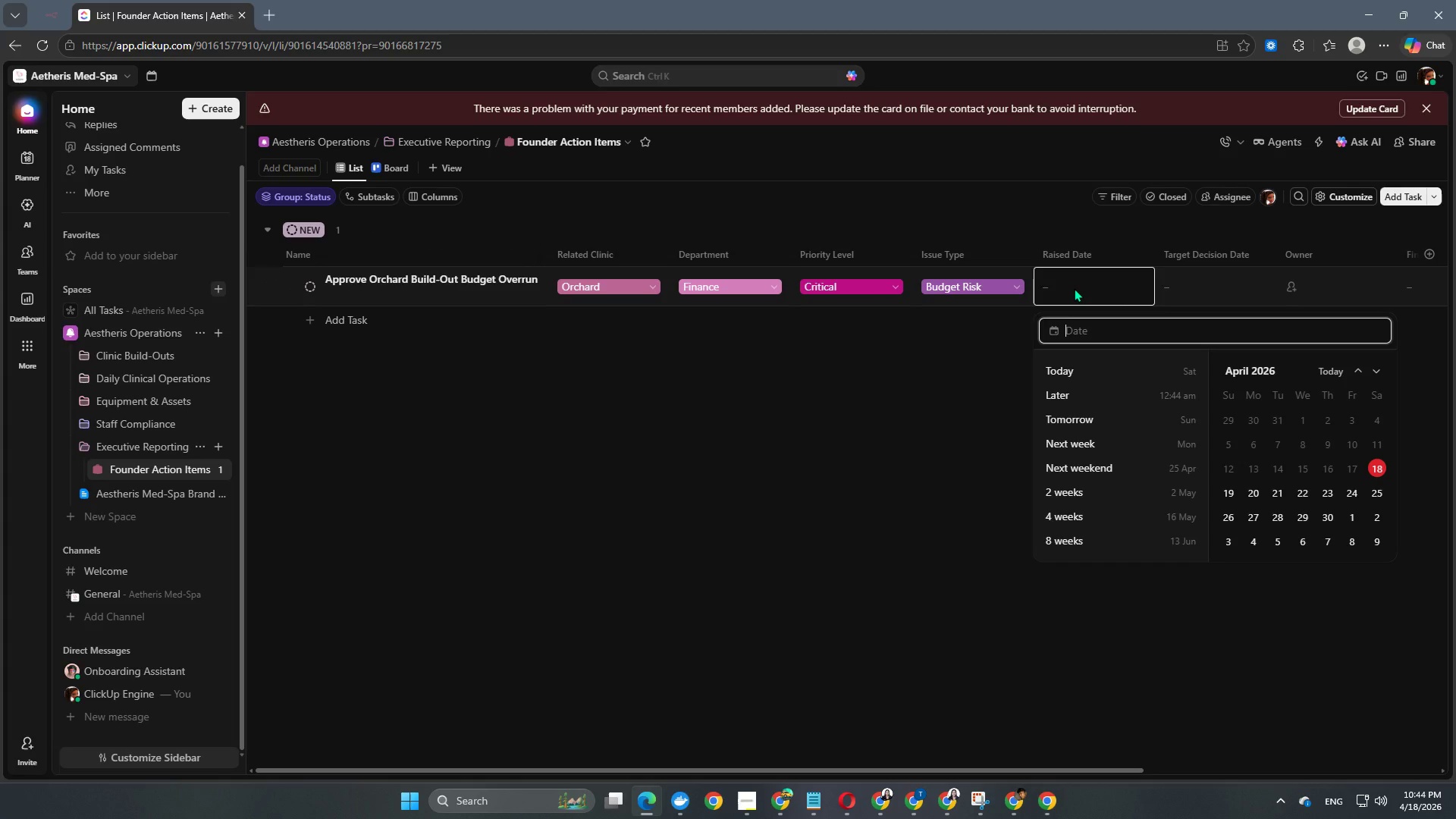 
key(Numpad2)
 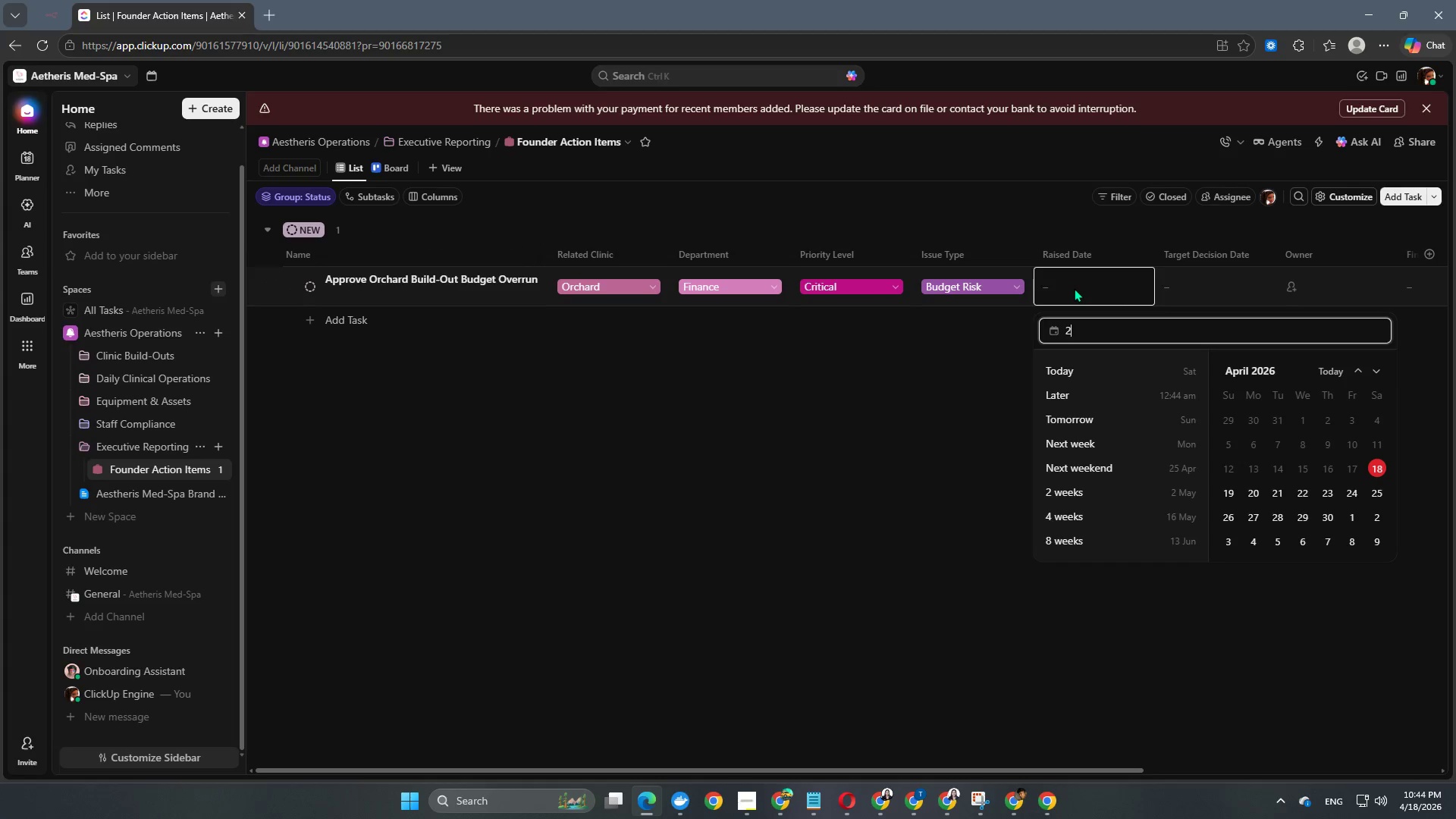 
key(Numpad0)
 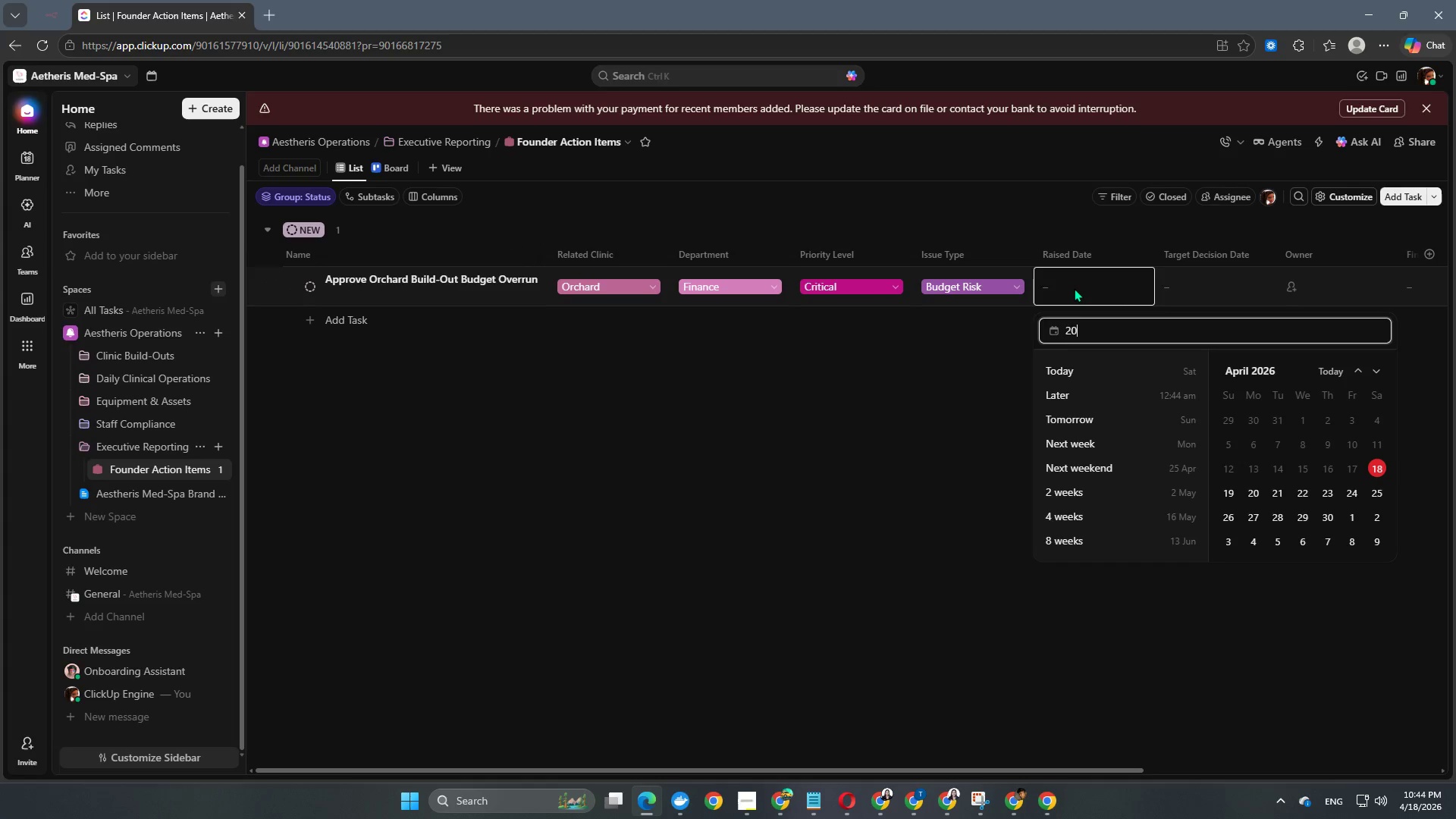 
key(Numpad2)
 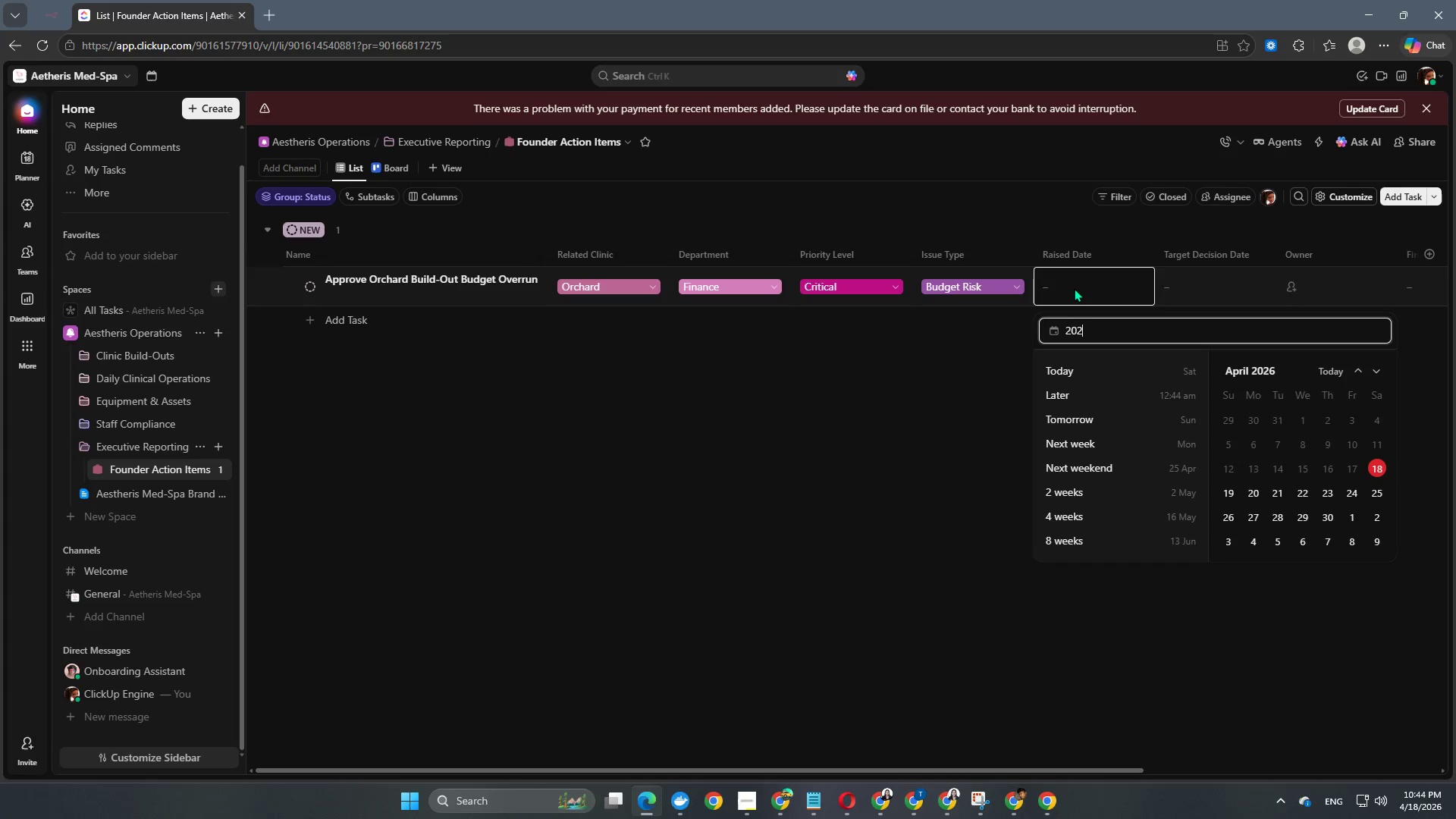 
key(Numpad6)
 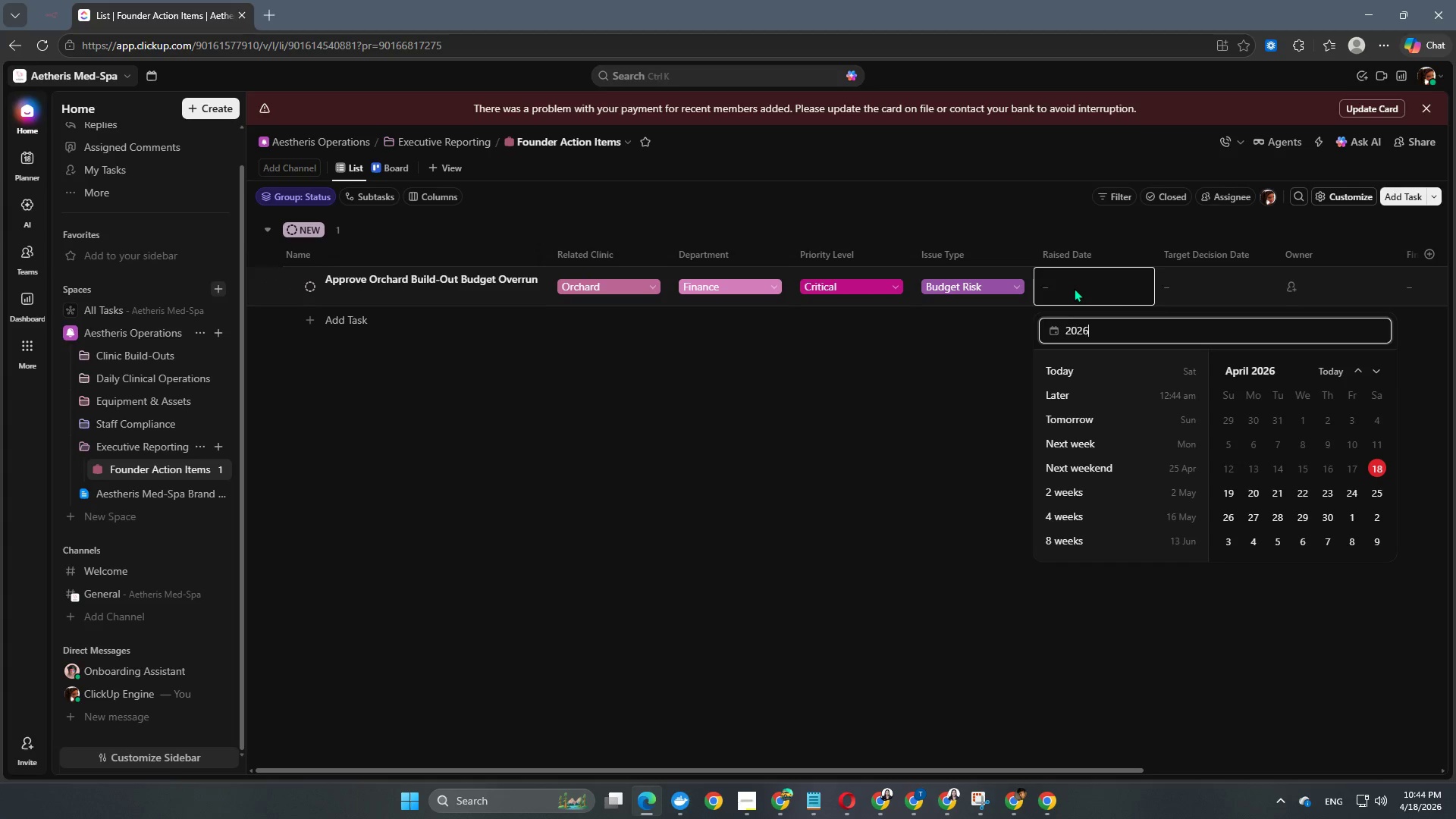 
key(NumpadSubtract)
 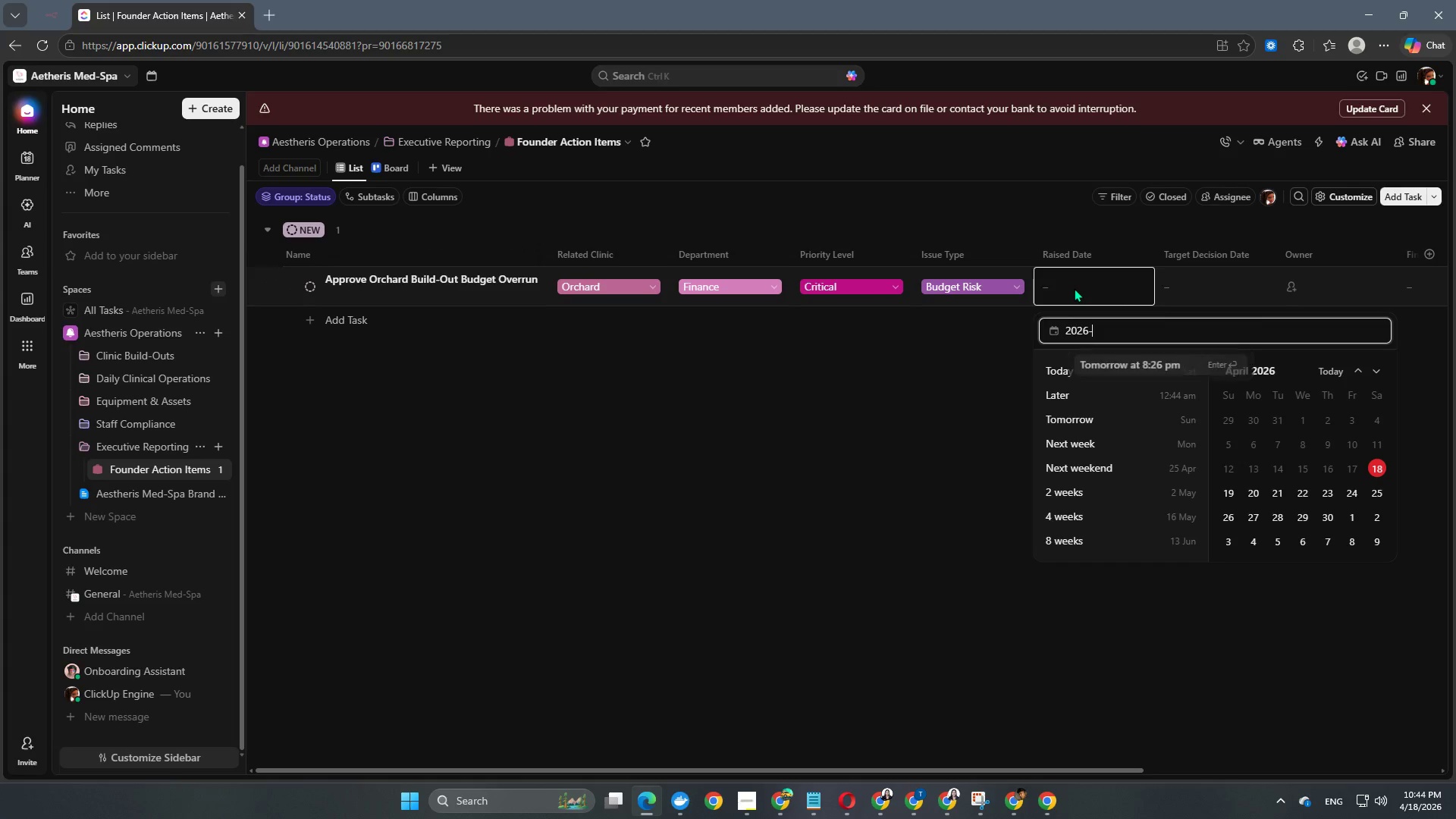 
key(Numpad0)
 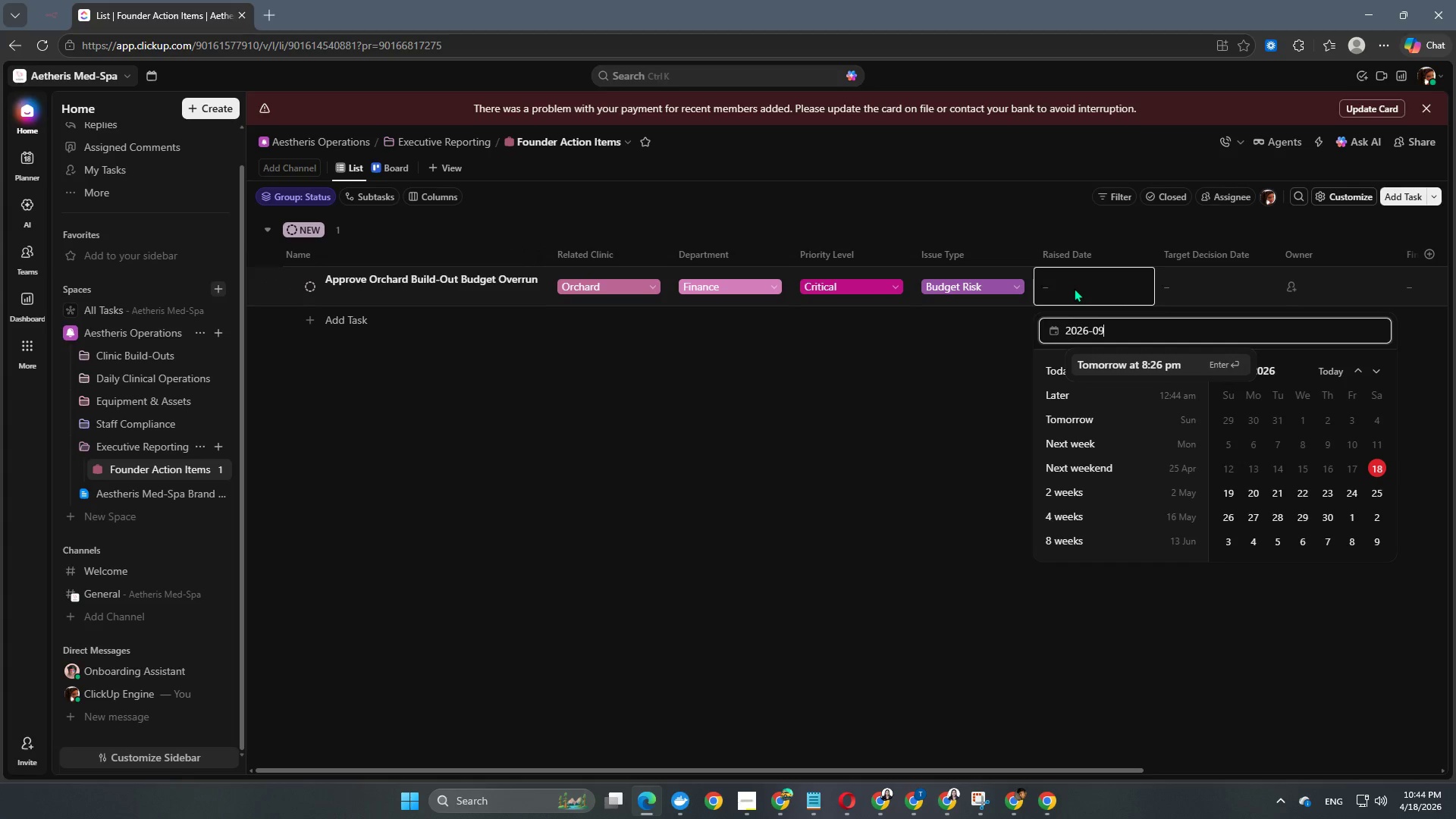 
key(Numpad9)
 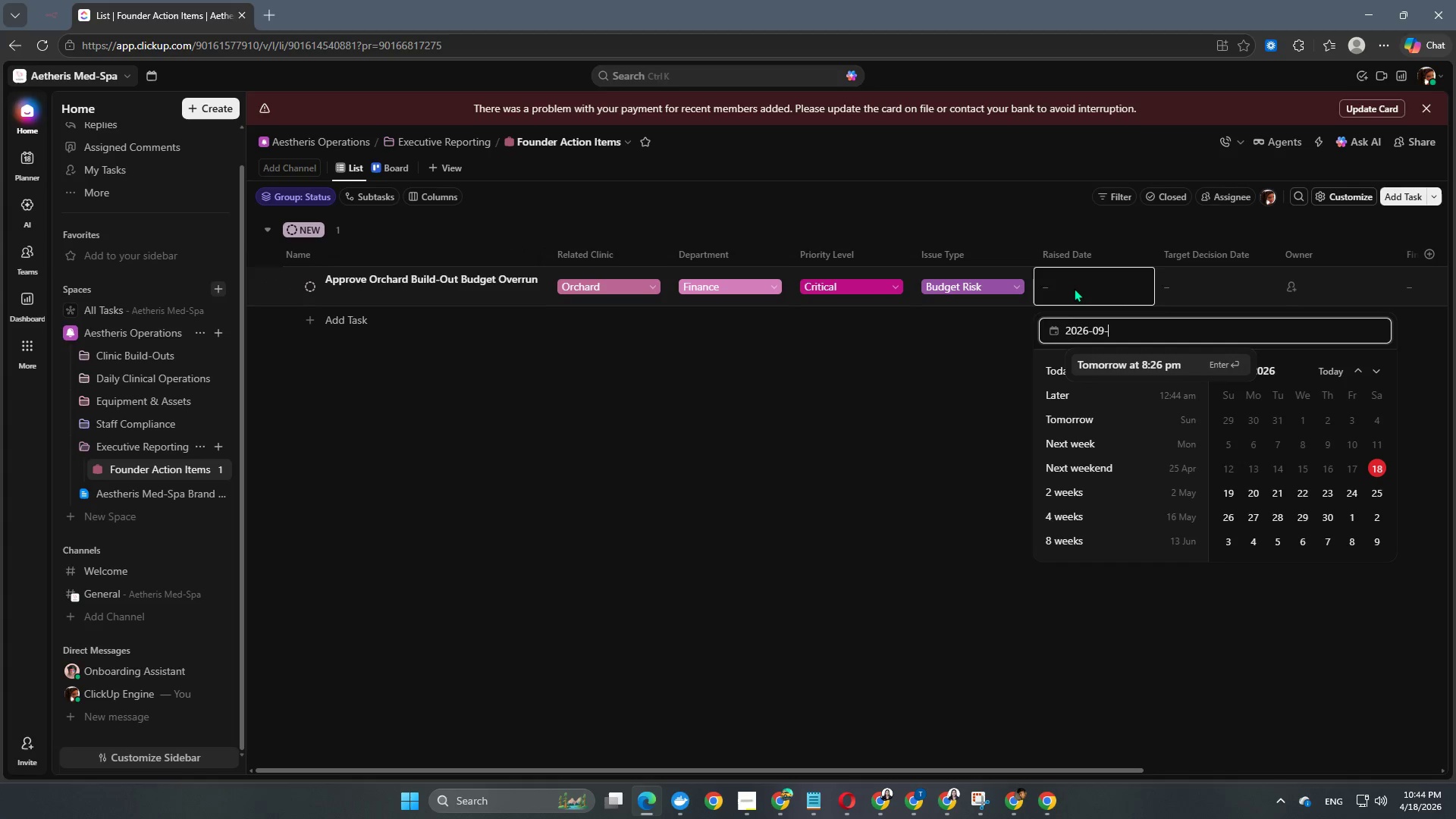 
key(NumpadSubtract)
 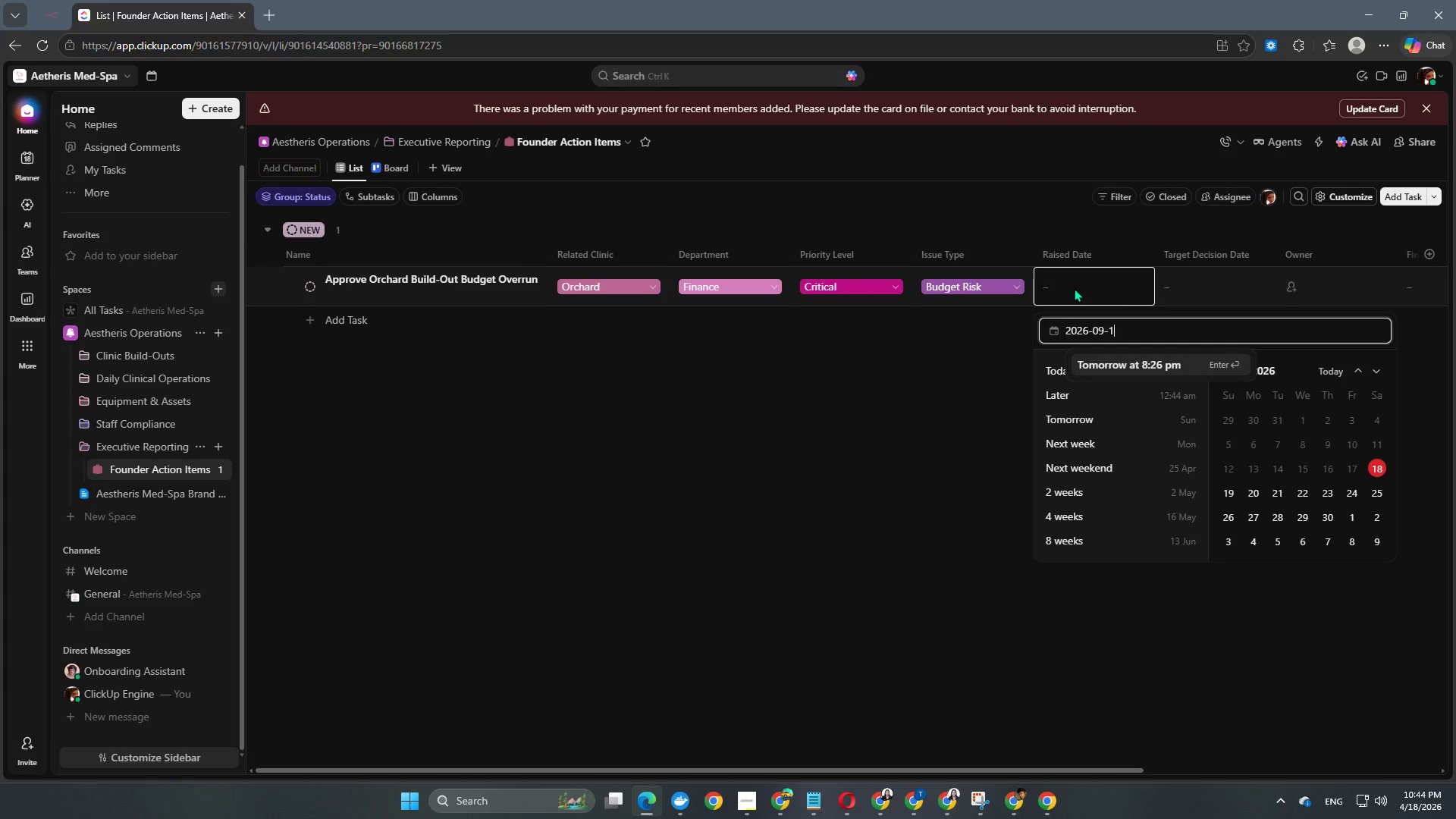 
key(Numpad1)
 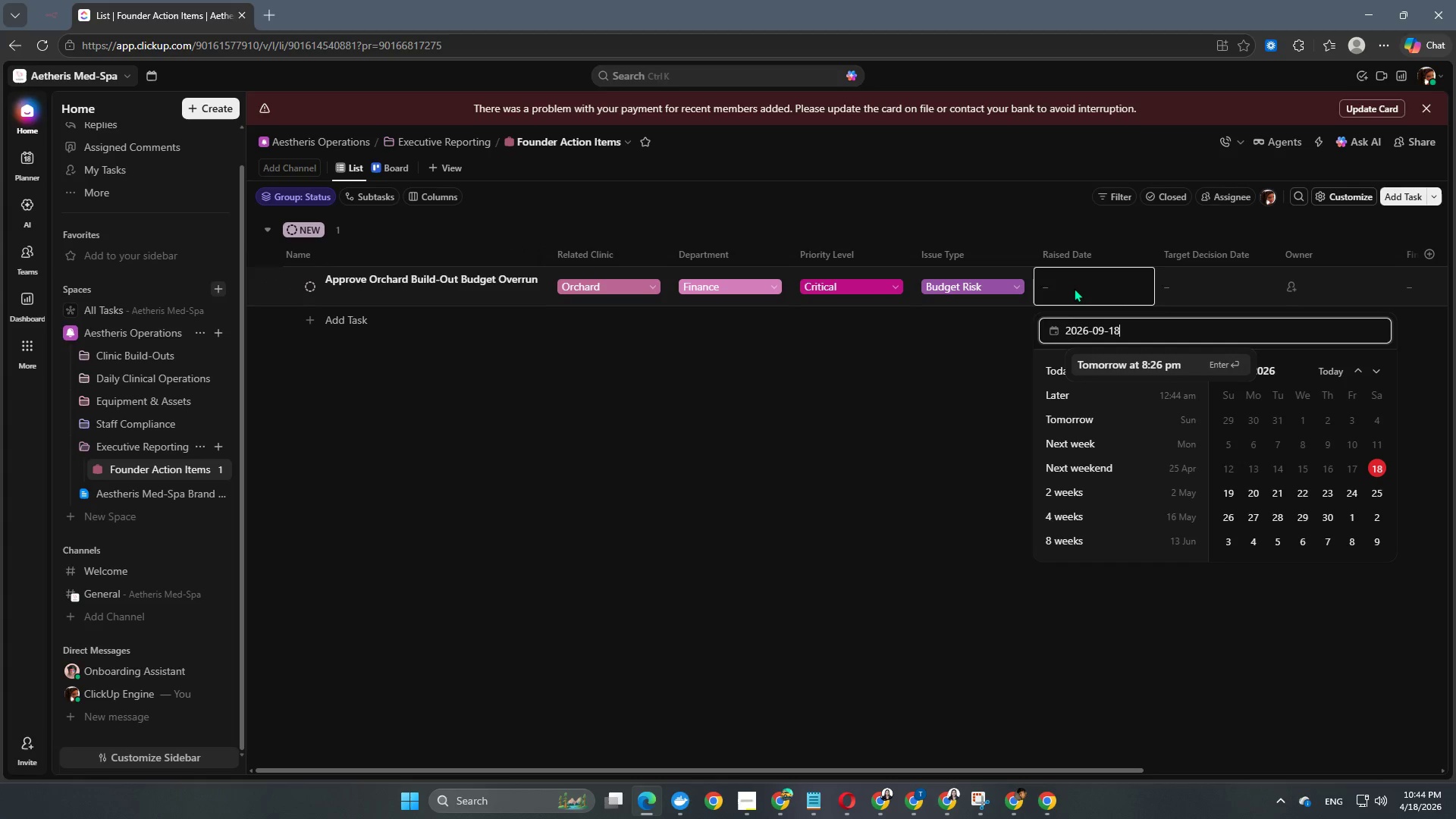 
key(Numpad8)
 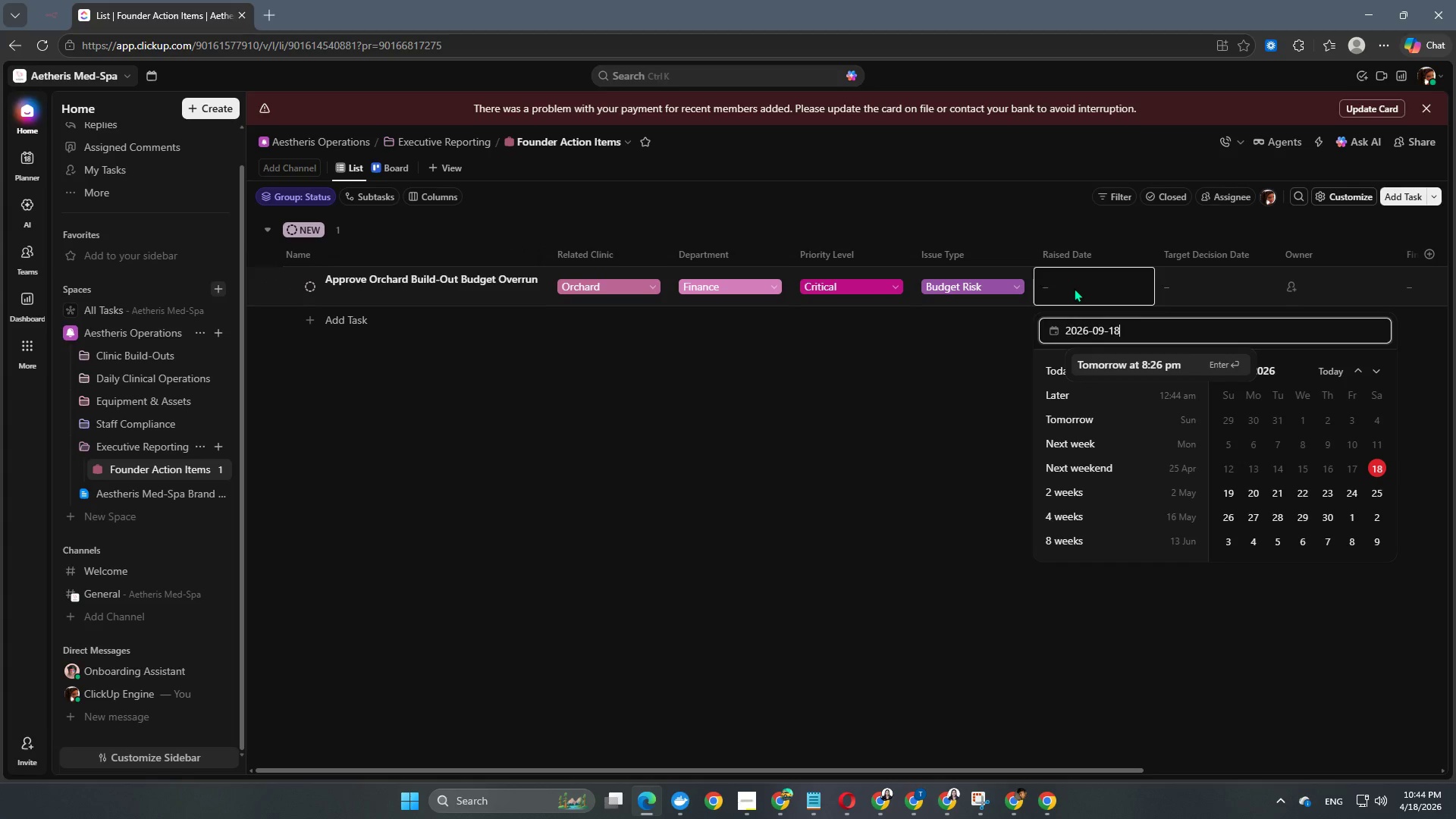 
key(NumpadEnter)
 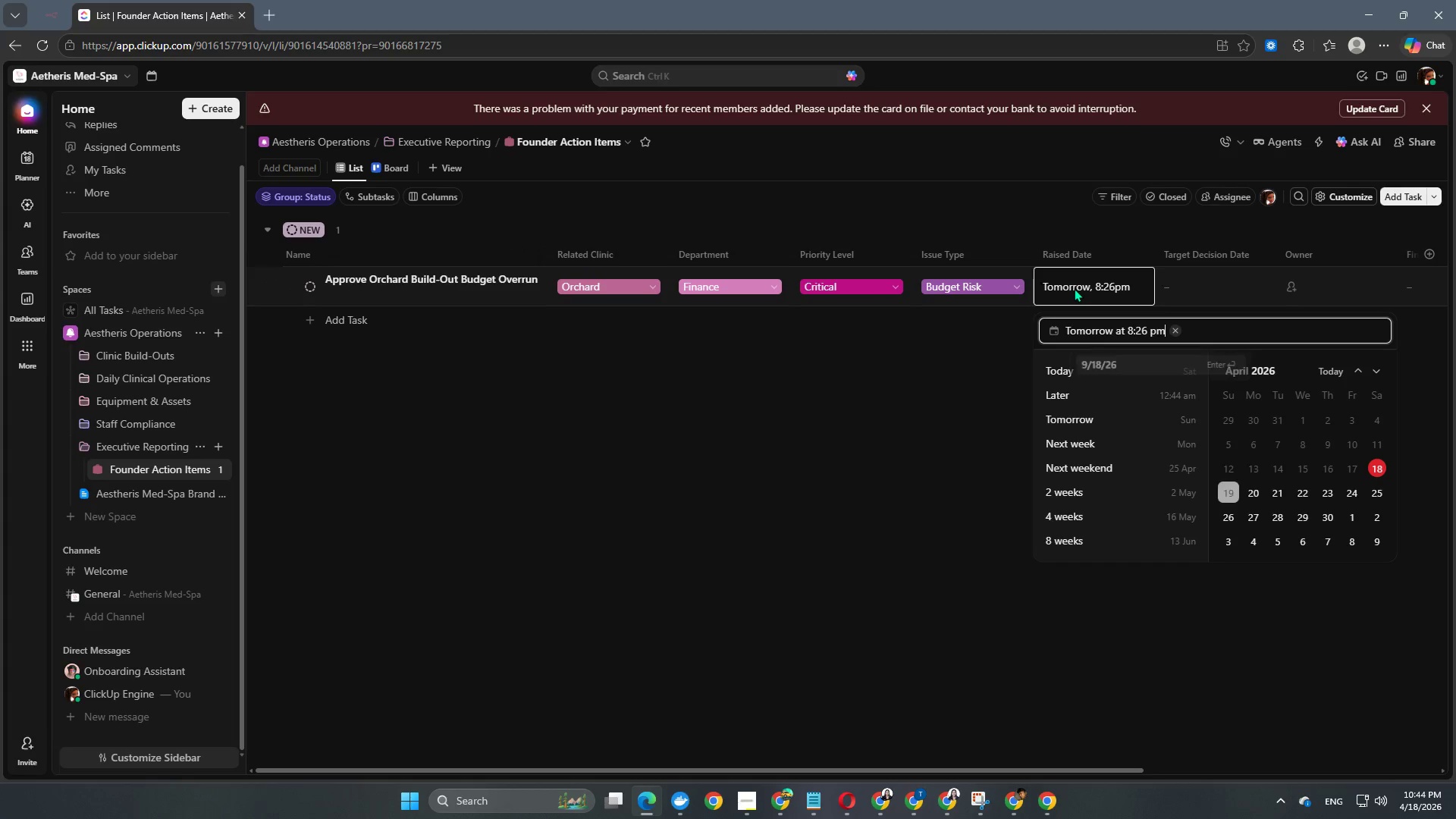 
key(NumpadEnter)
 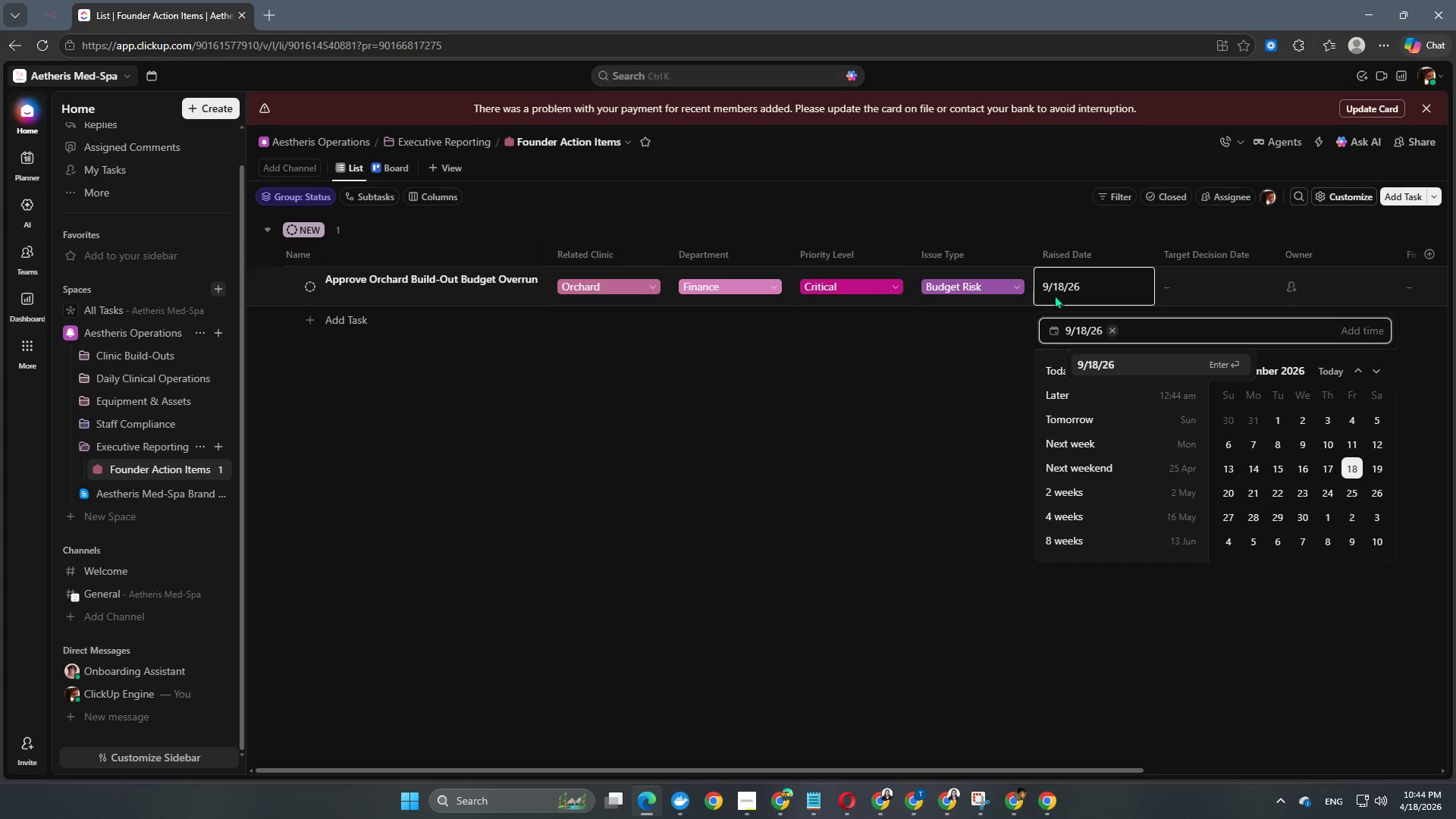 
left_click([753, 523])
 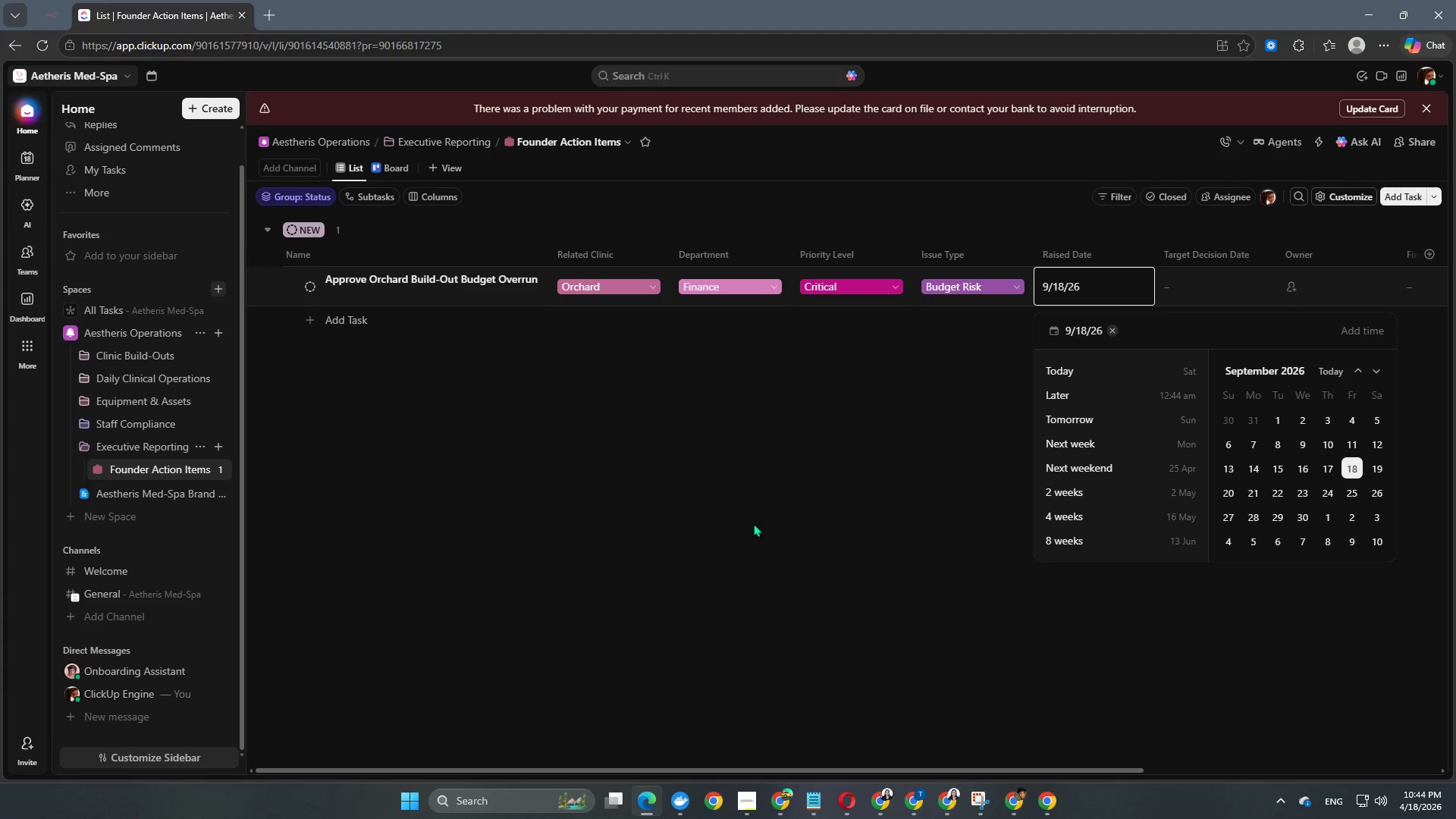 
left_click([753, 523])
 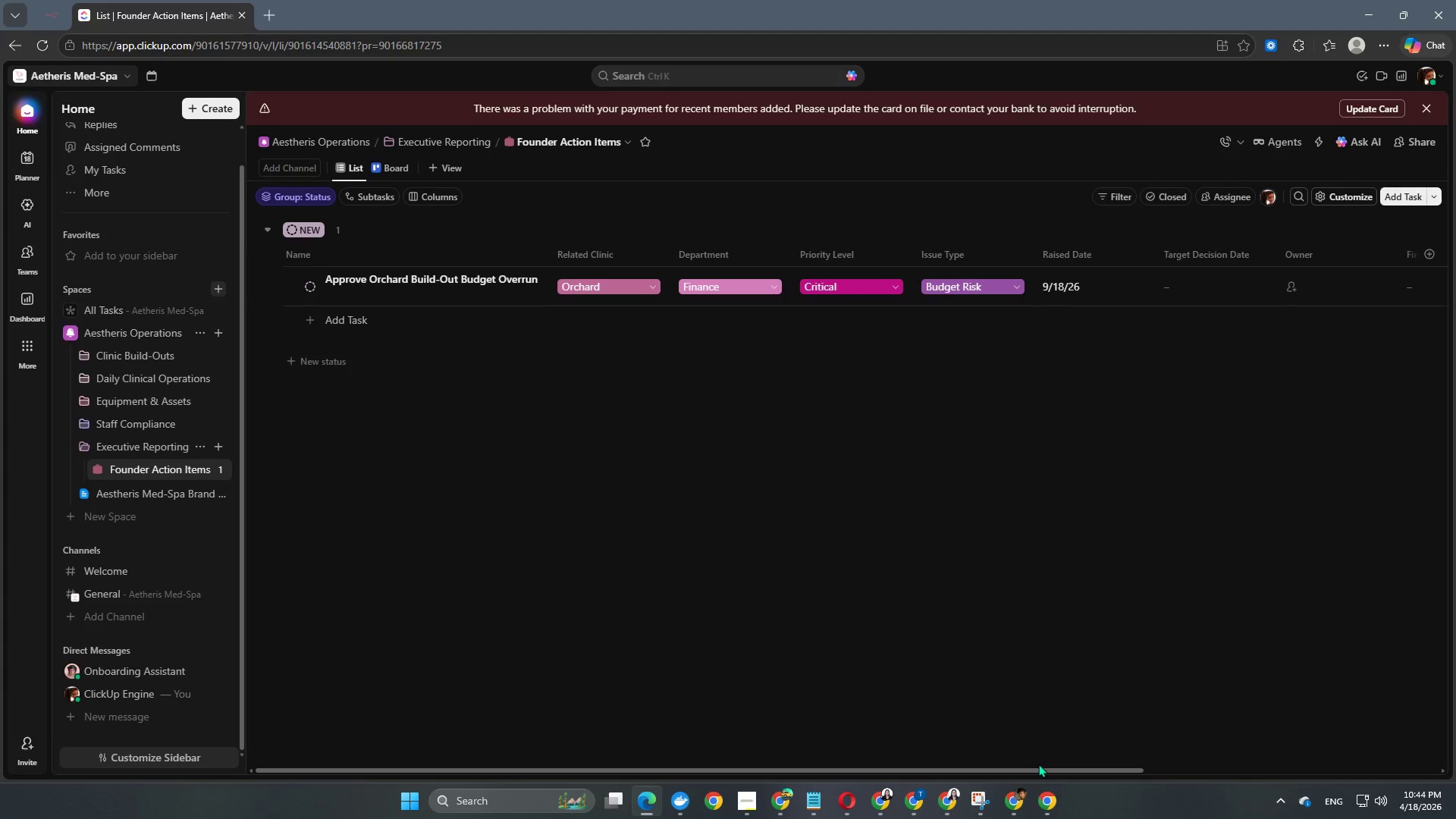 
left_click_drag(start_coordinate=[1036, 770], to_coordinate=[1404, 769])
 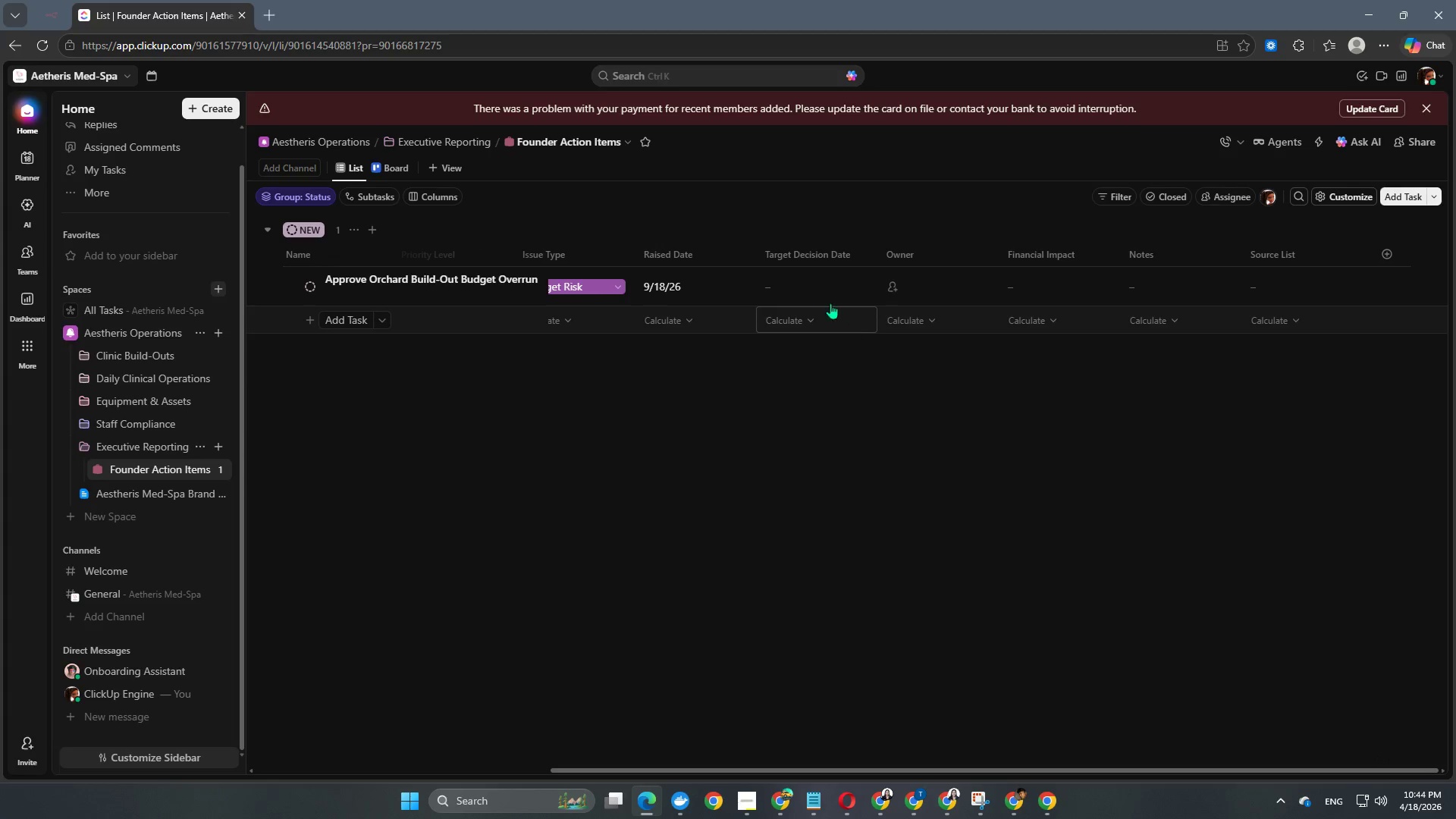 
left_click([824, 295])
 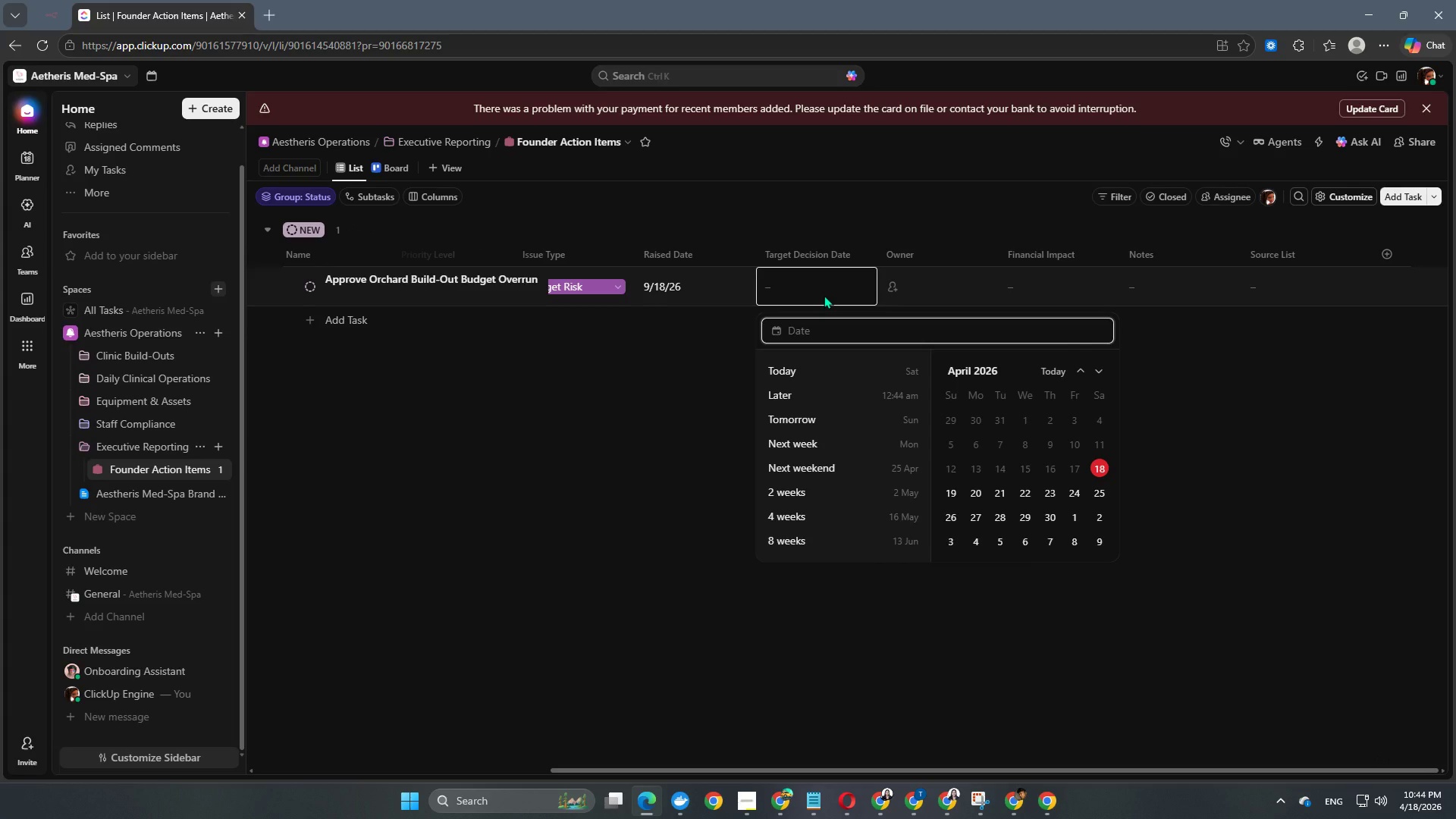 
key(Numpad2)
 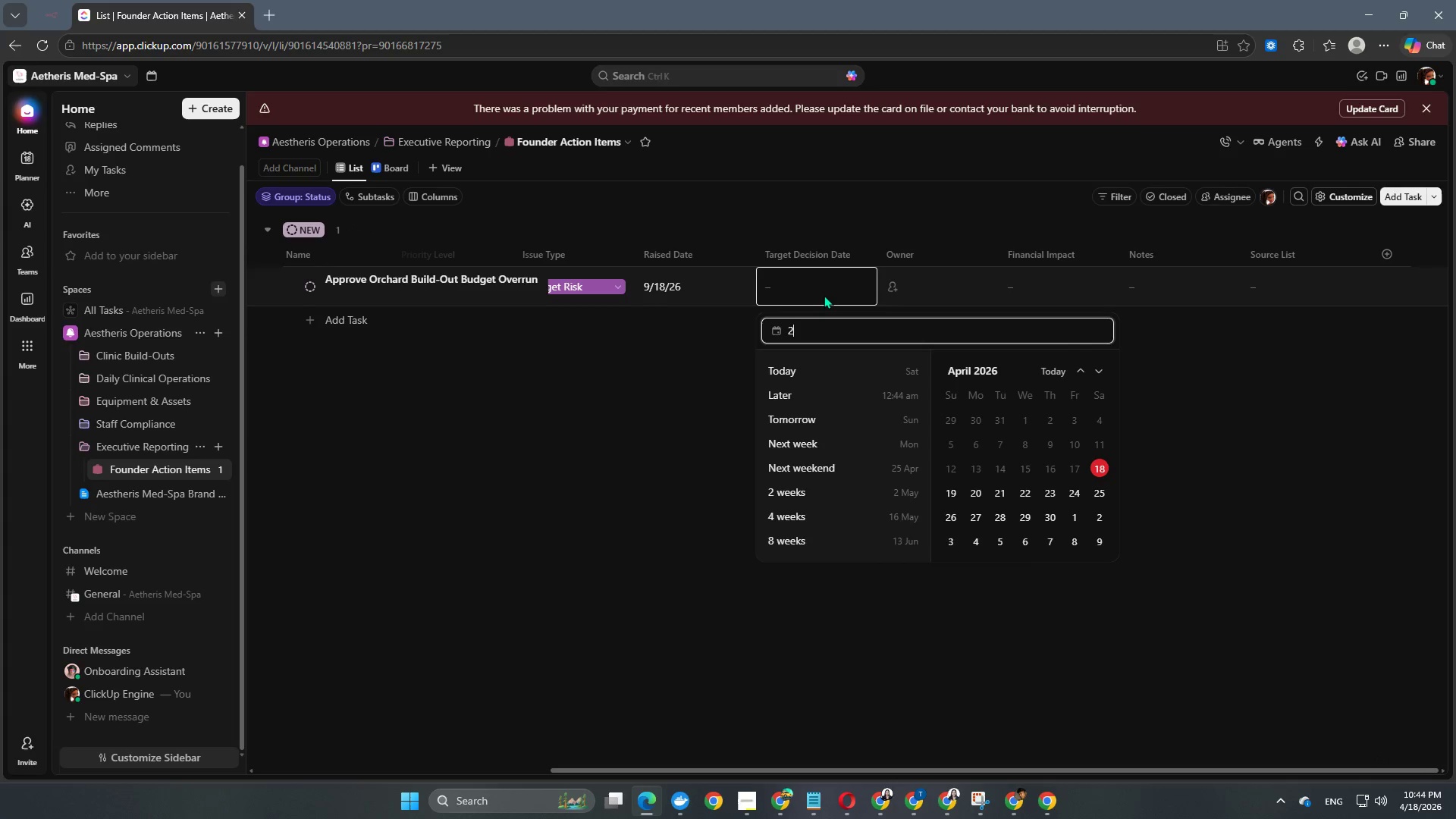 
key(Numpad0)
 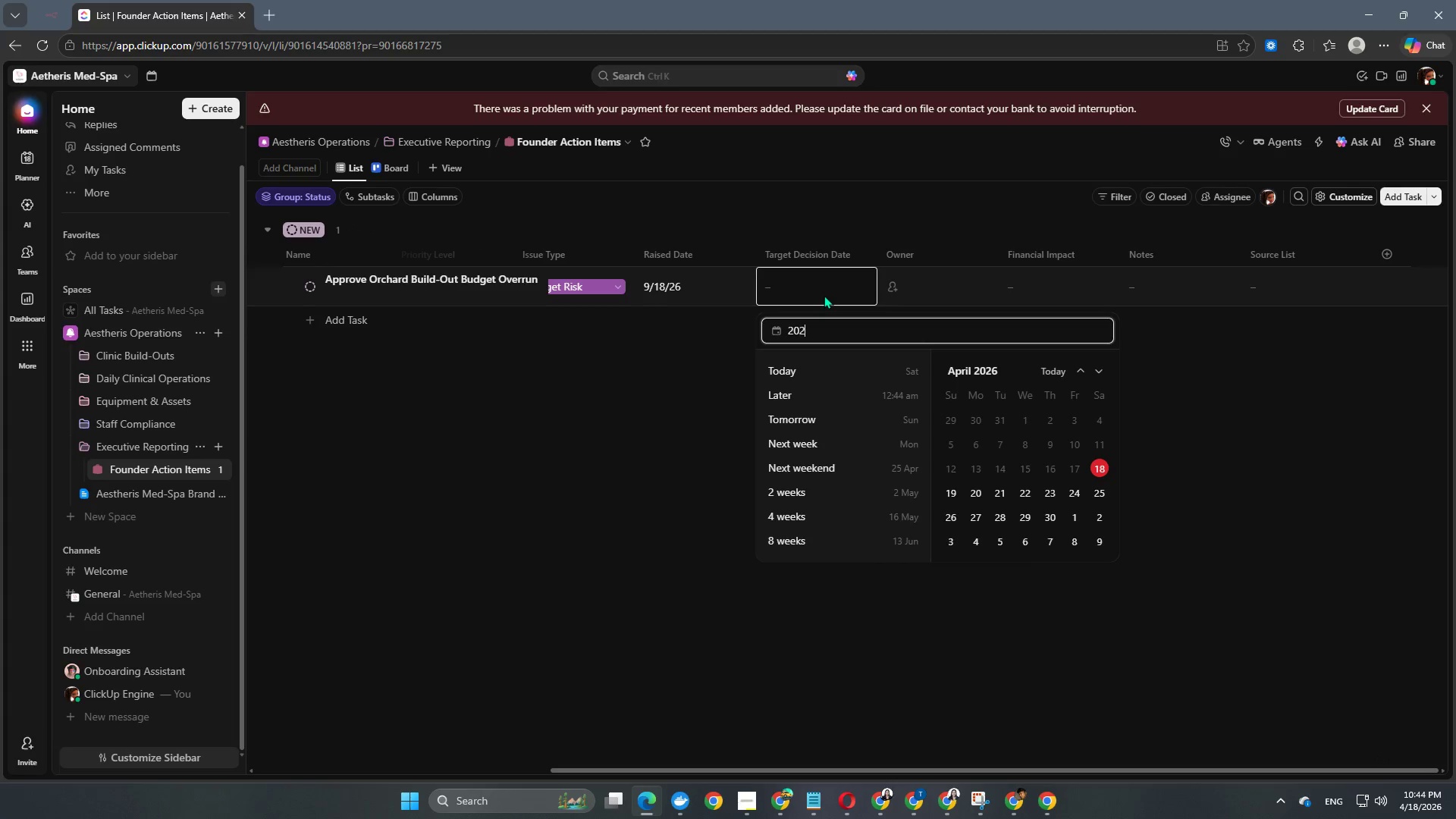 
key(Numpad2)
 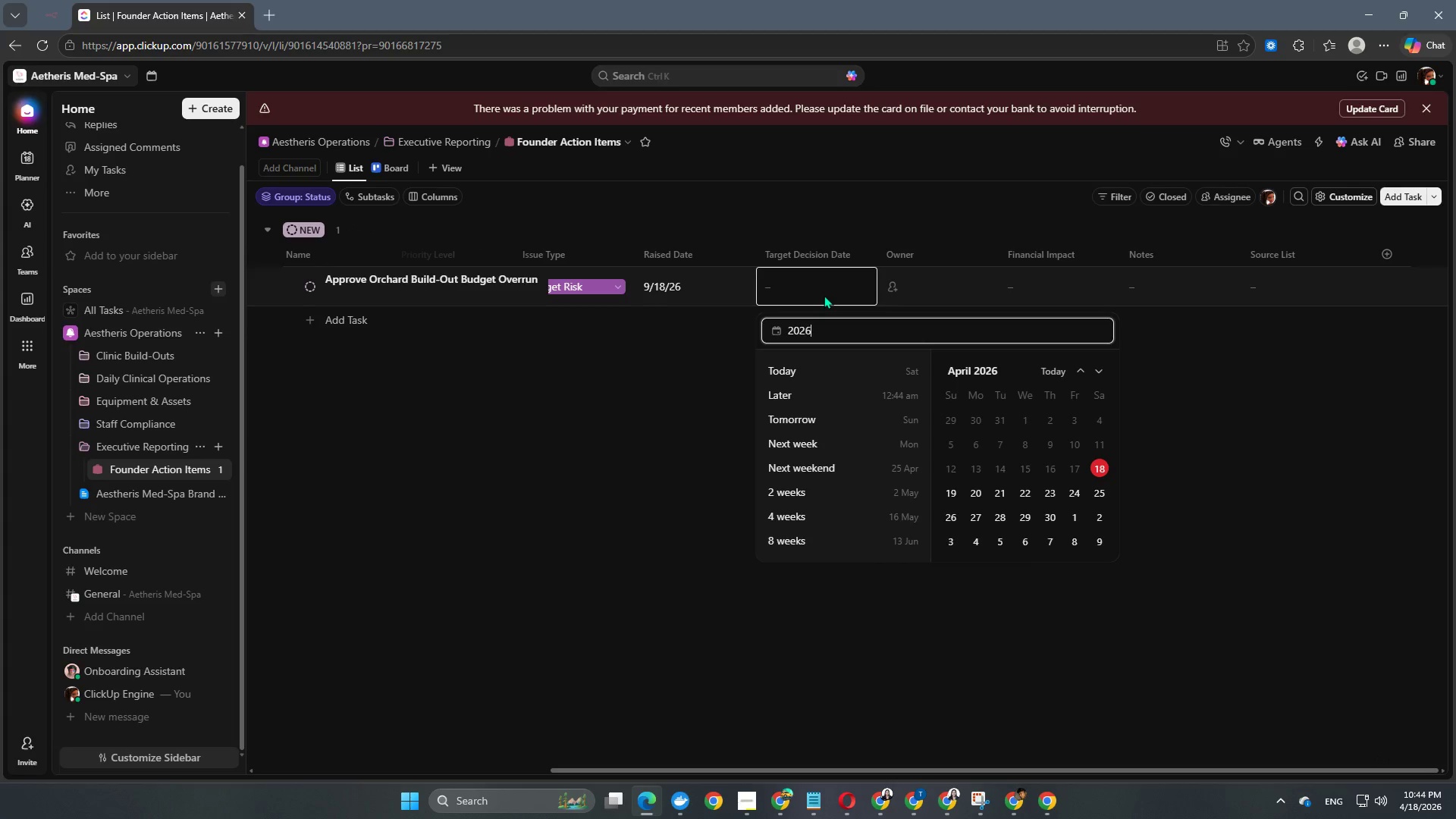 
key(Numpad6)
 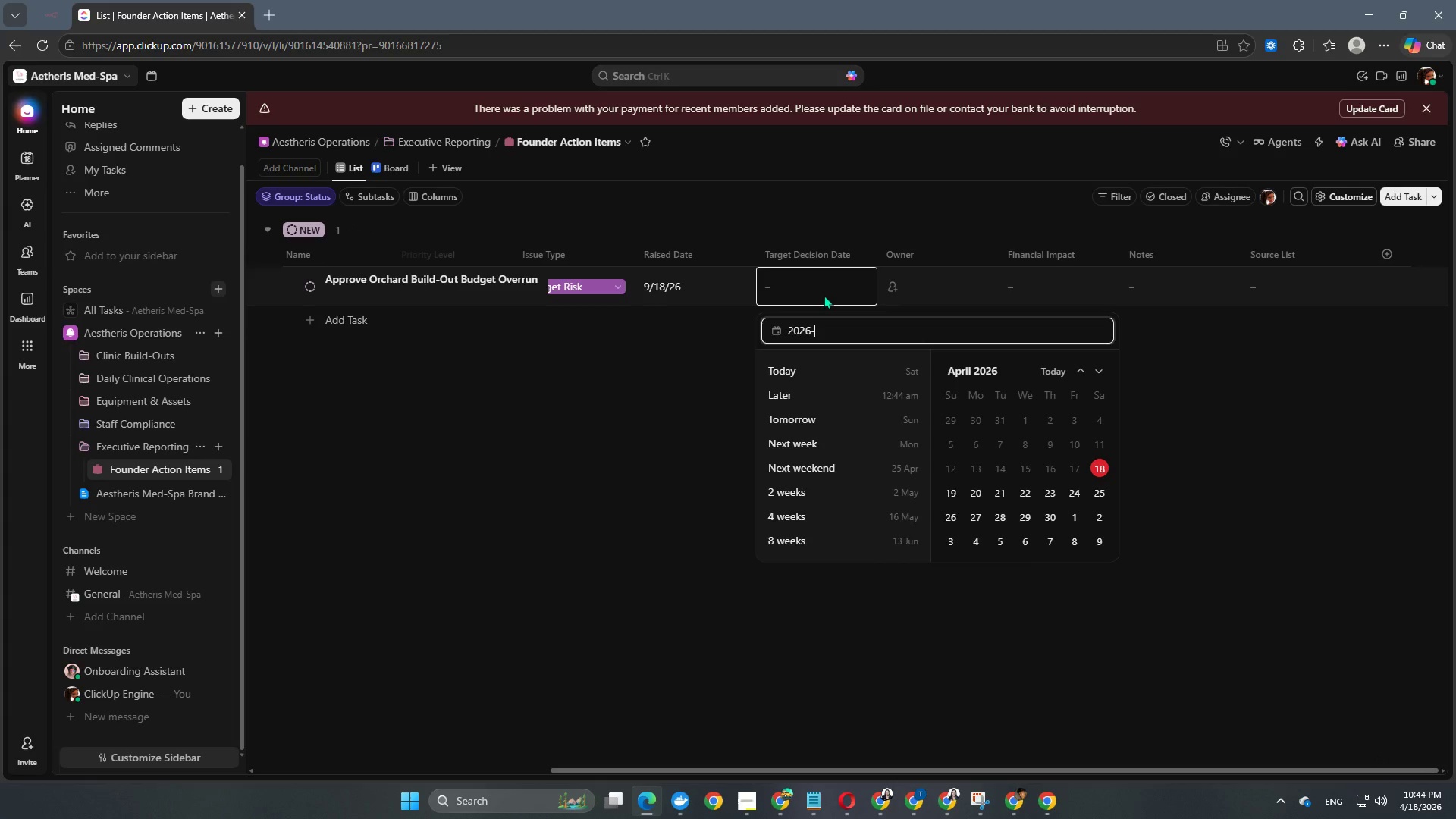 
key(NumpadSubtract)
 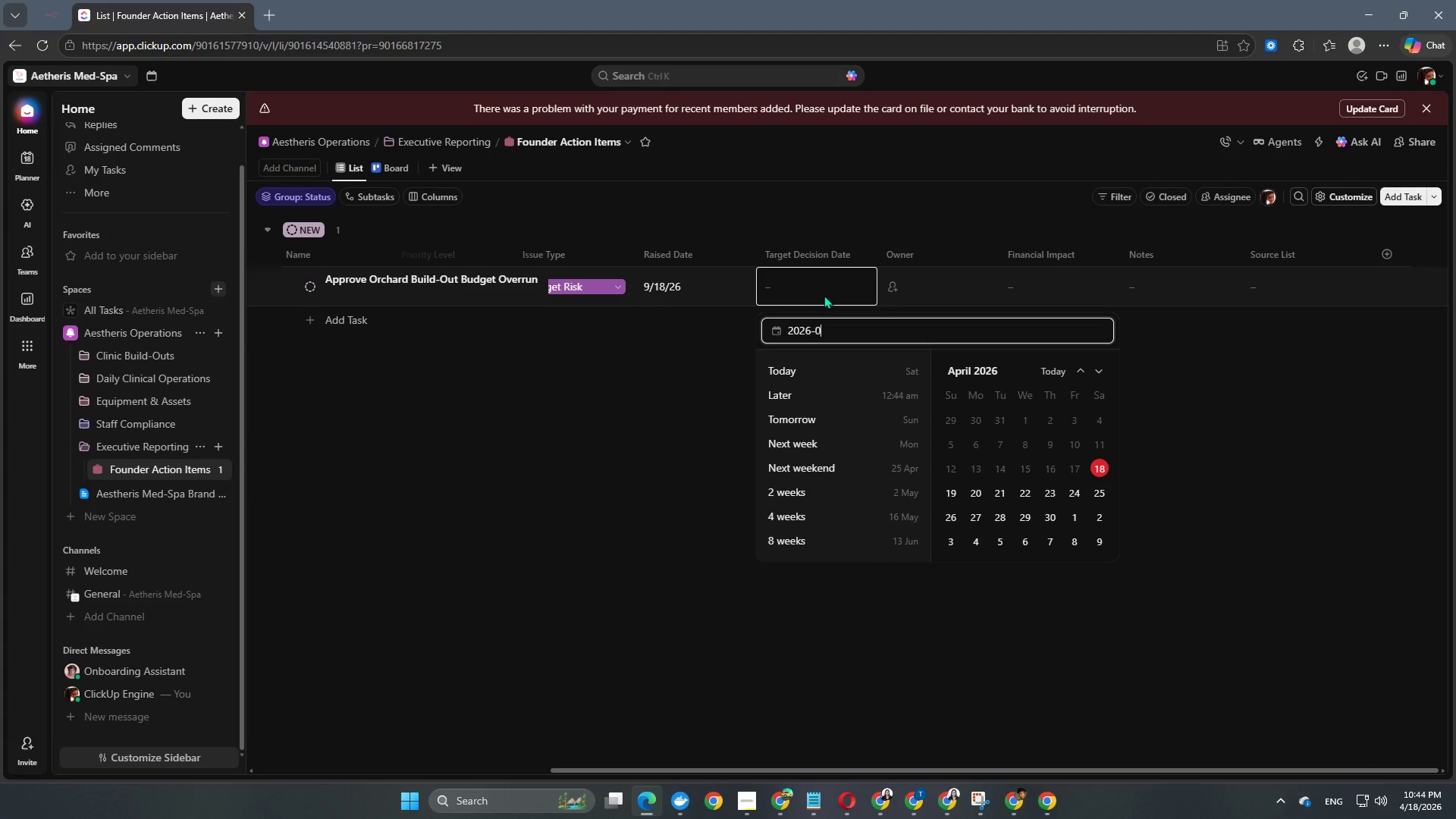 
key(Numpad0)
 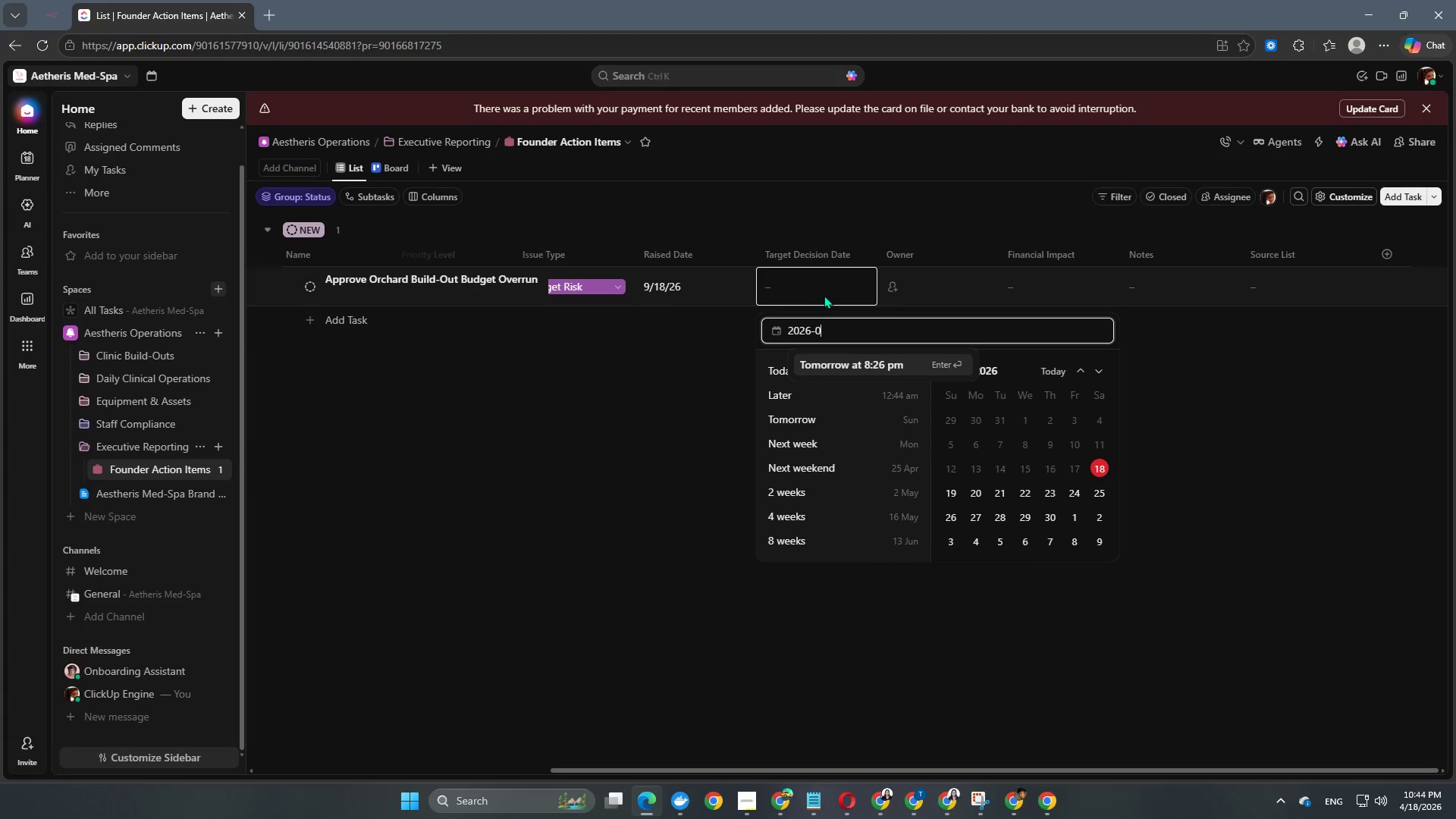 
key(Numpad9)
 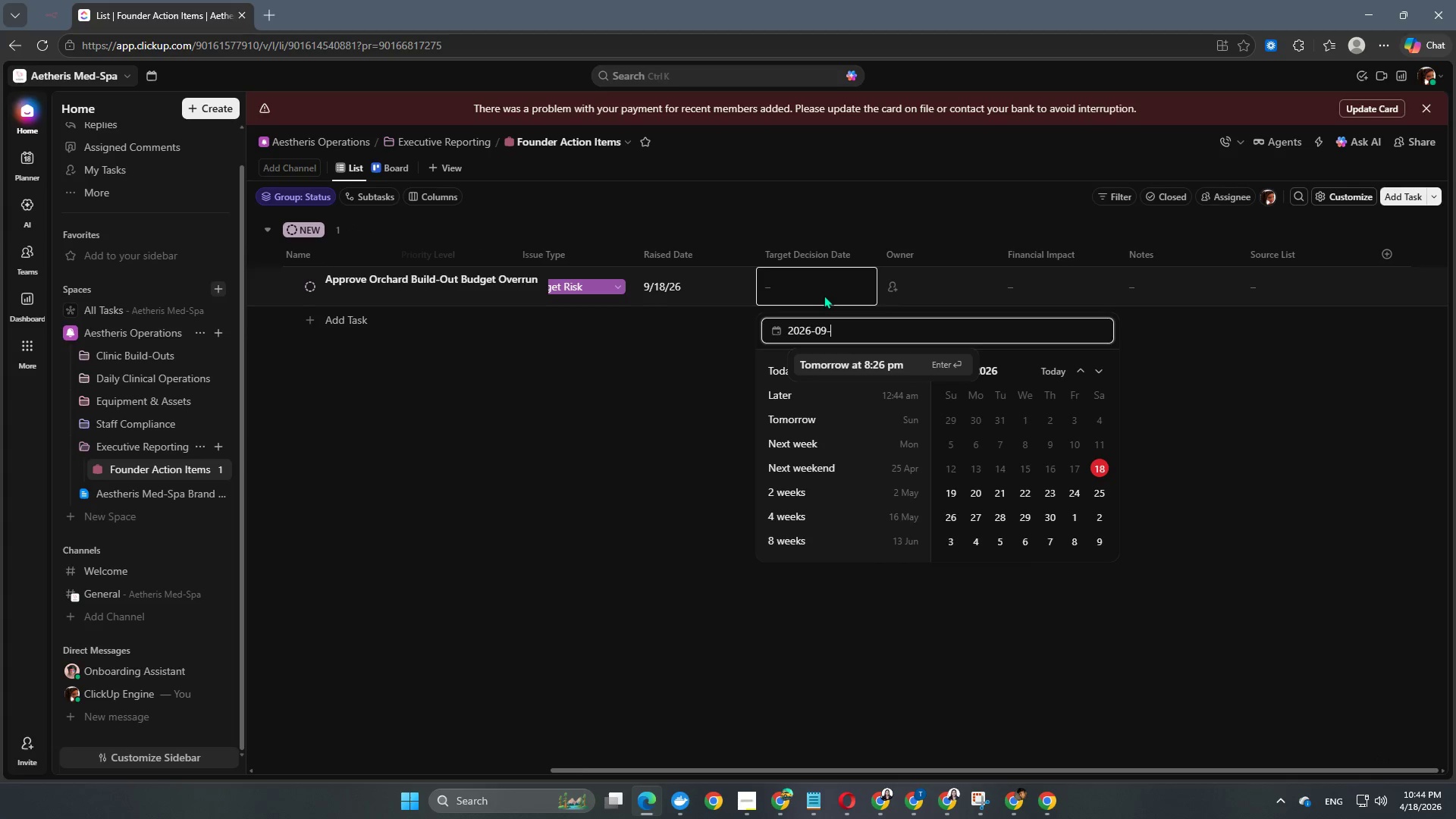 
key(NumpadSubtract)
 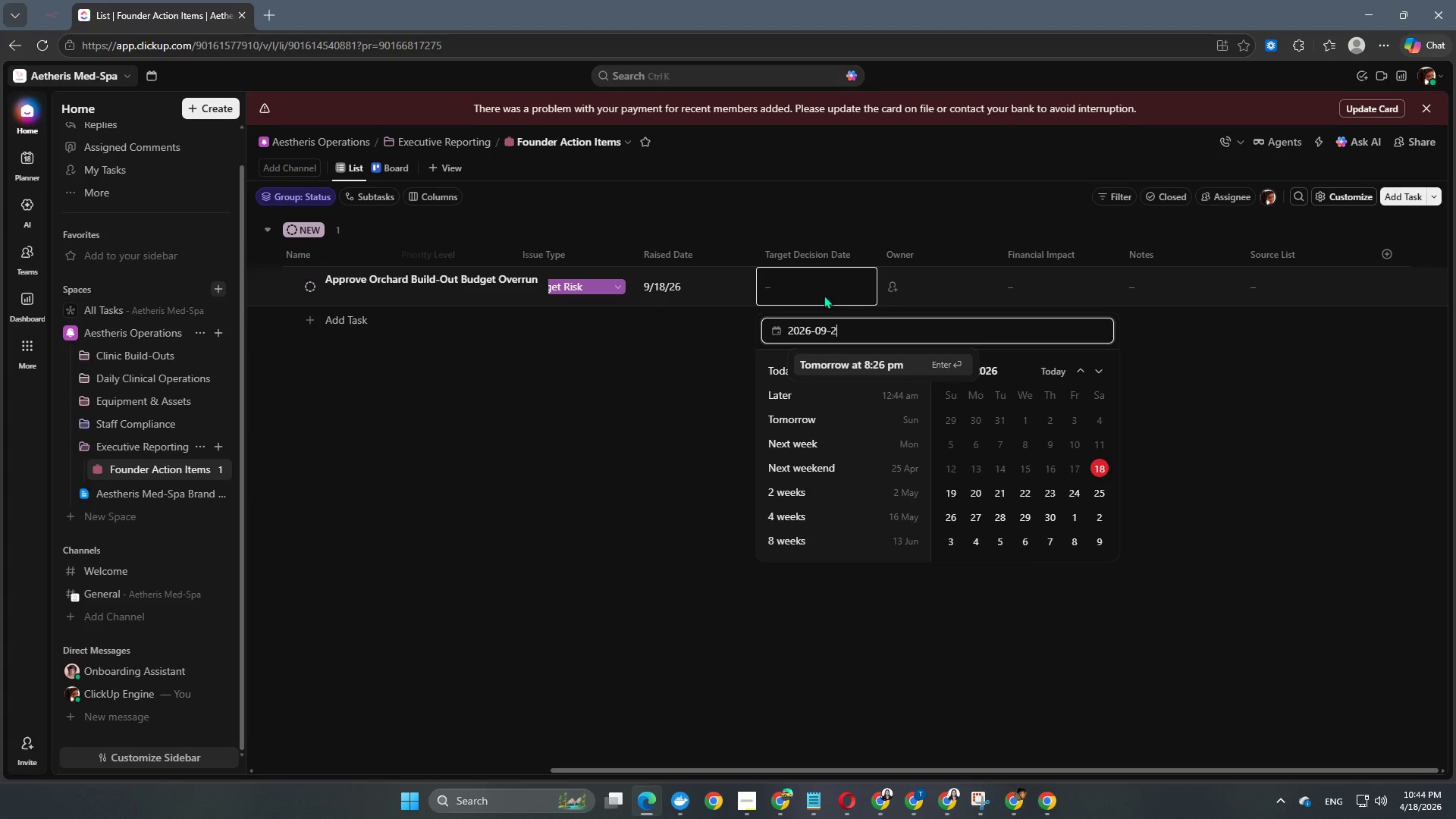 
key(Numpad2)
 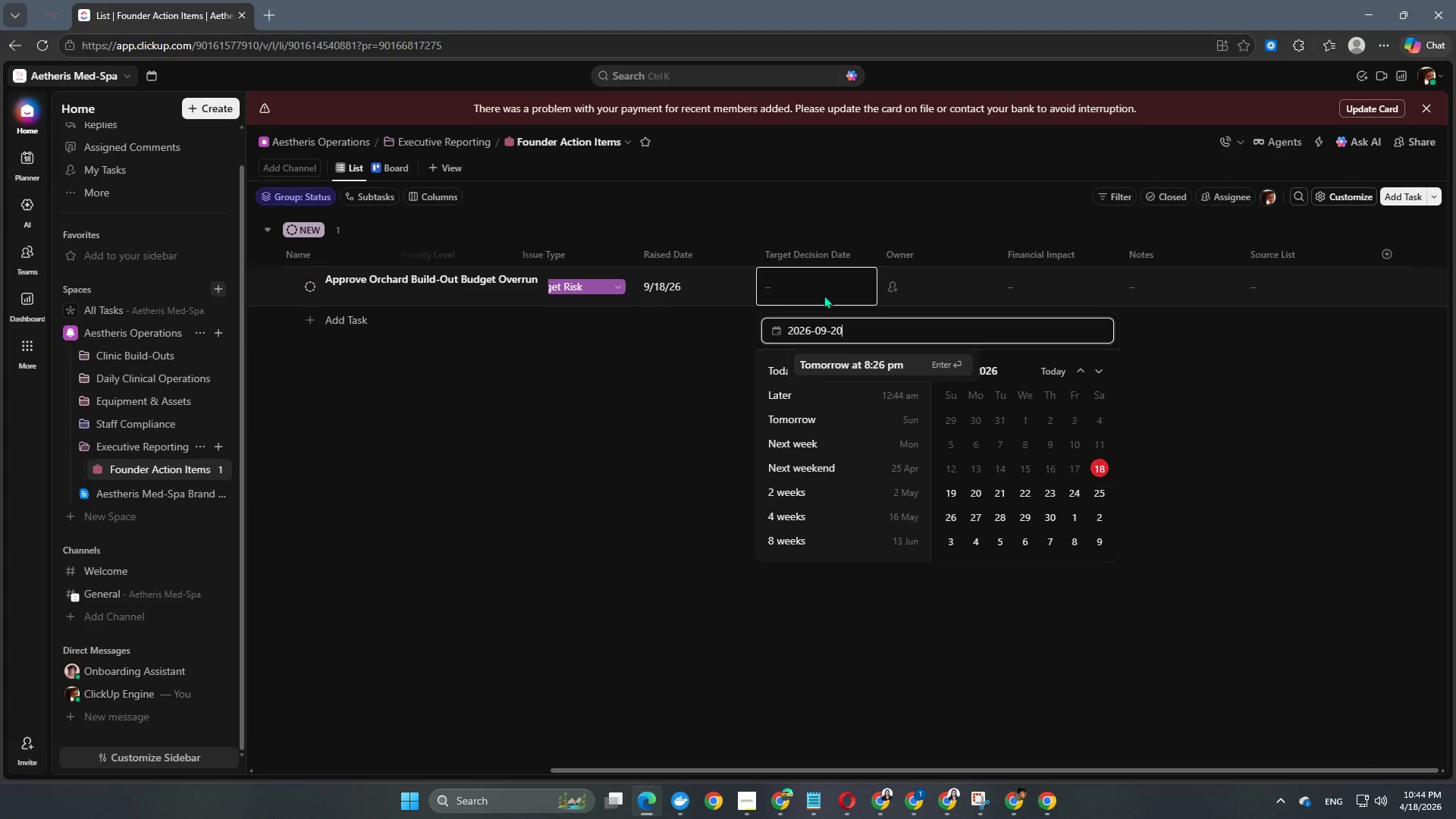 
key(Numpad0)
 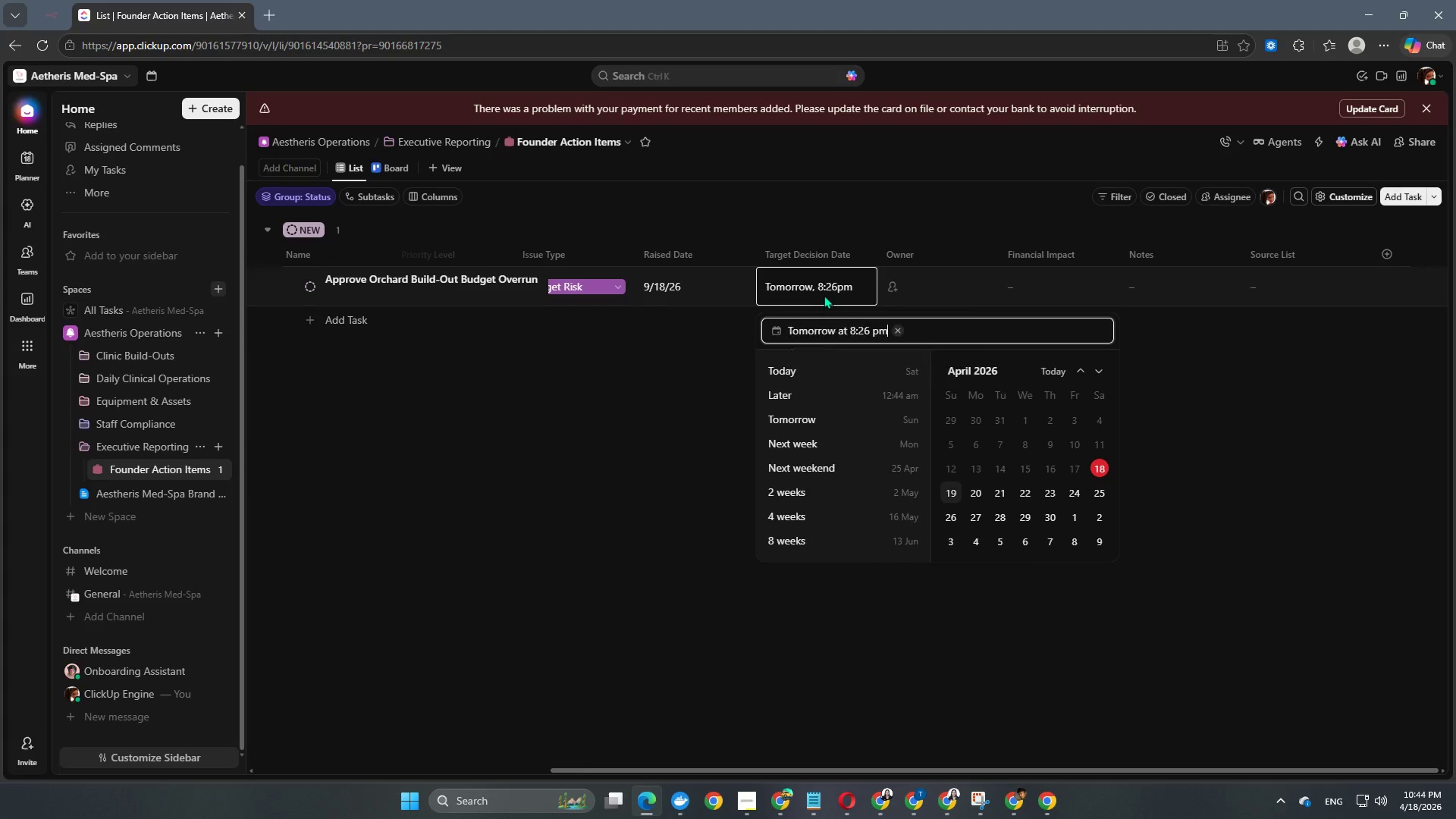 
key(NumpadEnter)
 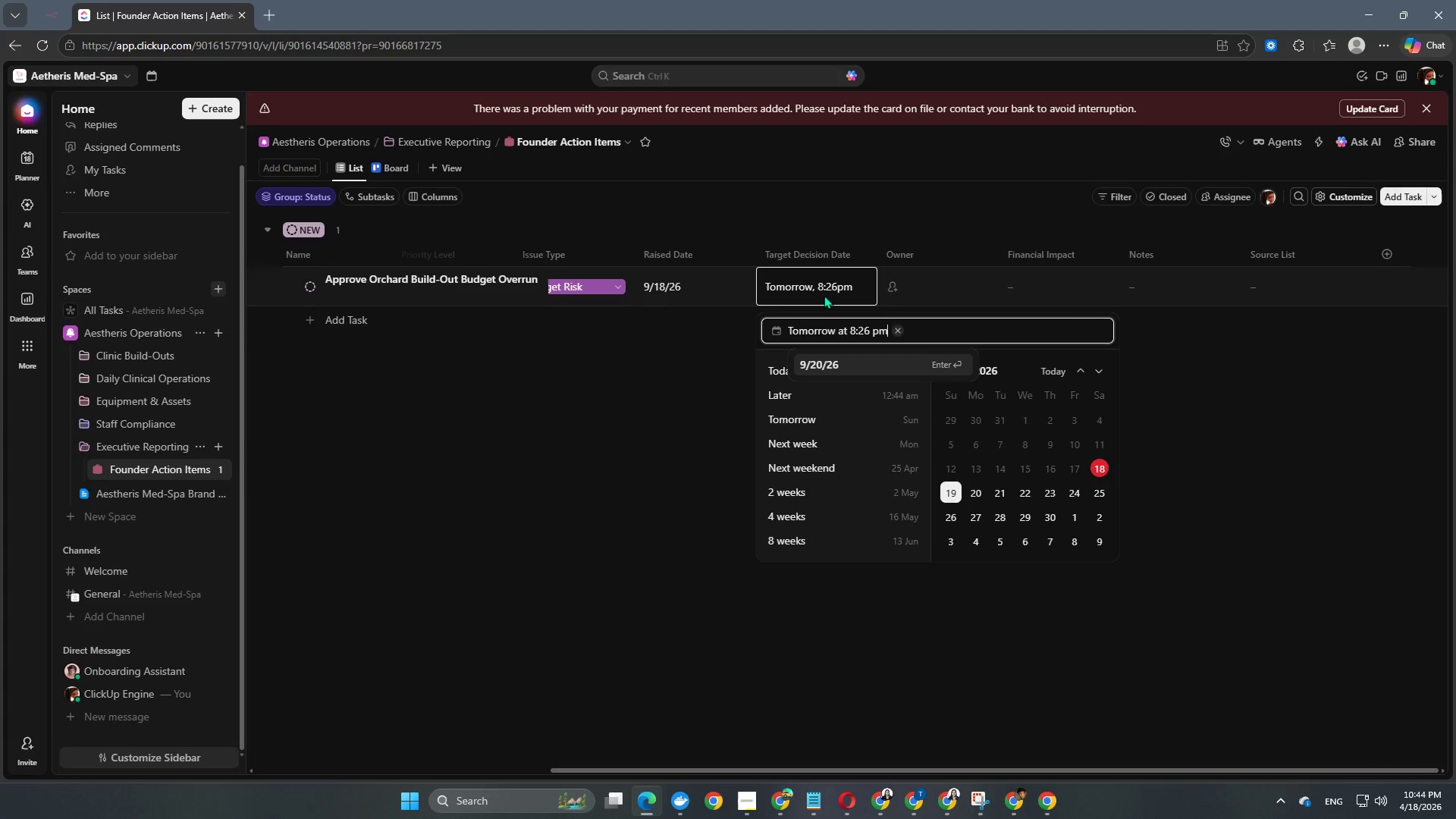 
key(NumpadEnter)
 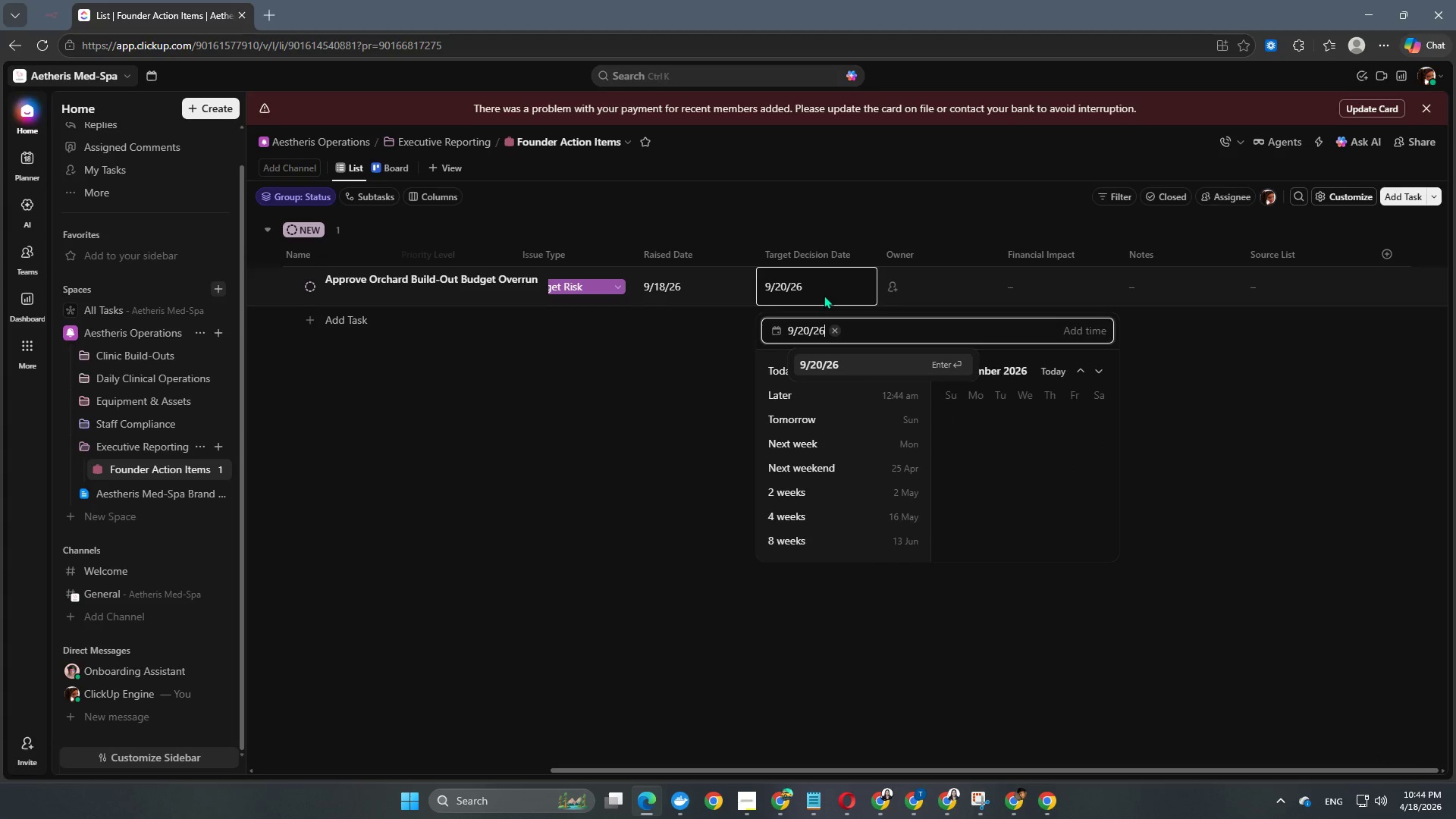 
key(NumpadEnter)
 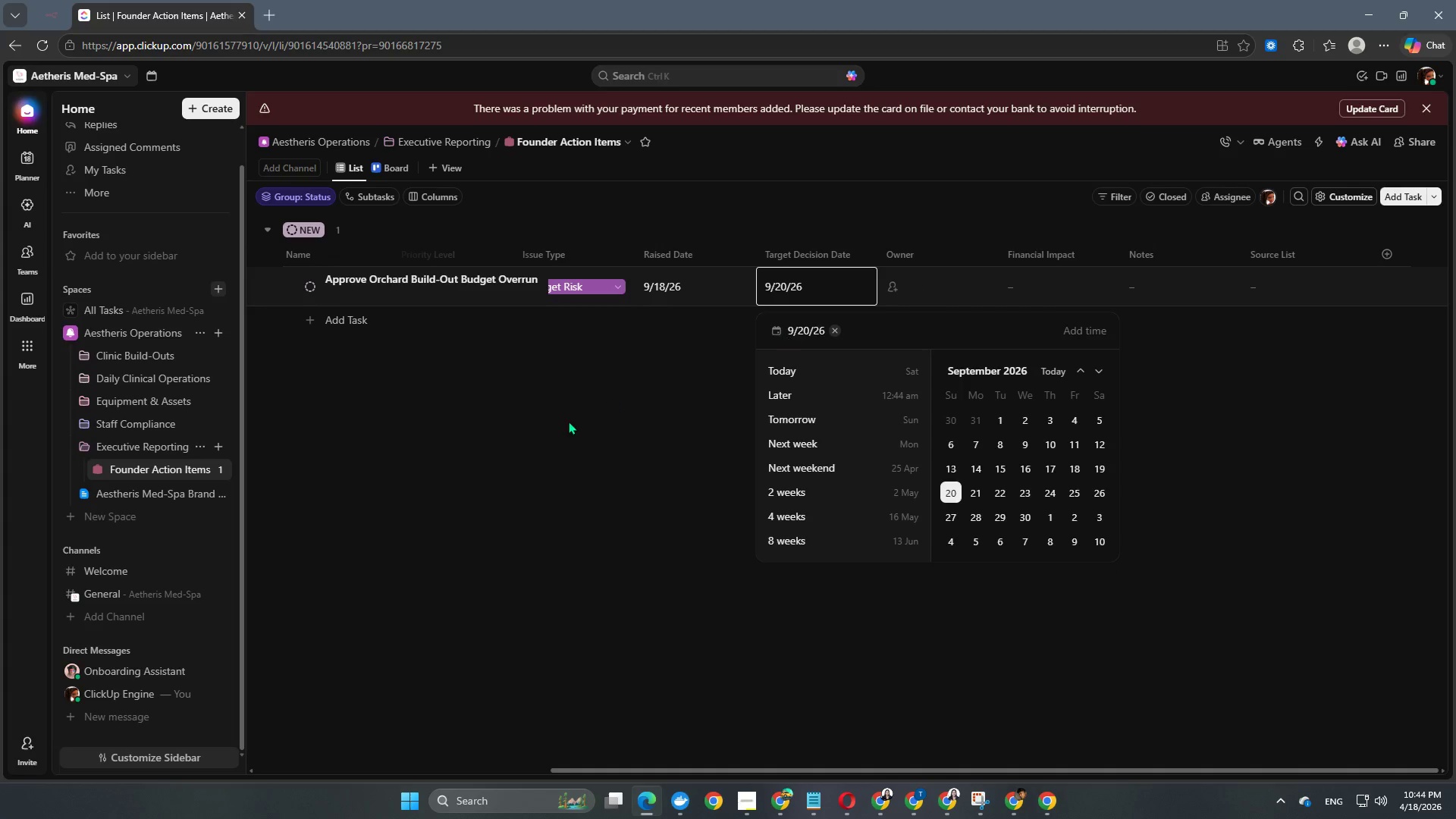 
left_click([591, 504])
 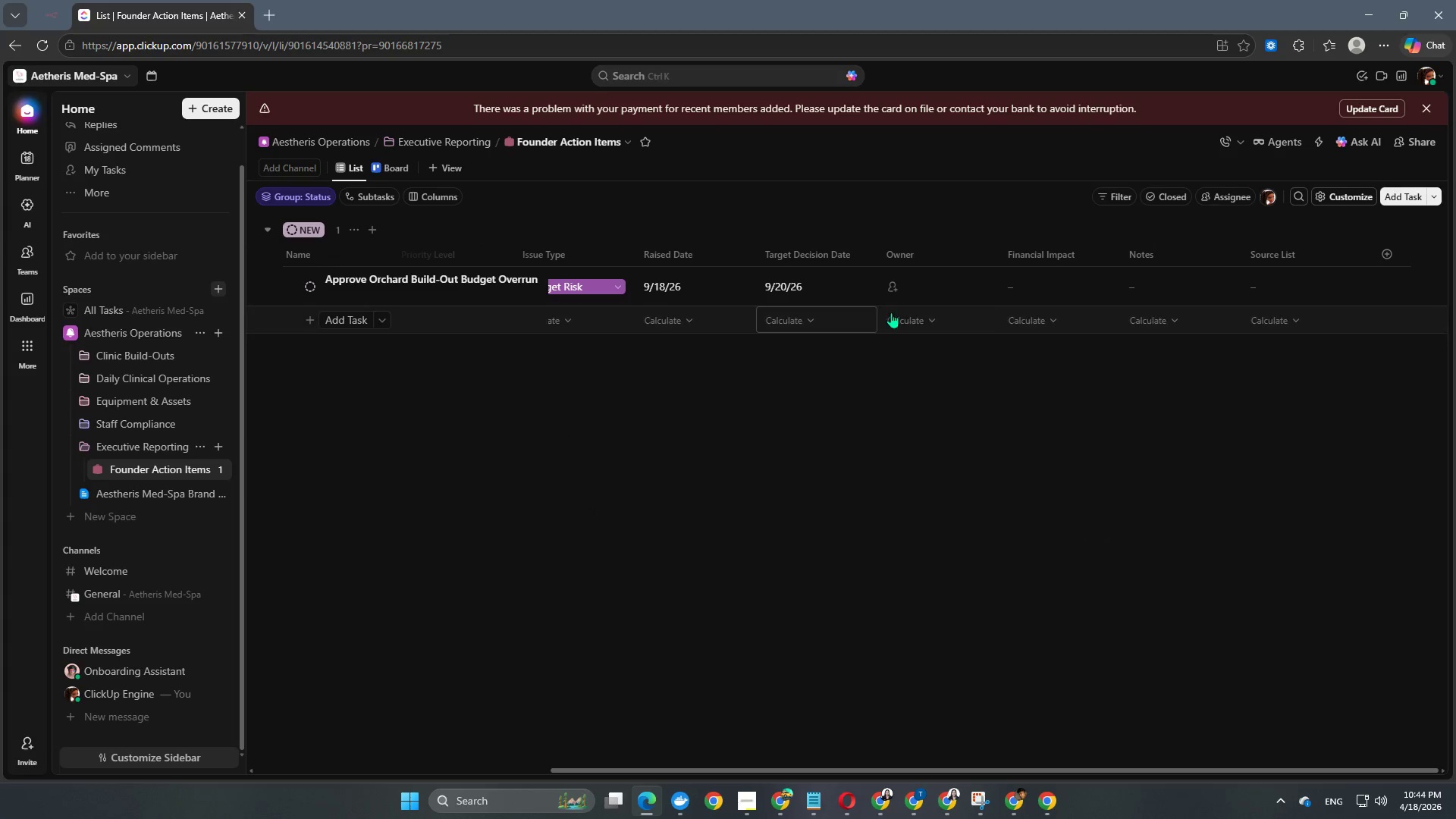 
left_click([915, 296])
 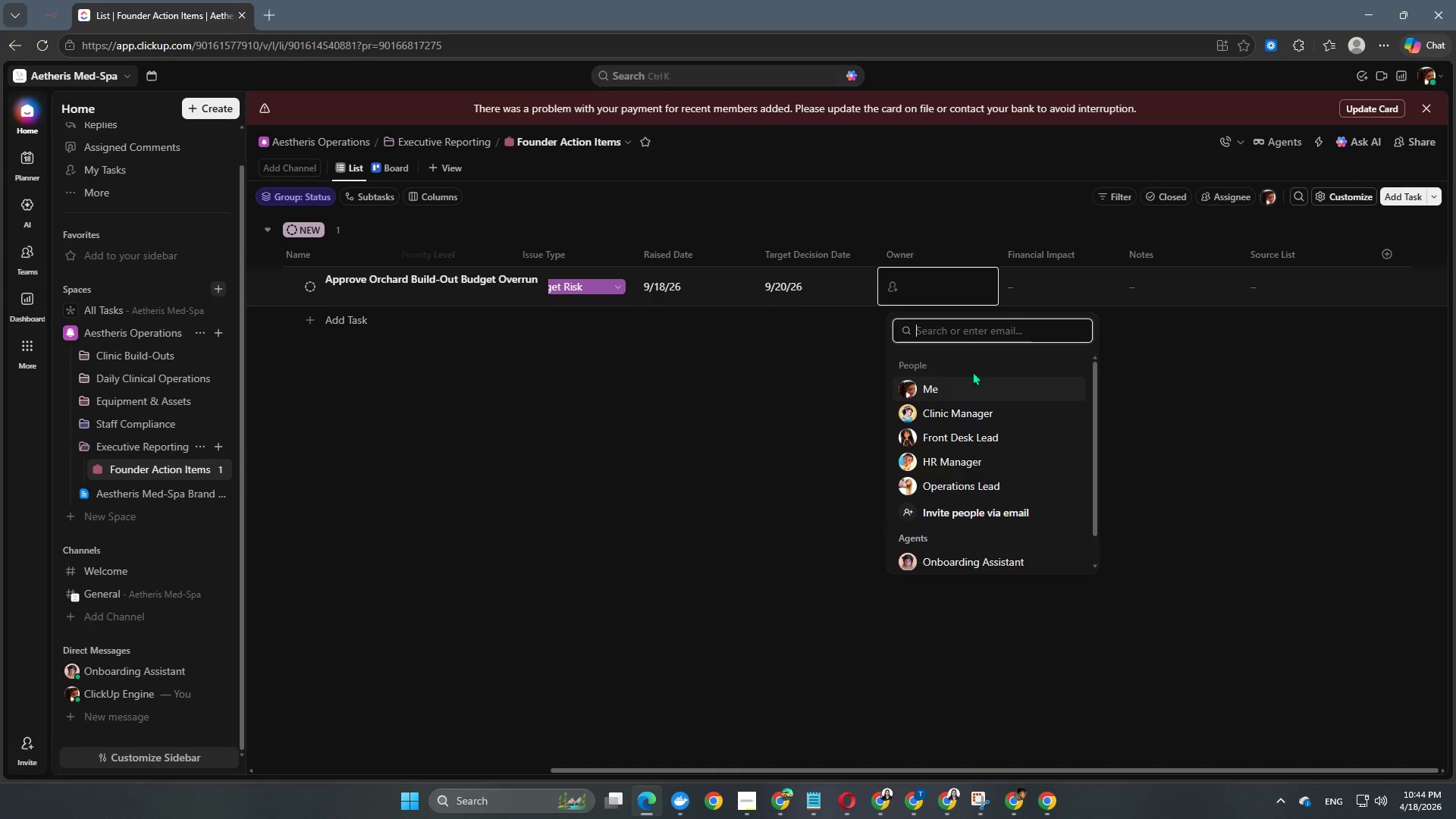 
left_click([956, 395])
 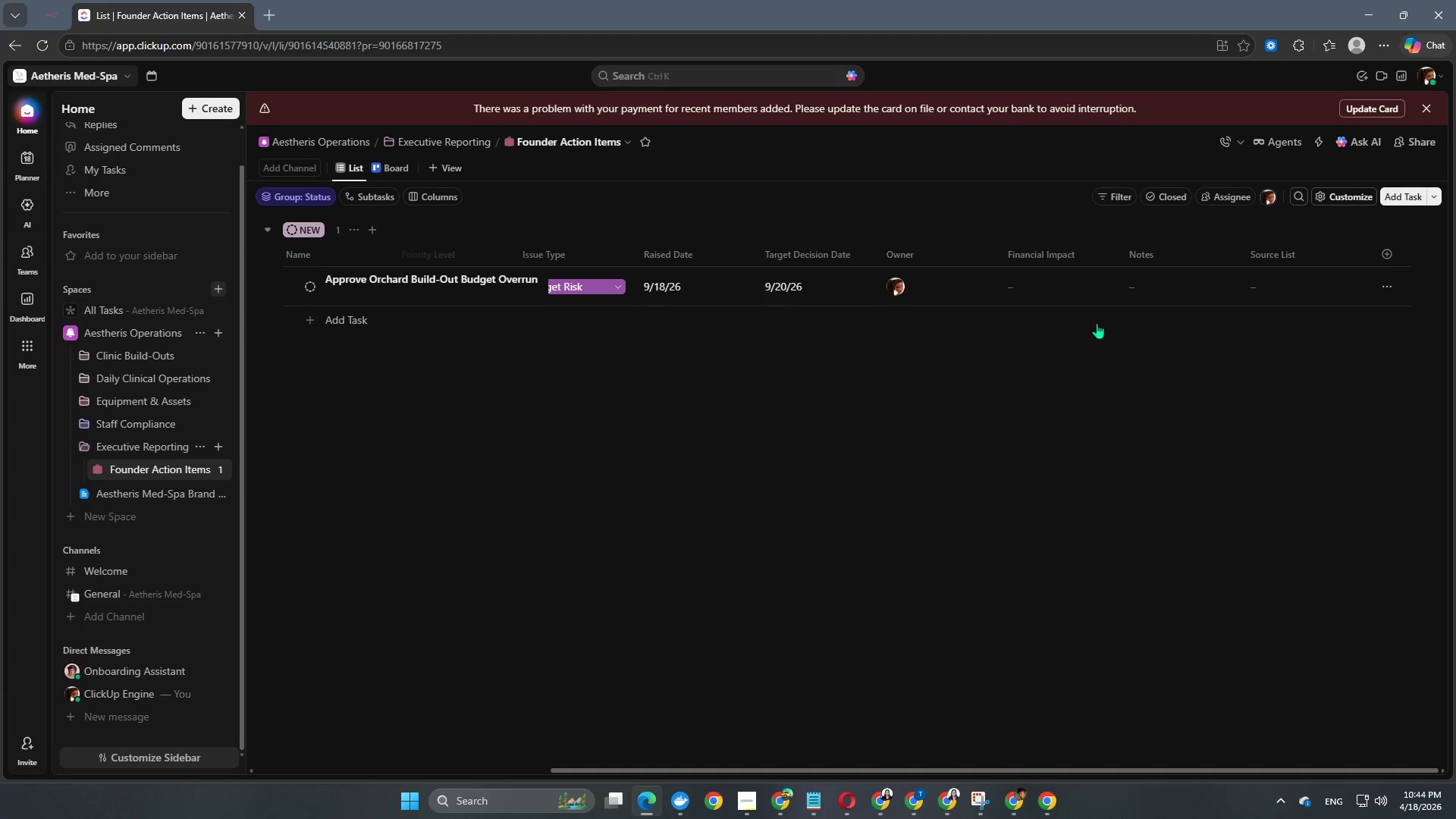 
left_click([1081, 274])
 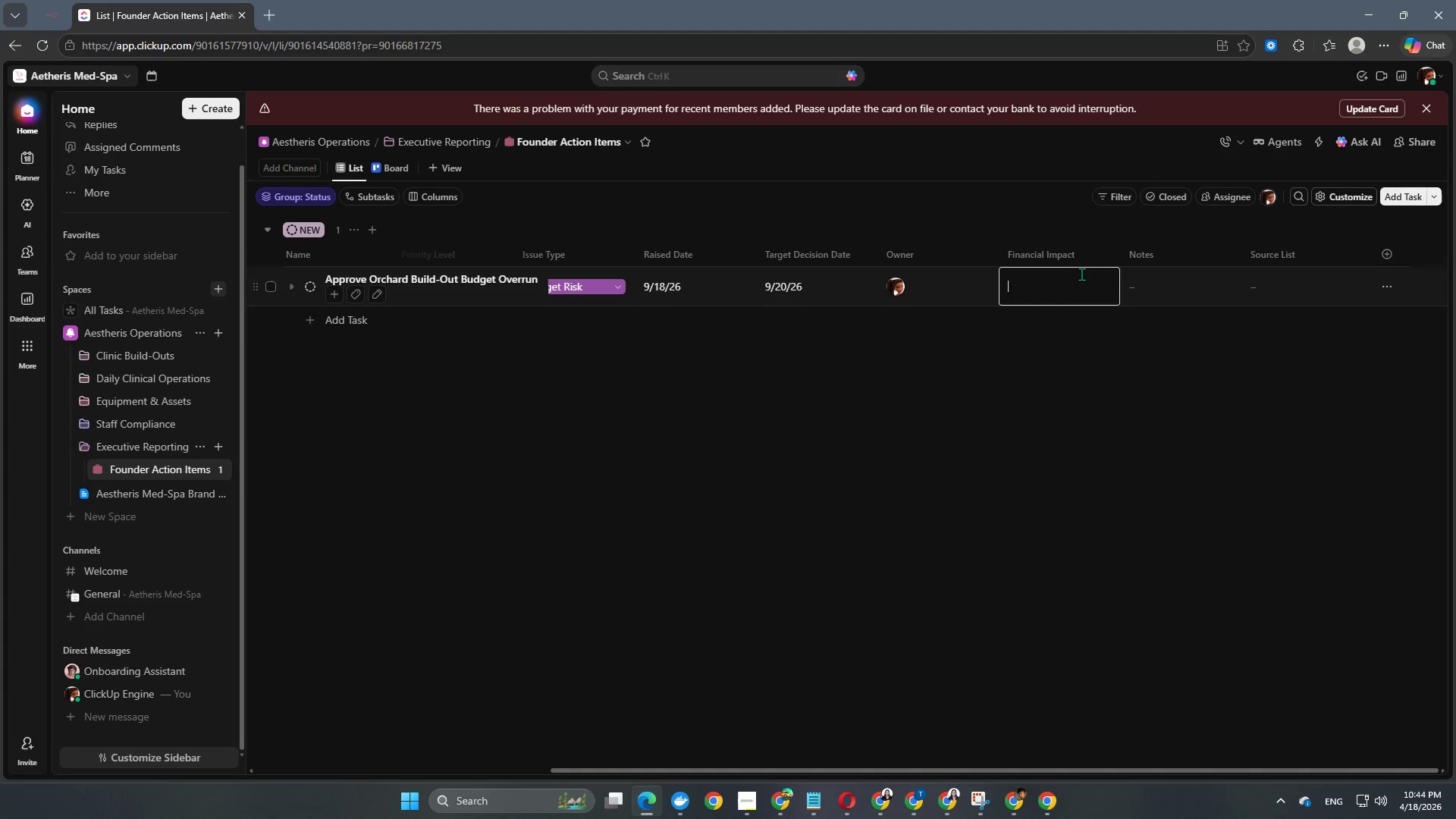 
key(Numpad2)
 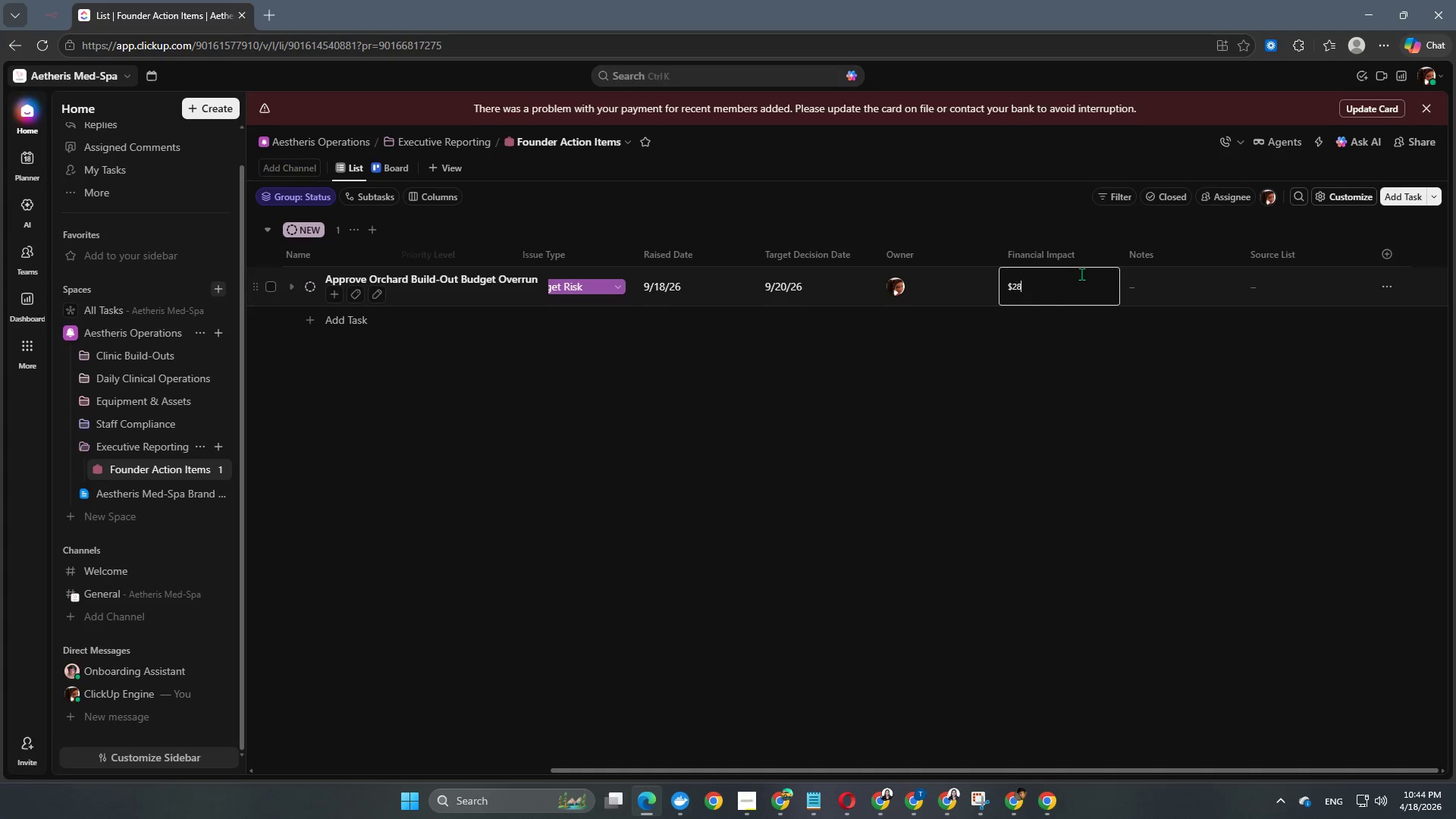 
key(Numpad8)
 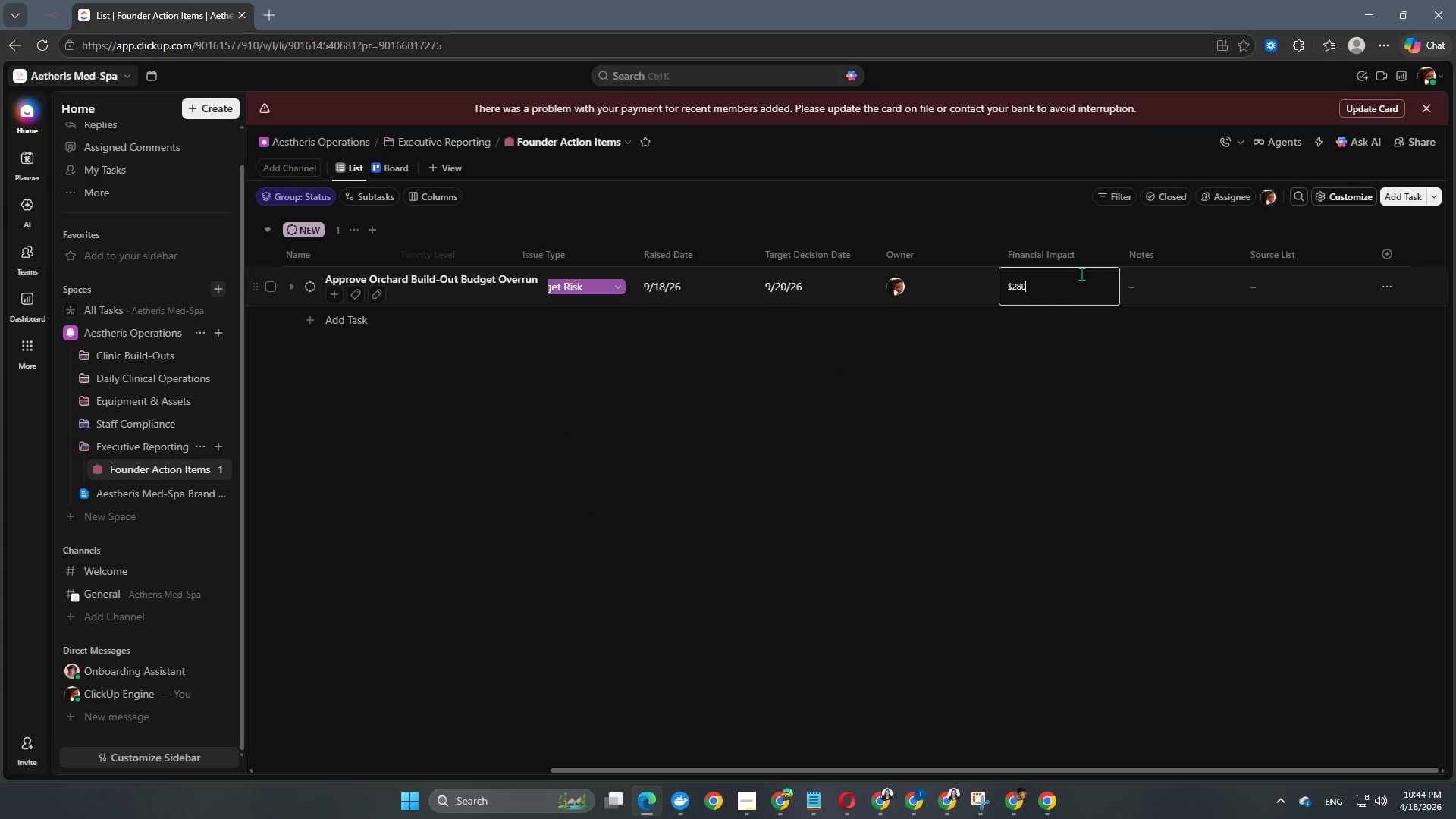 
key(Numpad0)
 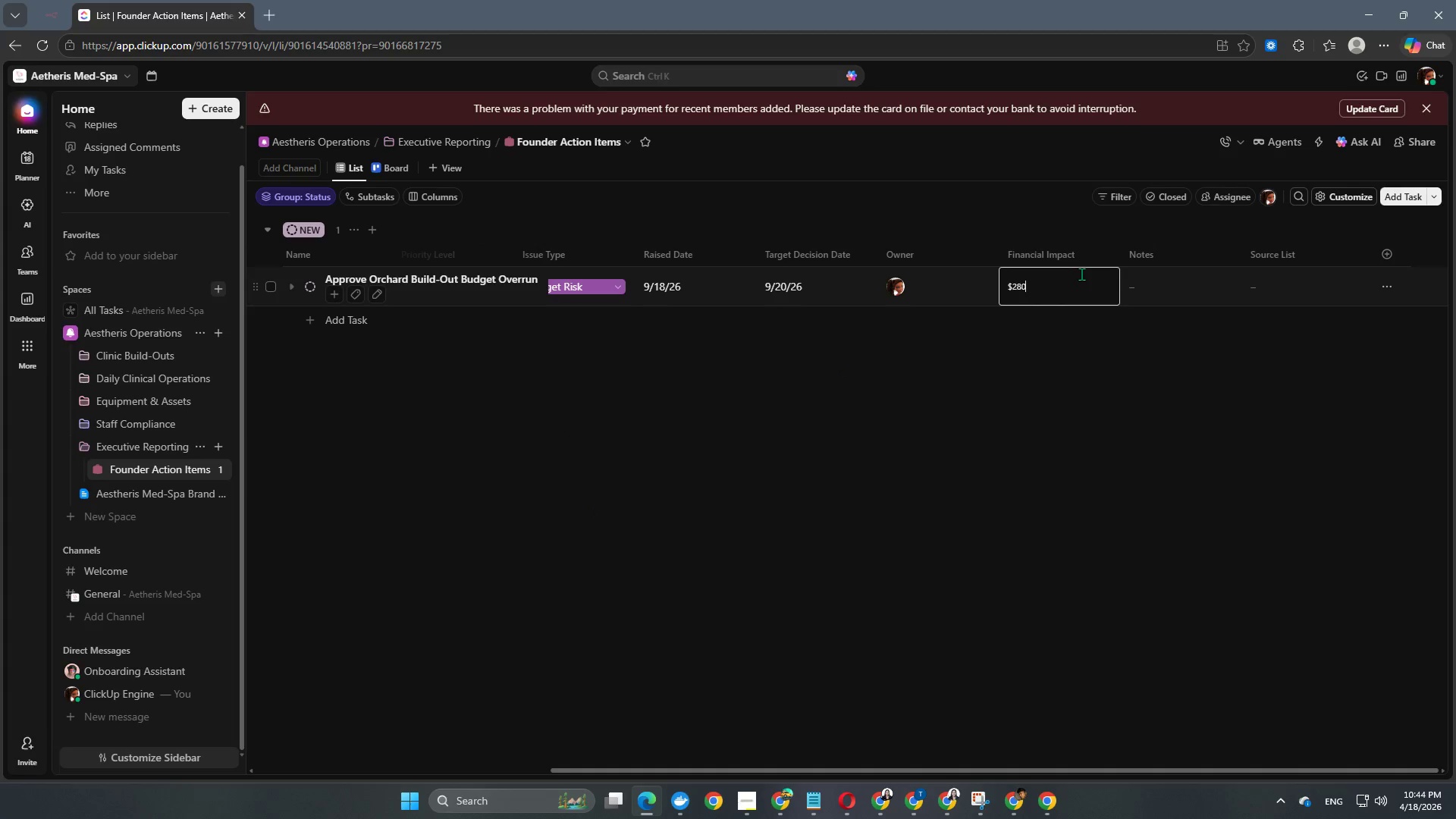 
key(Numpad0)
 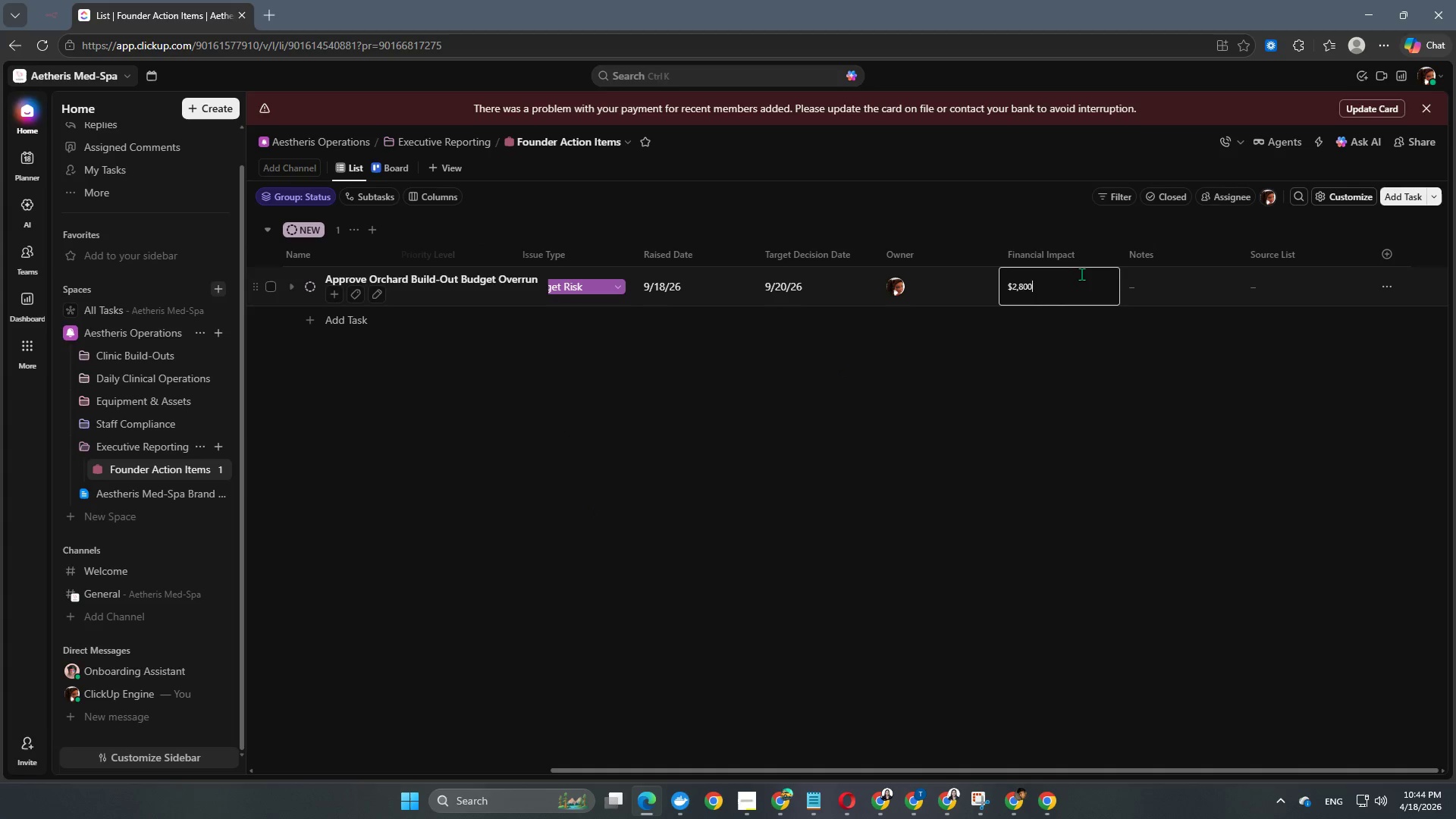 
key(Numpad0)
 